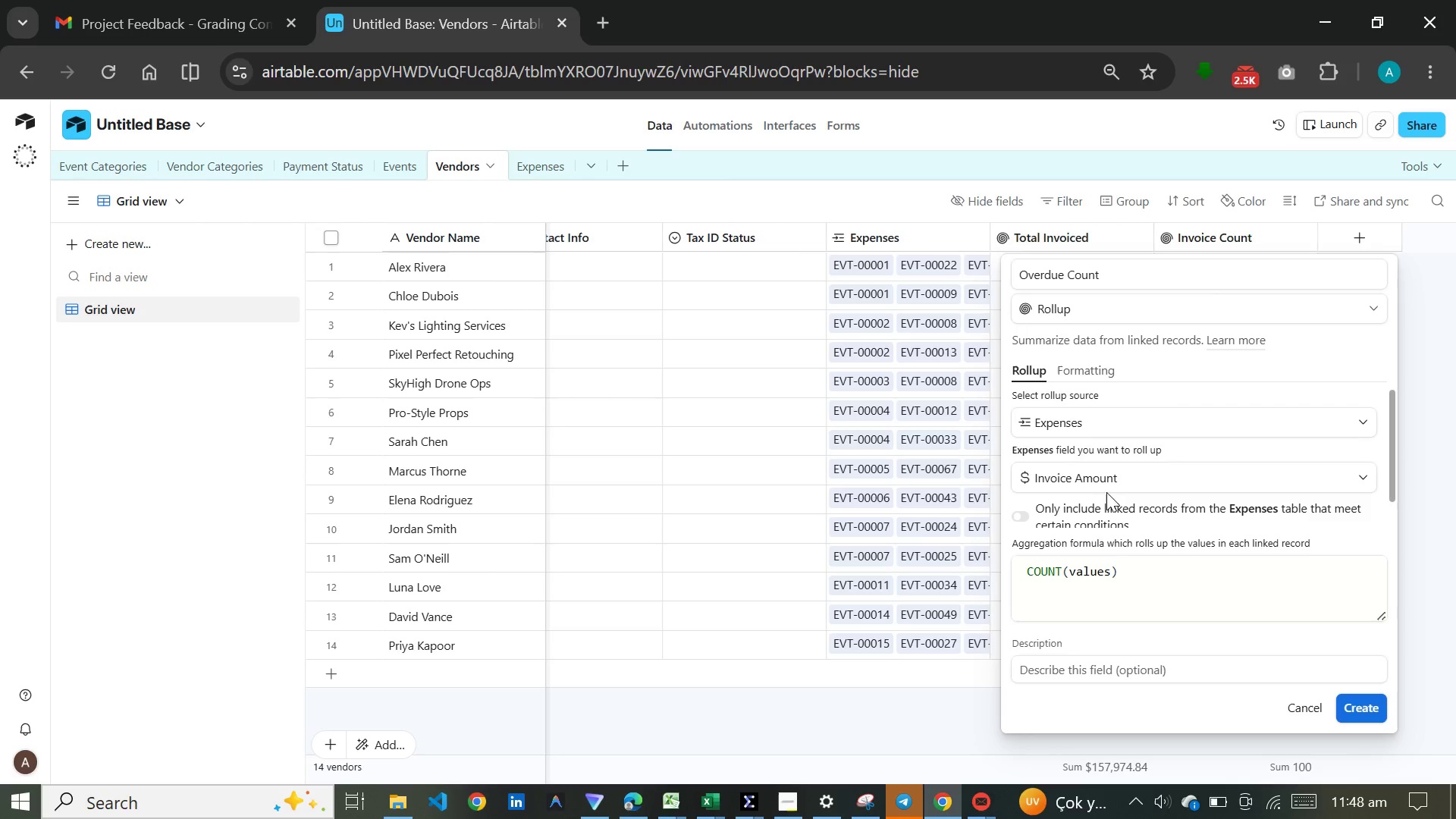 
scroll: coordinate [1116, 485], scroll_direction: down, amount: 2.0
 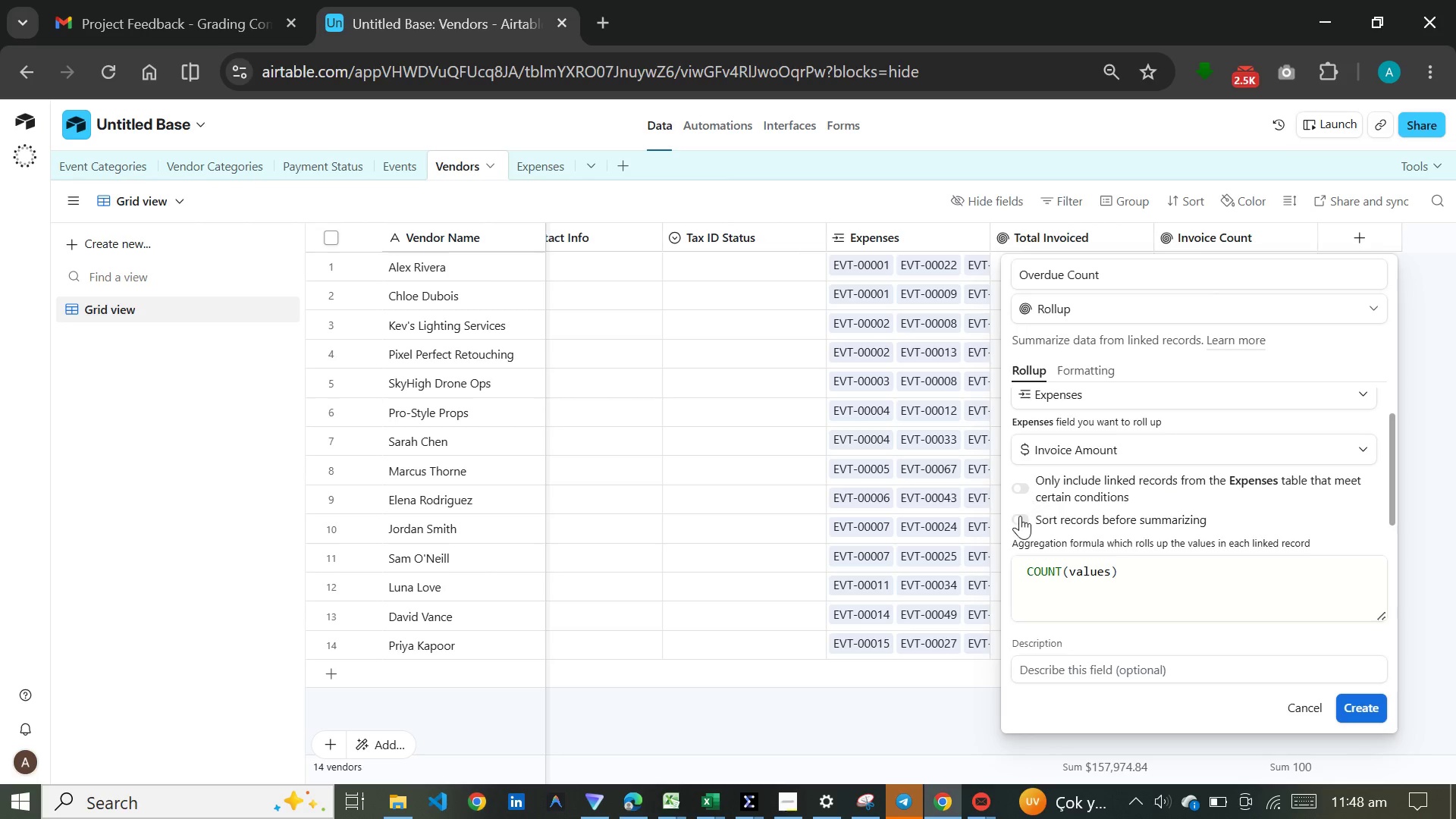 
left_click([1032, 485])
 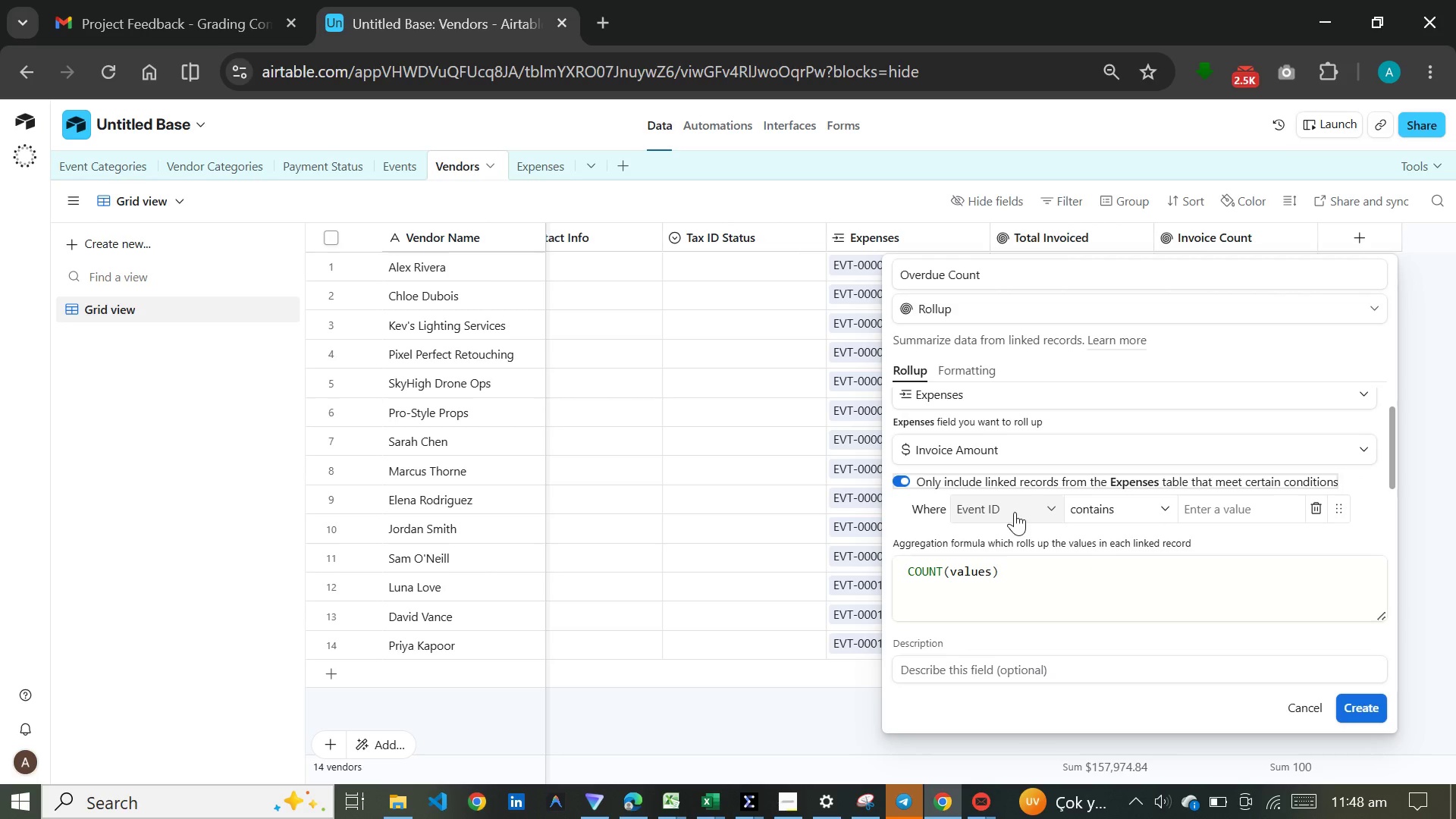 
left_click([1015, 512])
 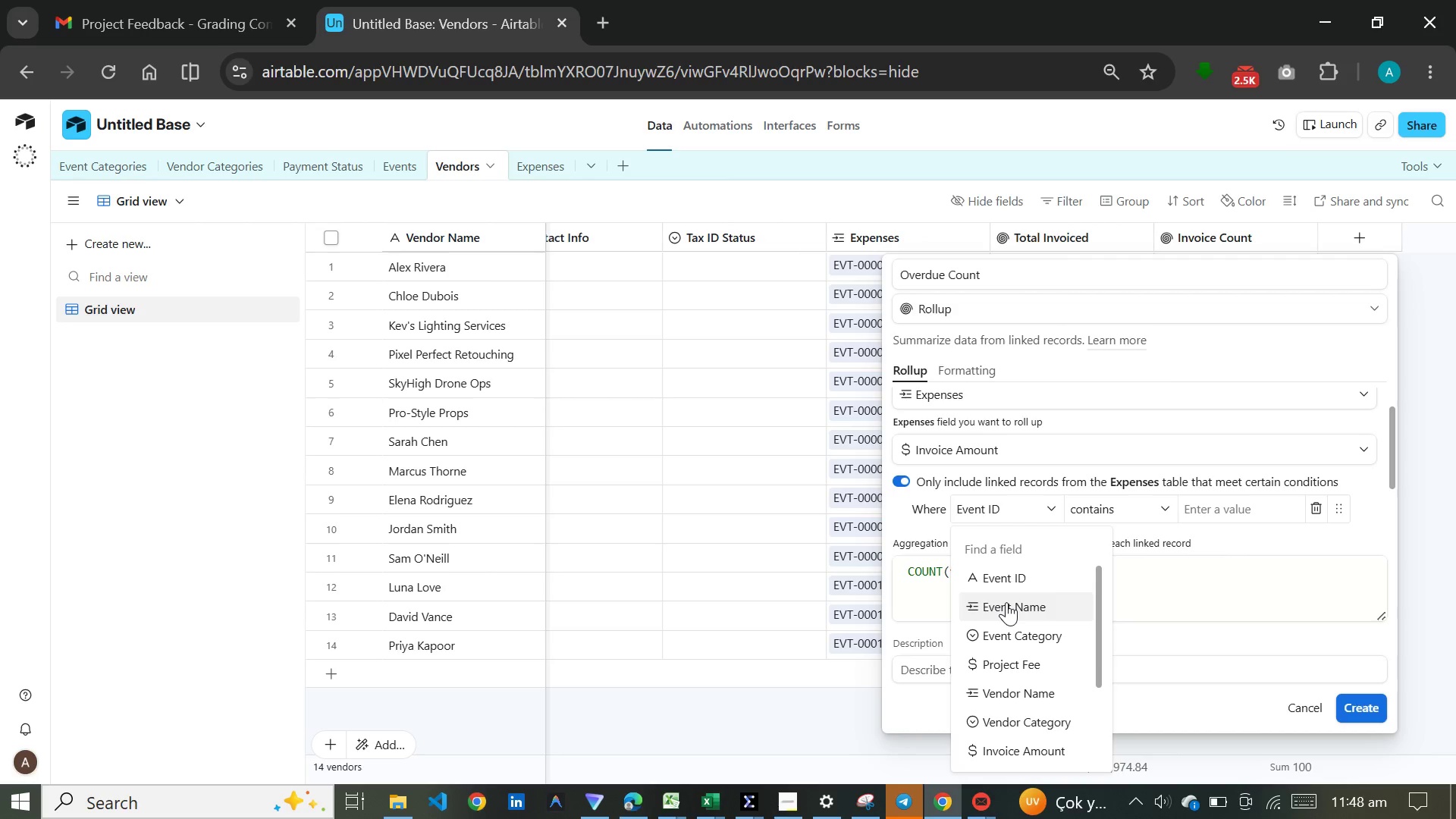 
scroll: coordinate [1006, 606], scroll_direction: down, amount: 3.0
 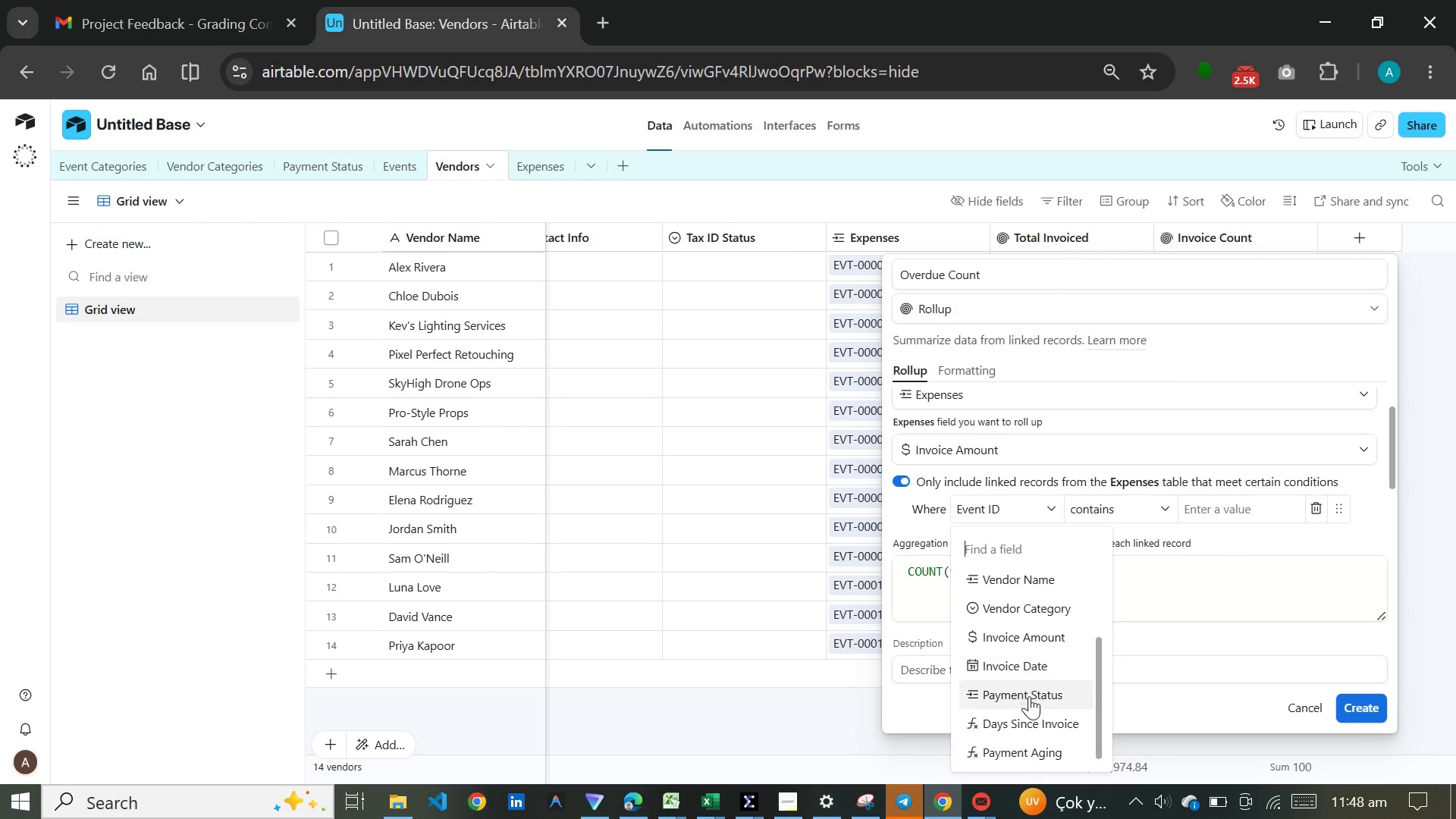 
left_click([1029, 696])
 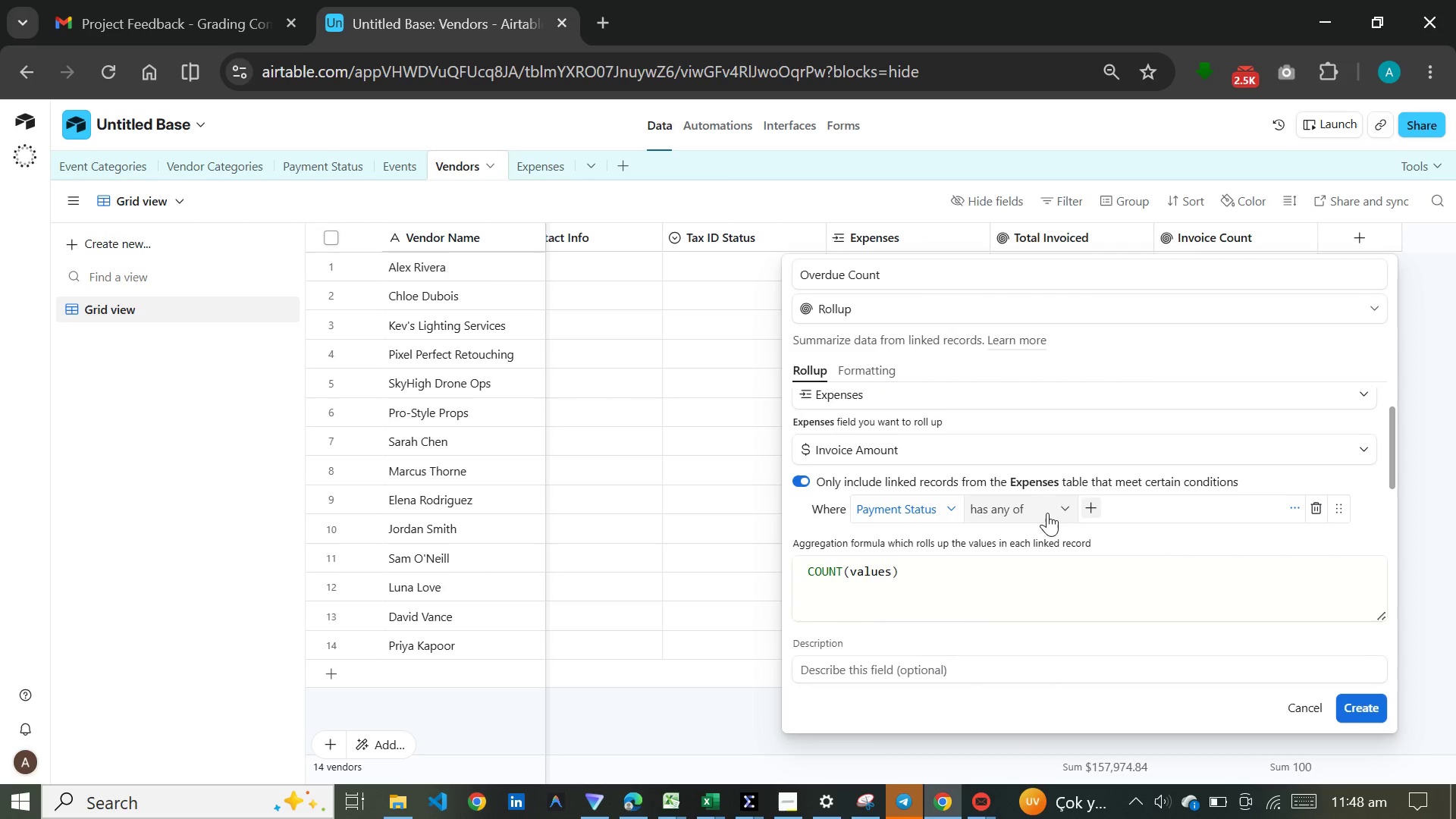 
left_click([1050, 500])
 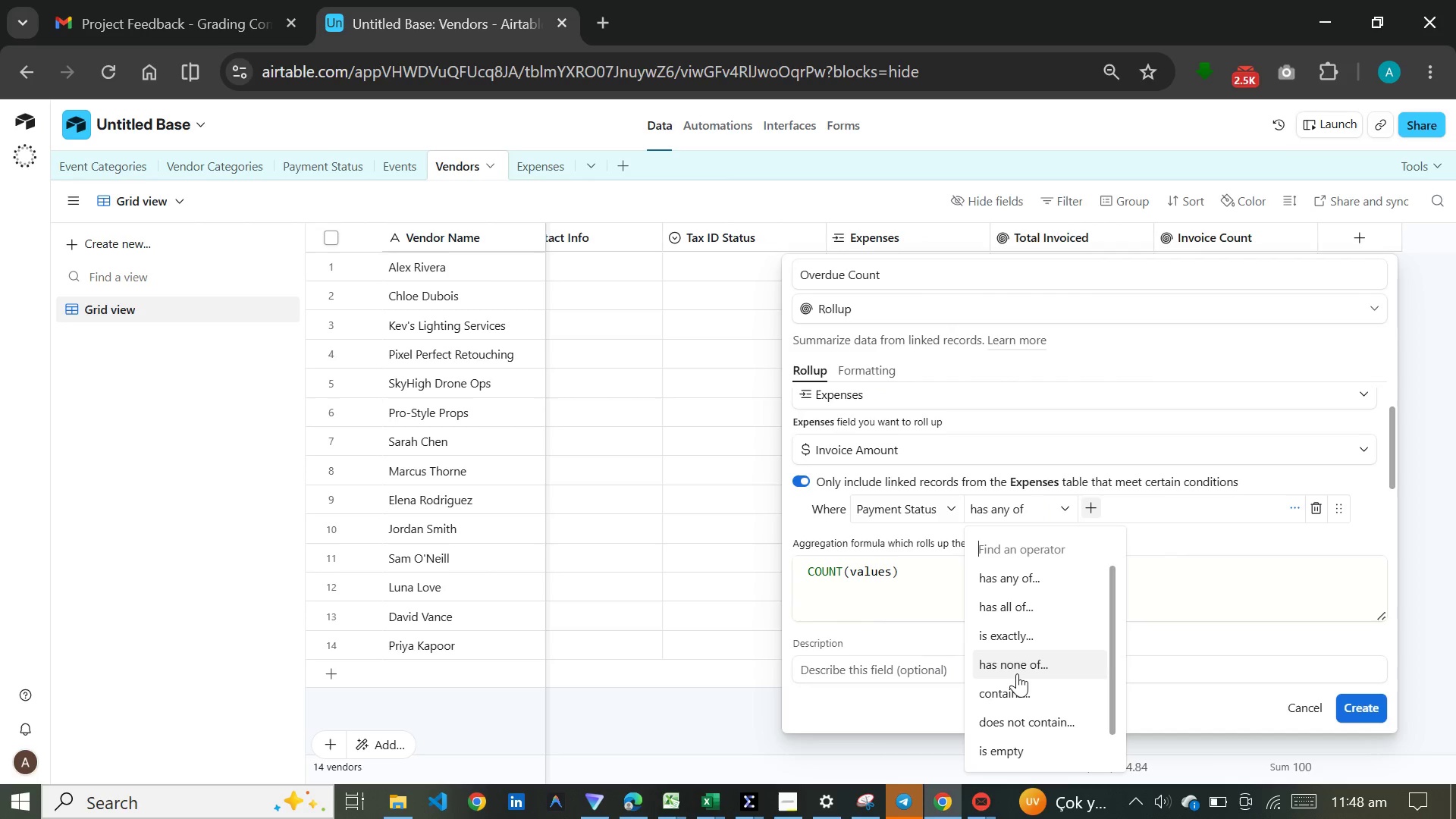 
scroll: coordinate [1017, 673], scroll_direction: down, amount: 2.0
 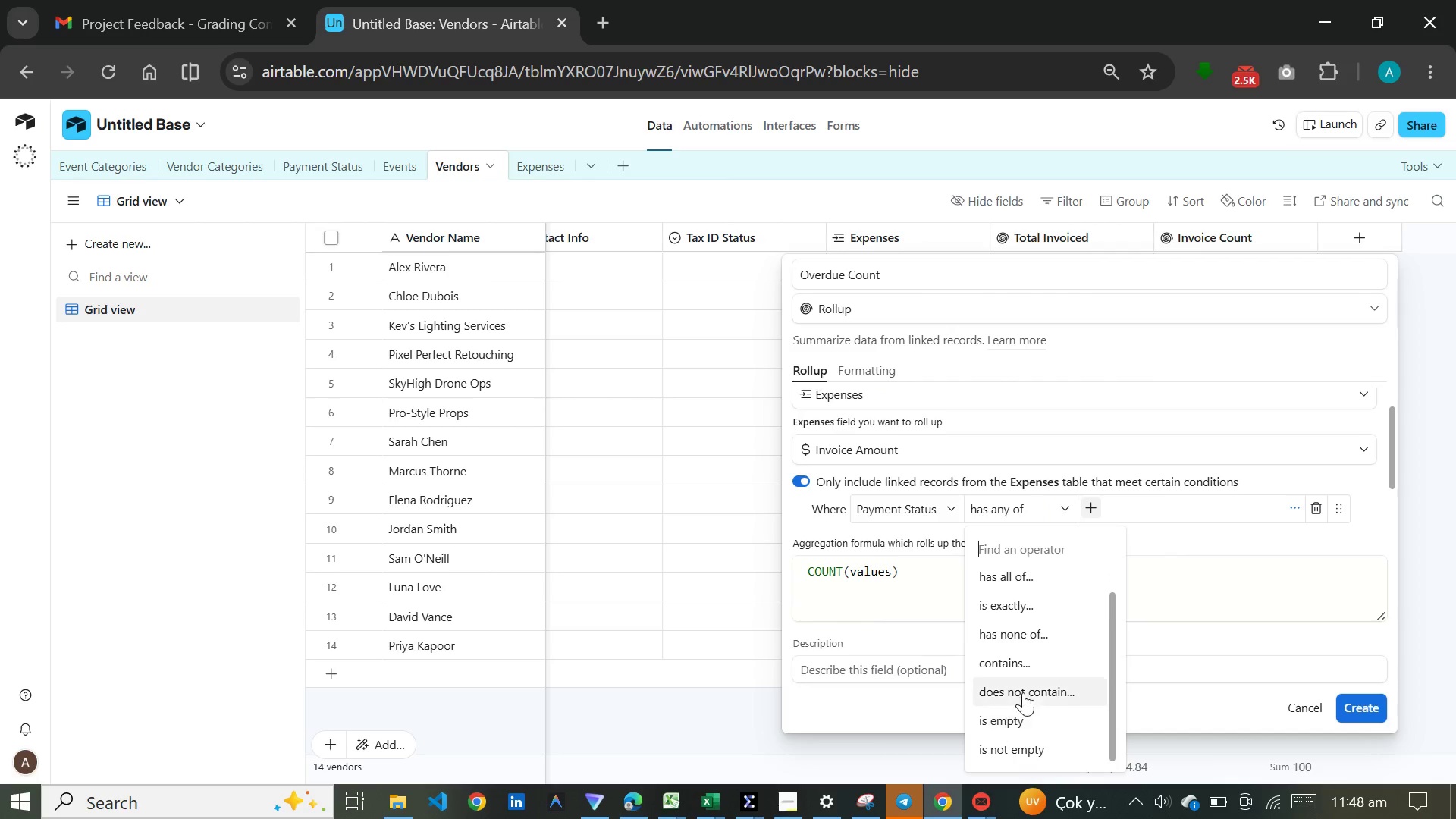 
scroll: coordinate [1026, 689], scroll_direction: up, amount: 4.0
 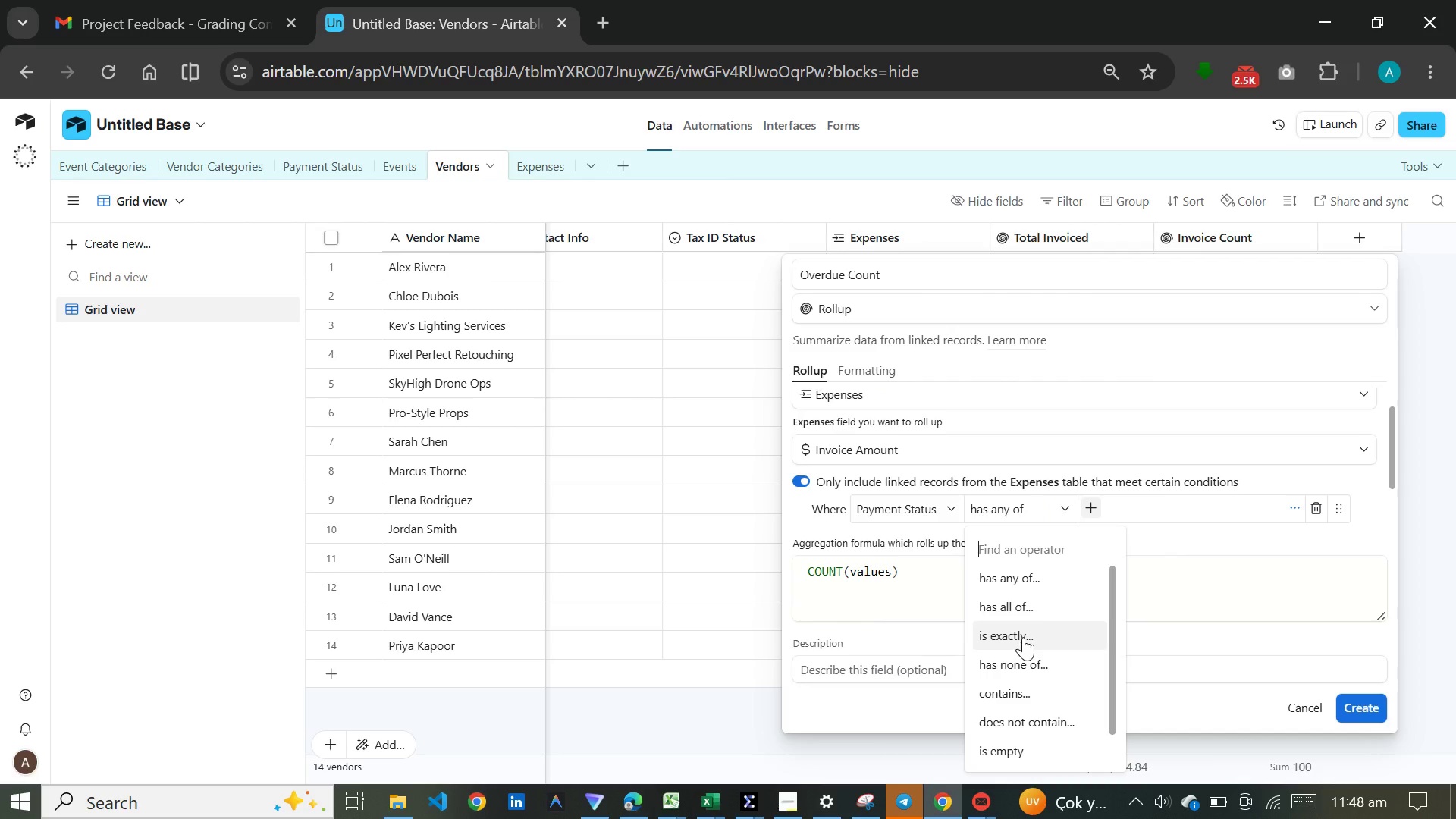 
left_click([1023, 637])
 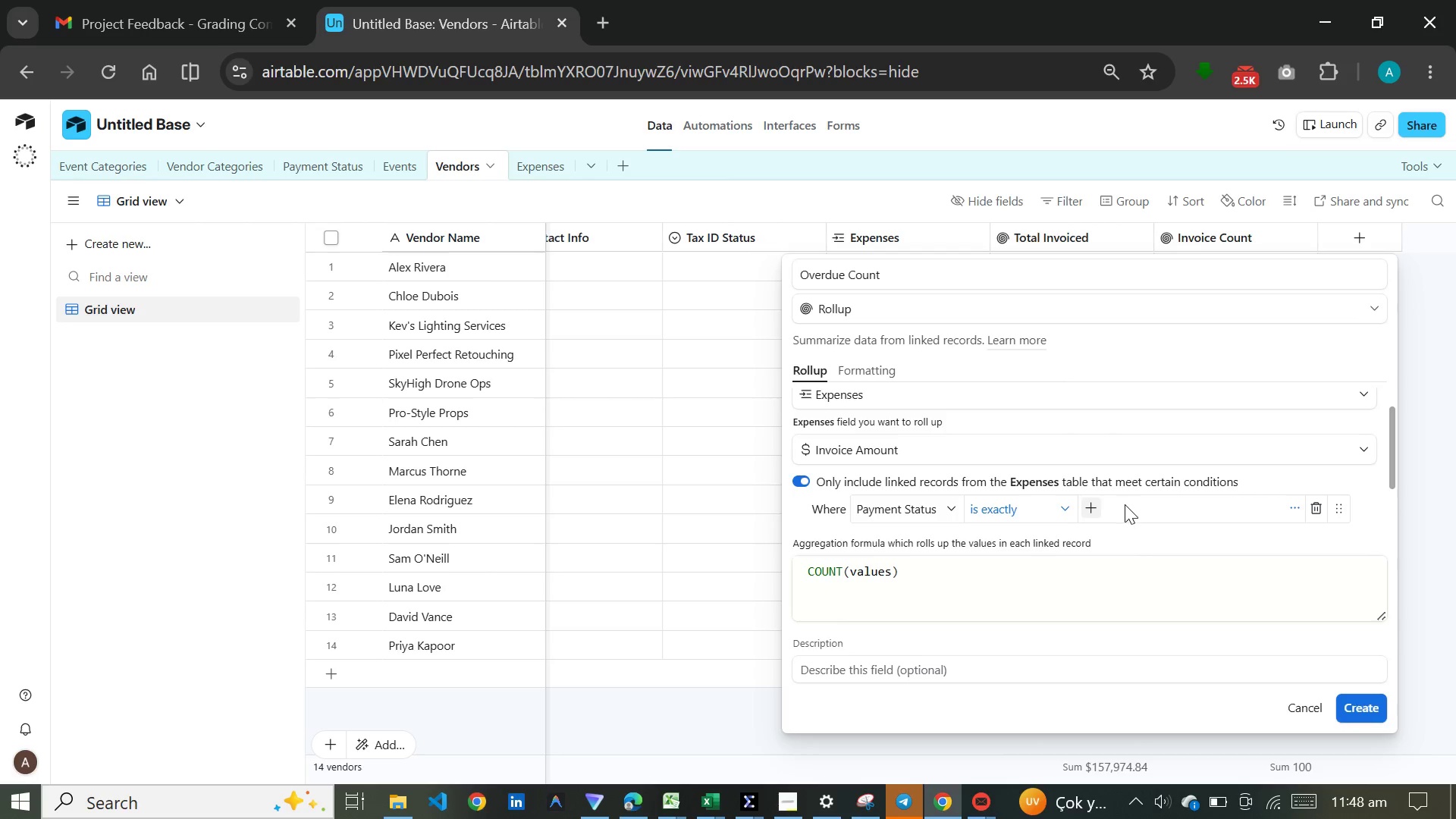 
left_click([1123, 504])
 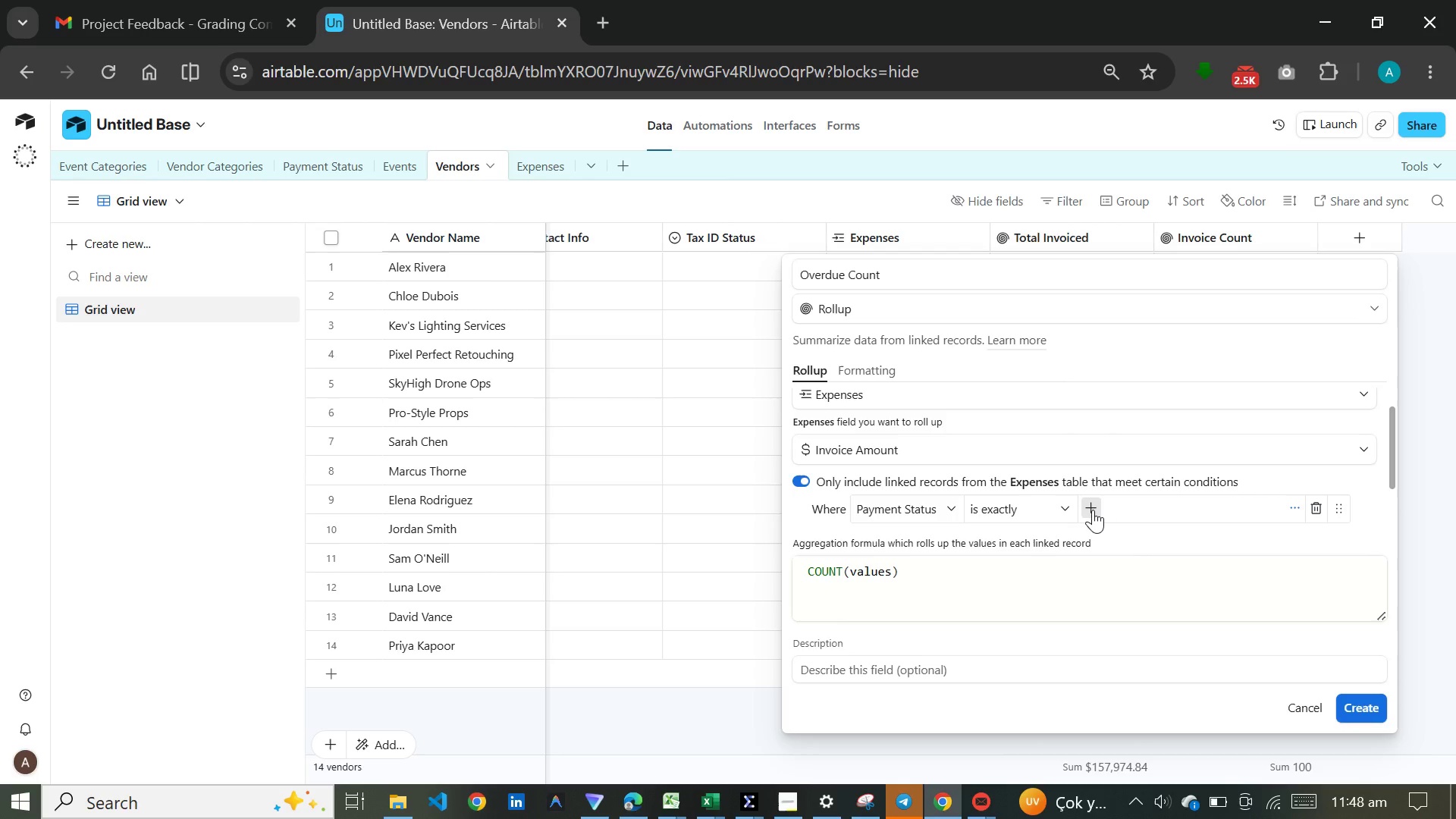 
left_click([1093, 510])
 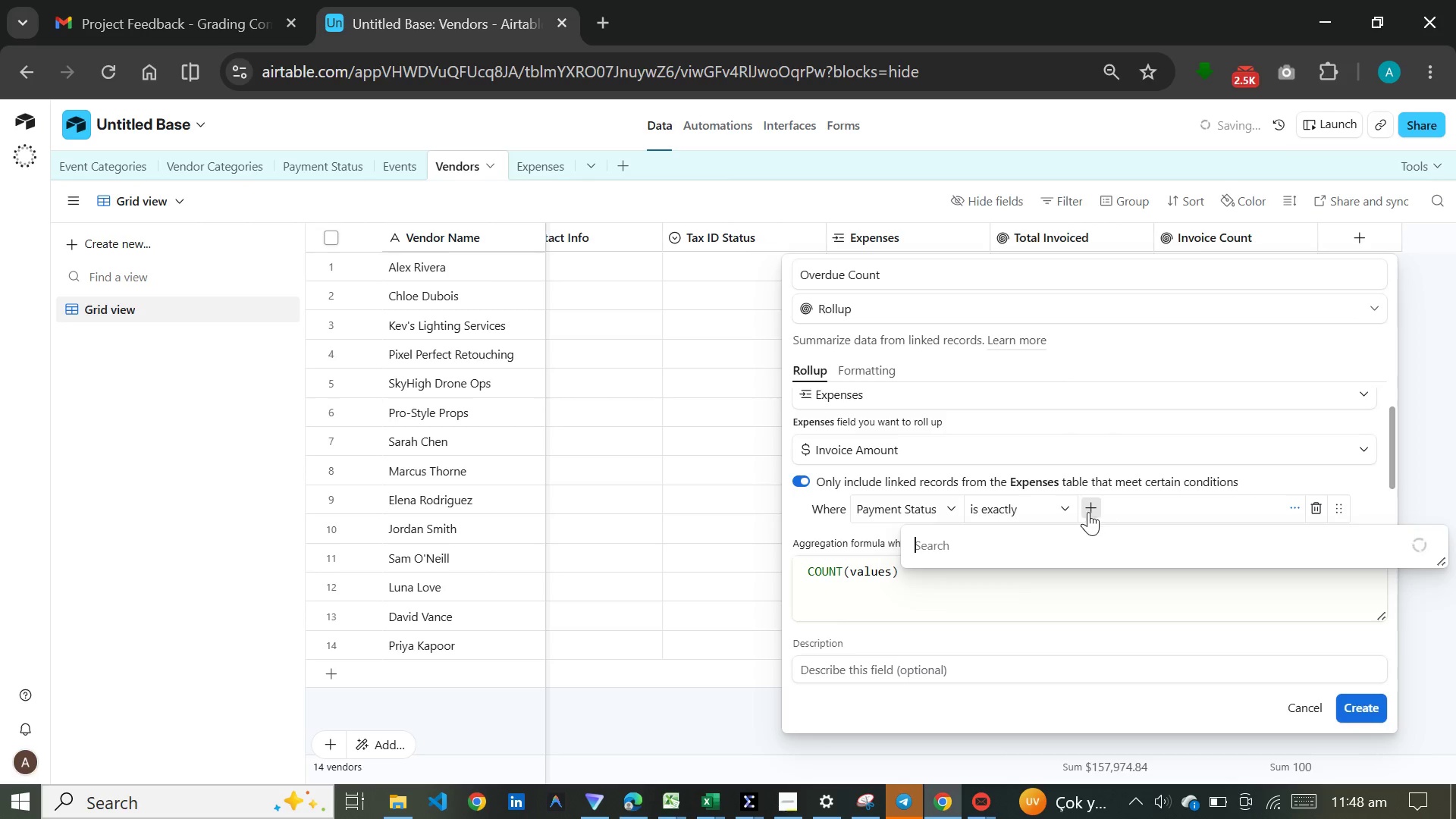 
mouse_move([1070, 529])
 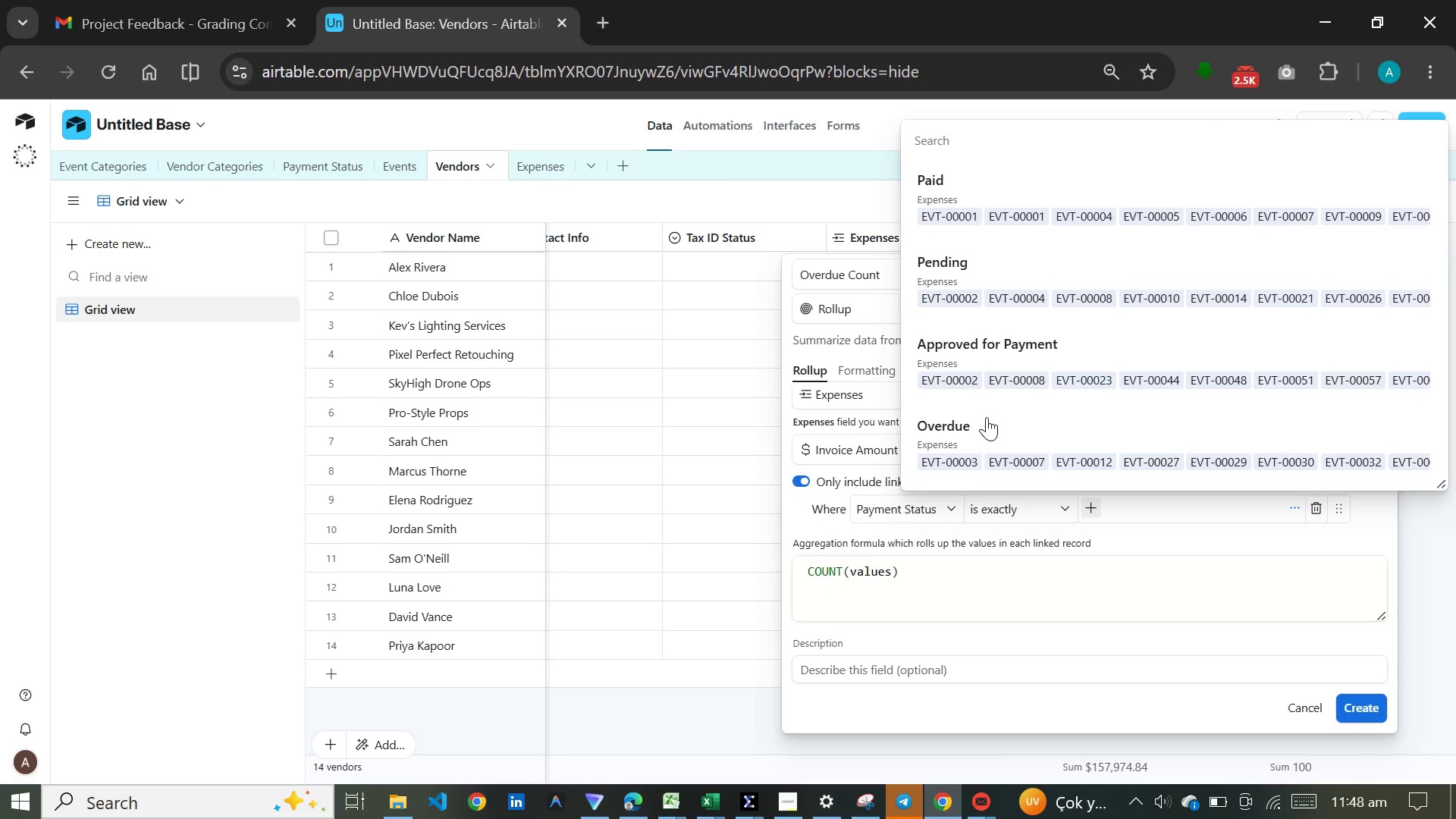 
left_click([984, 423])
 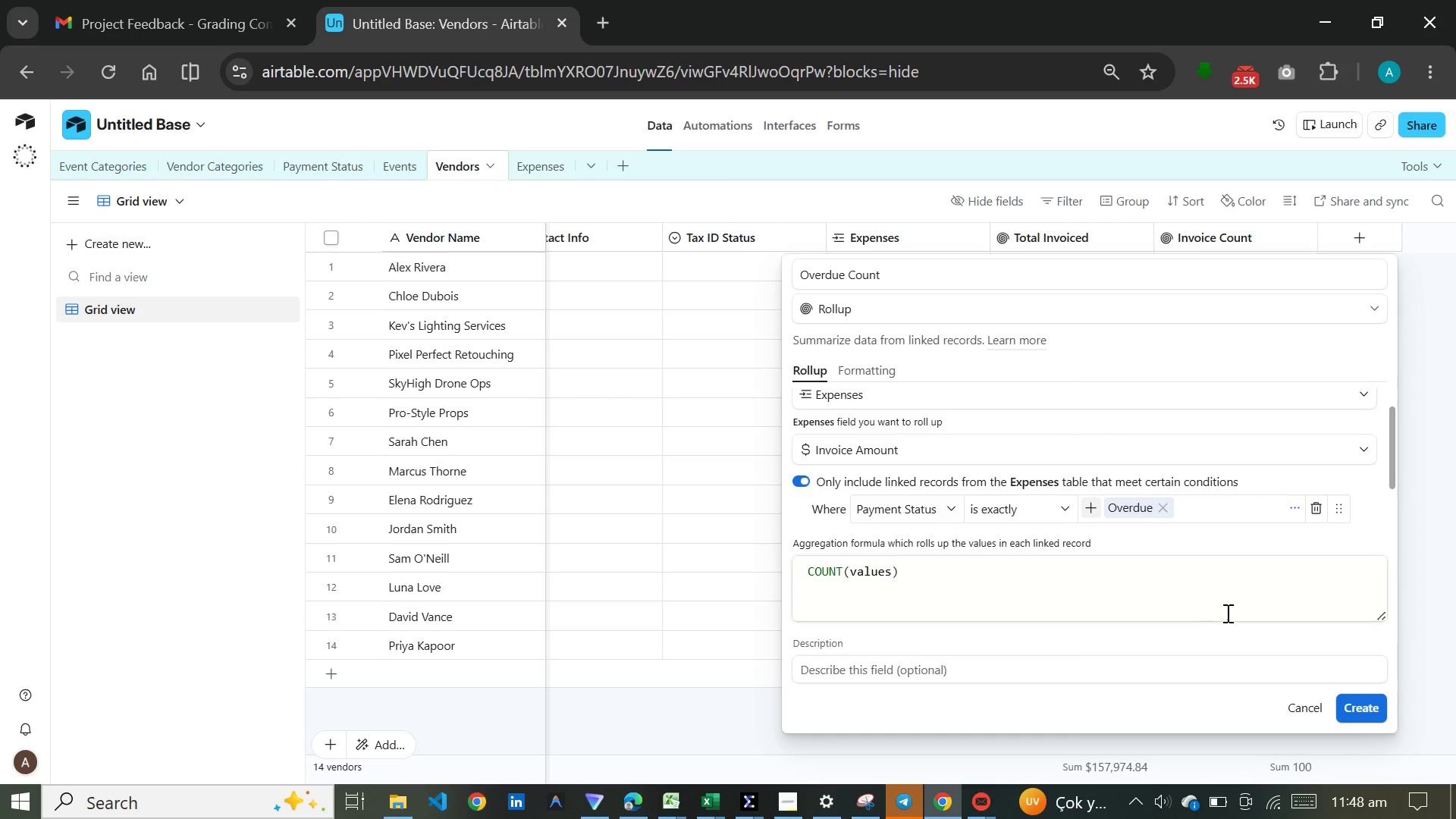 
wait(6.28)
 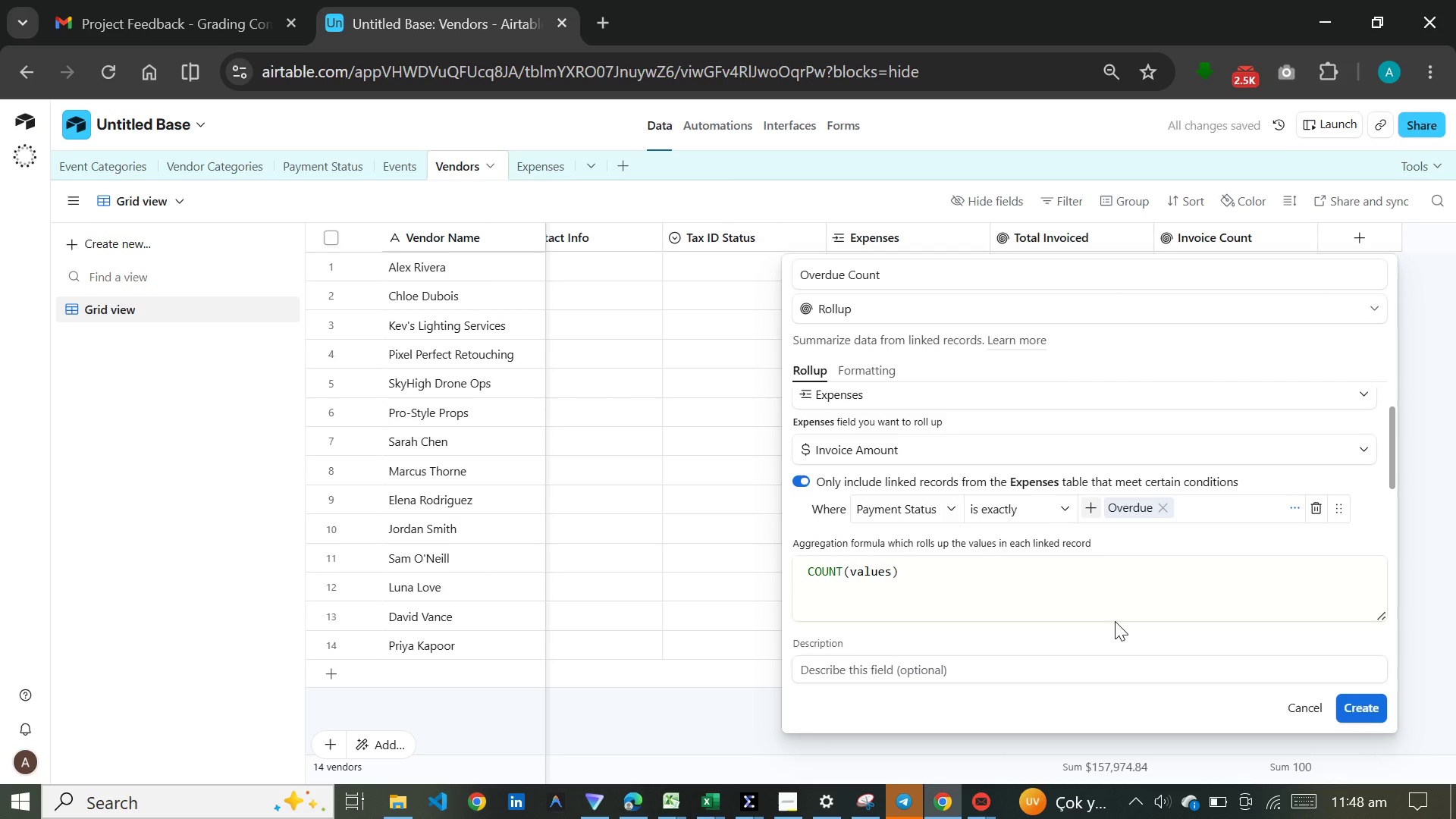 
left_click([1361, 704])
 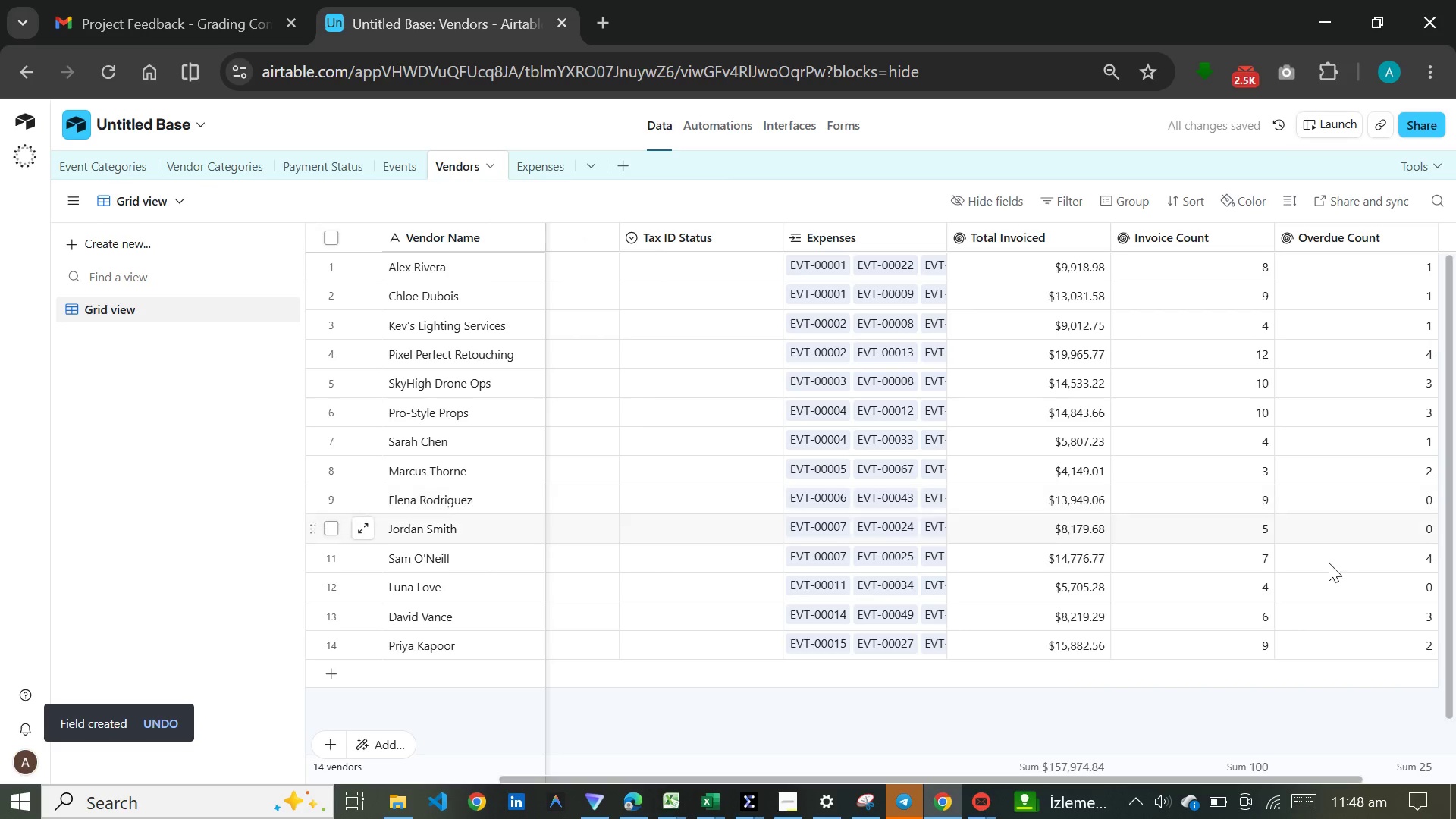 
left_click([1184, 724])
 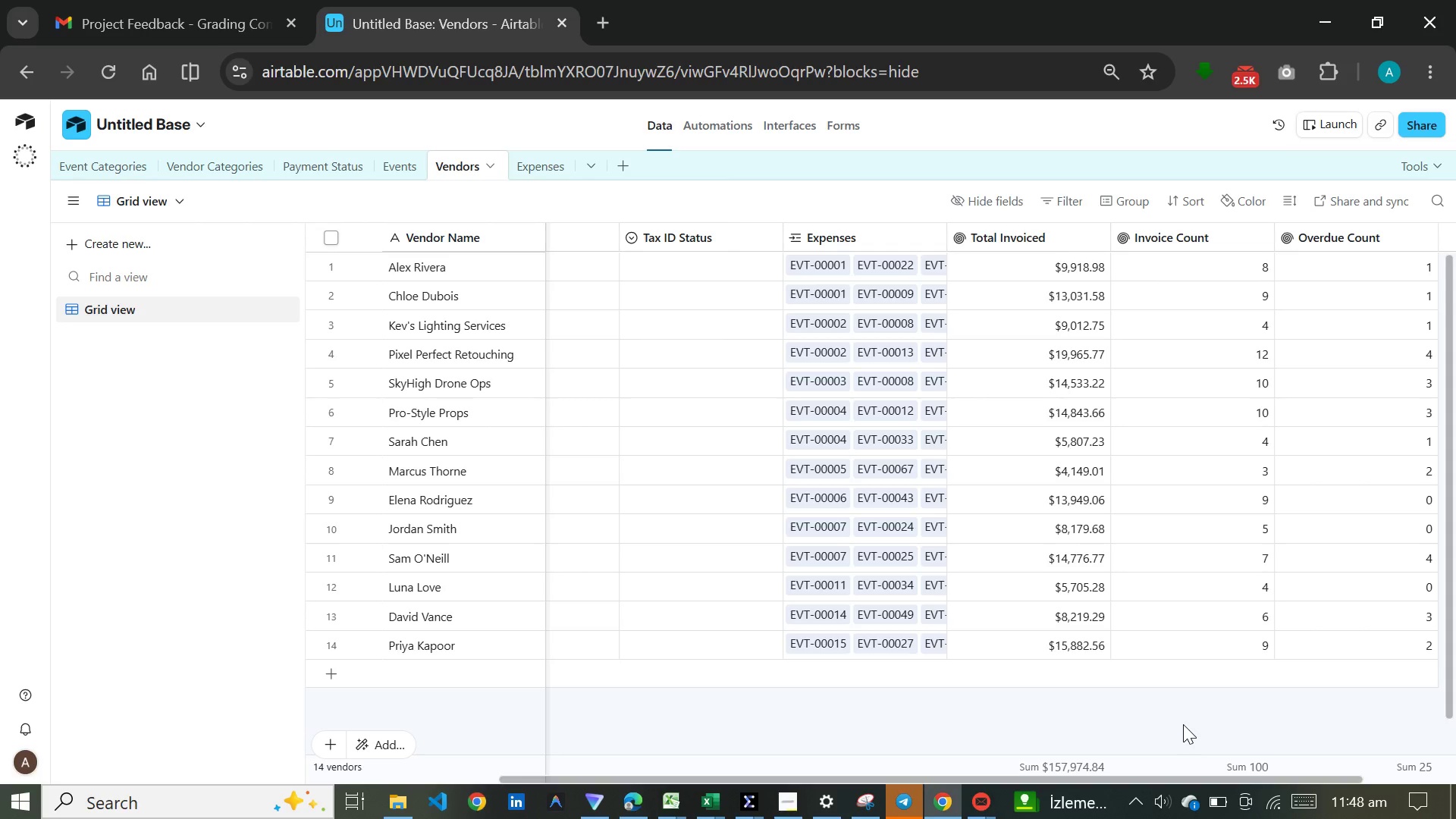 
wait(14.81)
 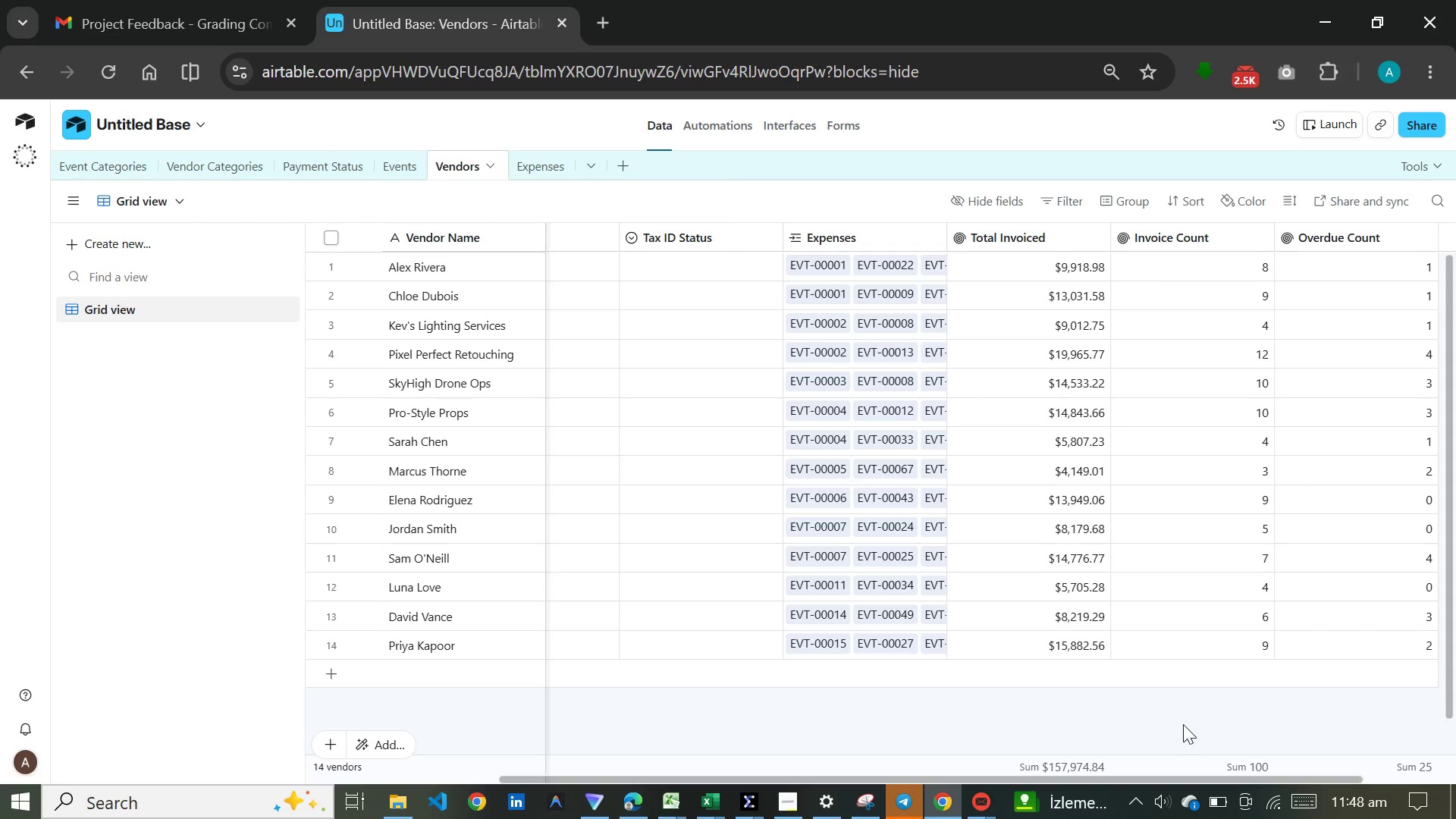 
left_click([570, 234])
 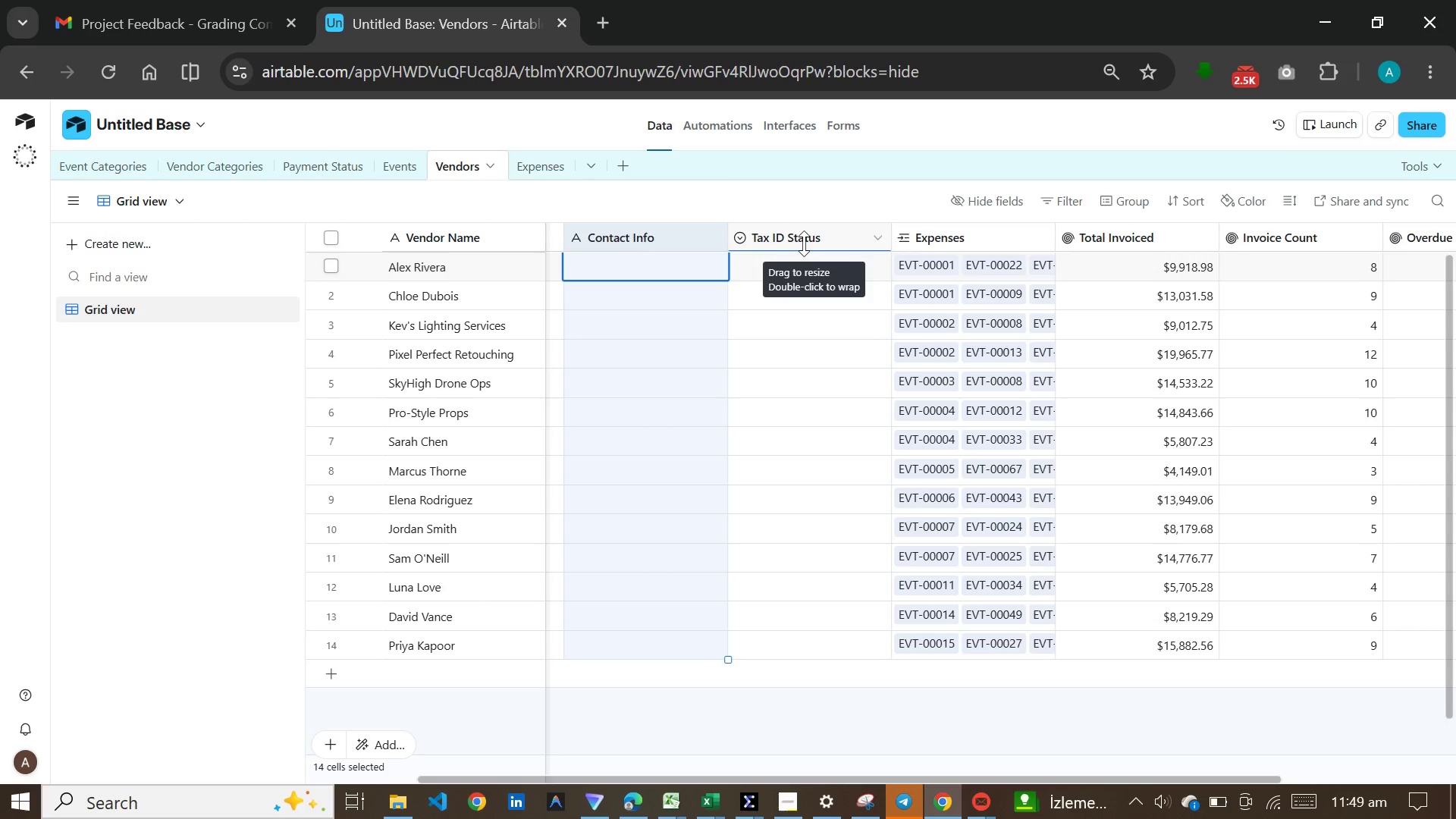 
left_click([821, 234])
 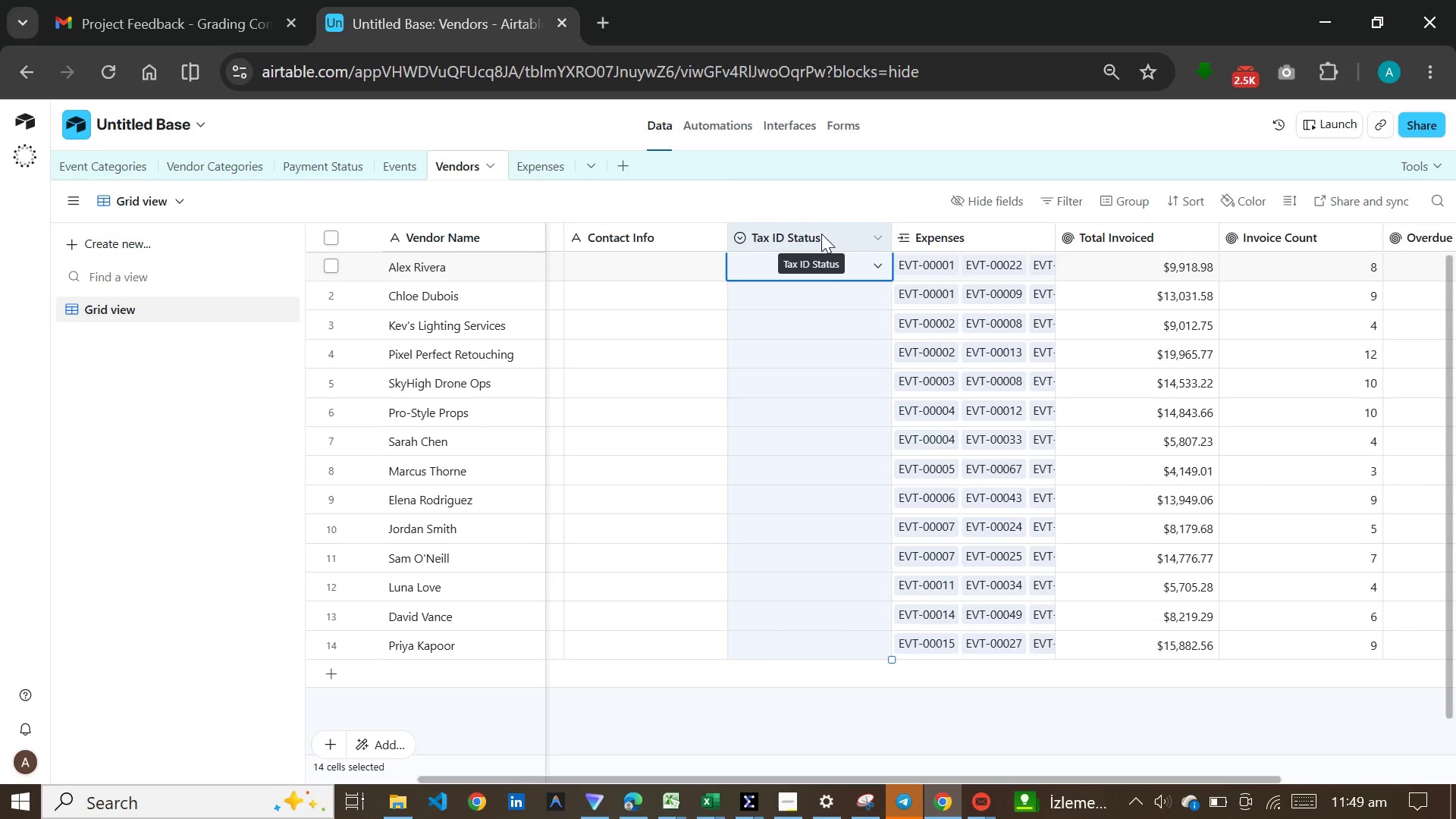 
left_click([821, 234])
 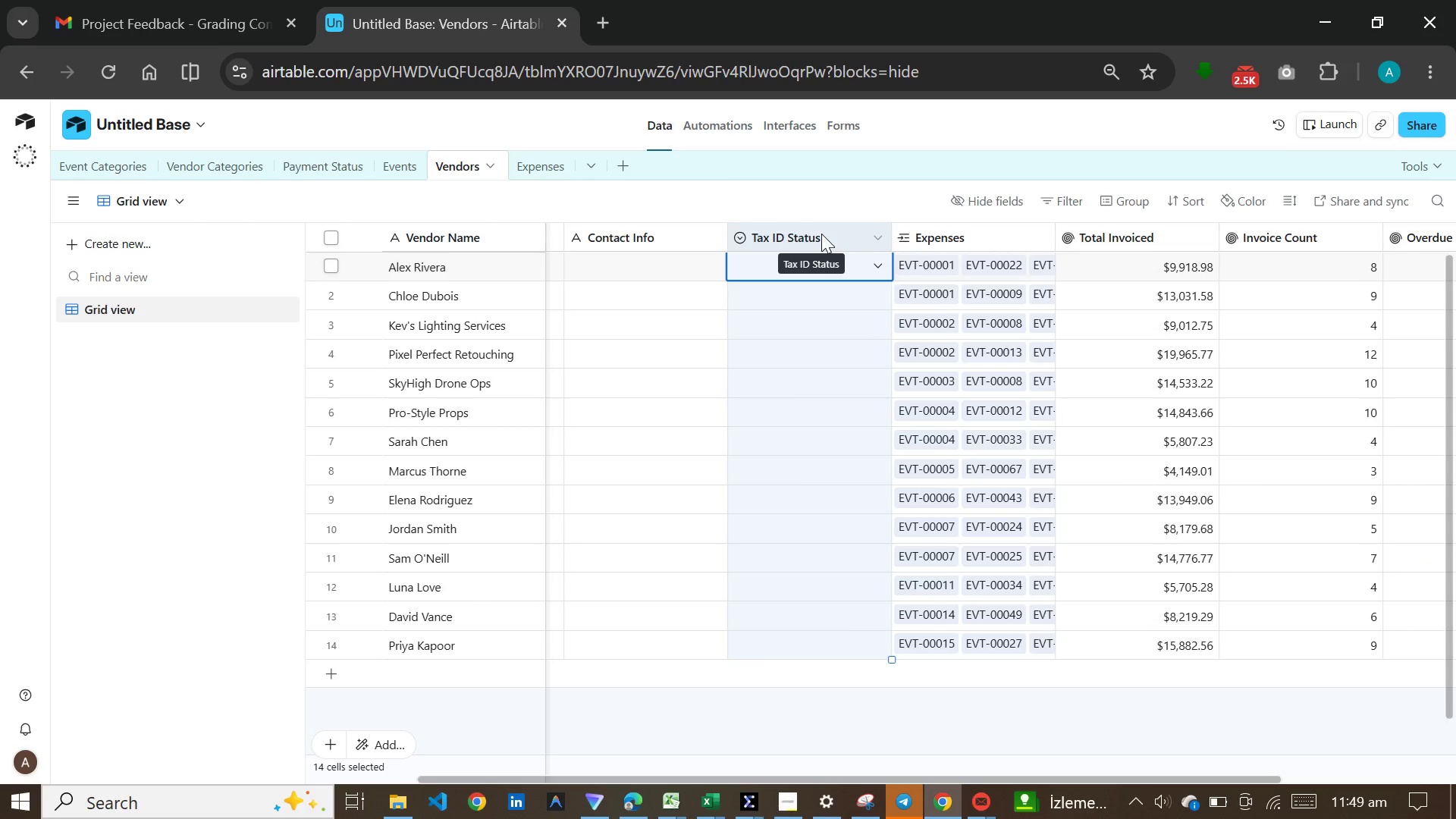 
left_click([821, 234])
 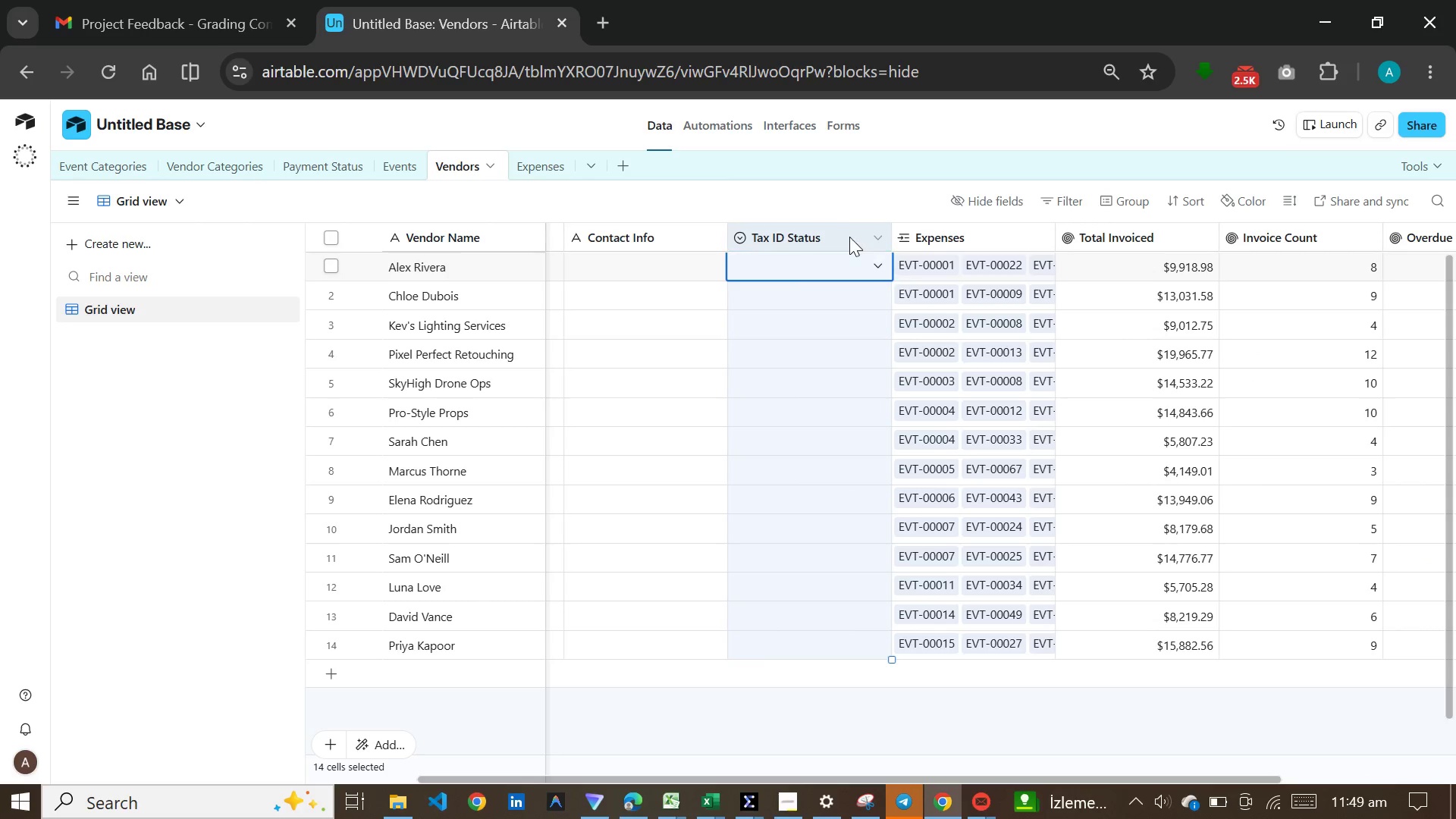 
double_click([849, 234])
 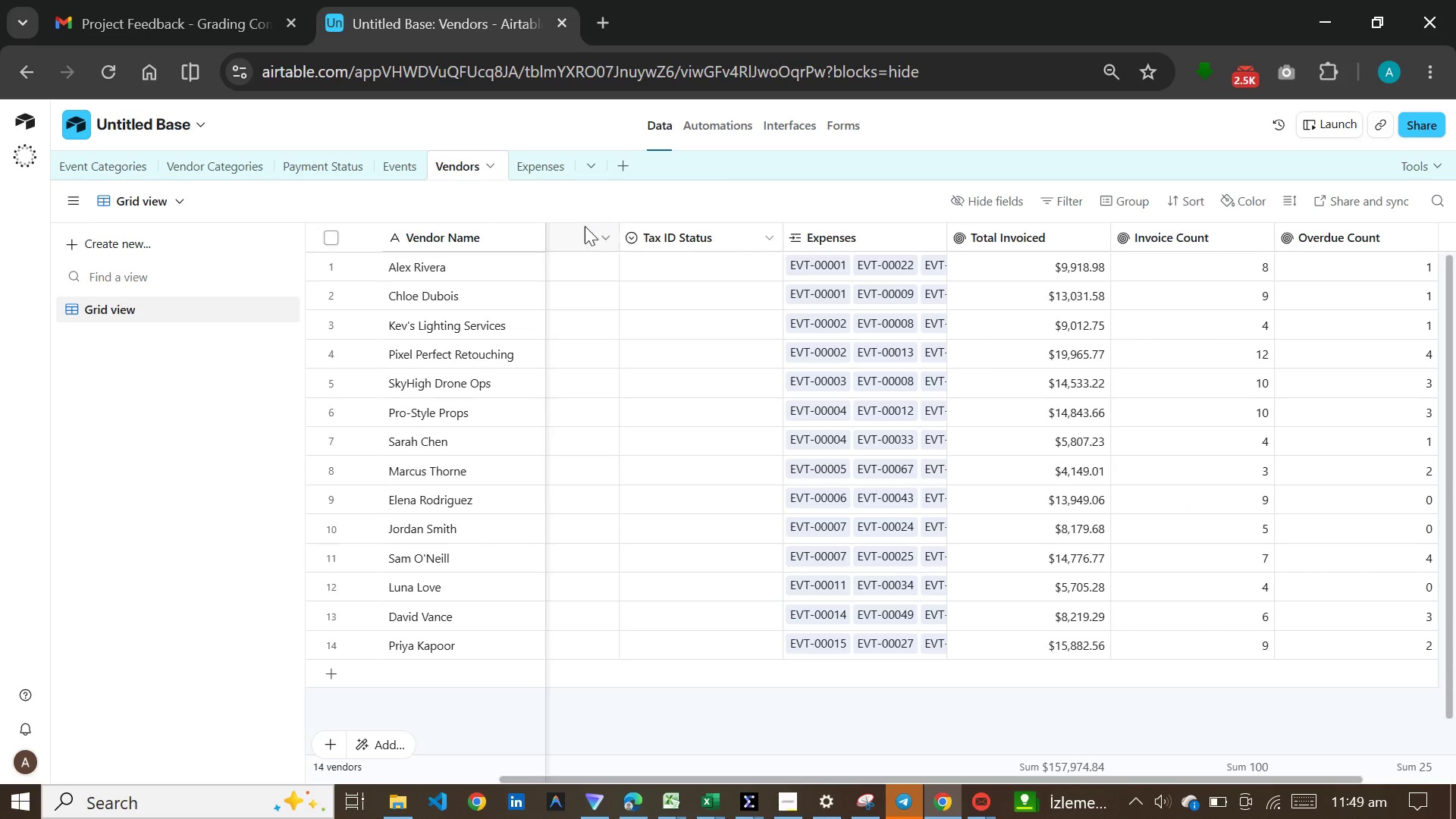 
double_click([579, 231])
 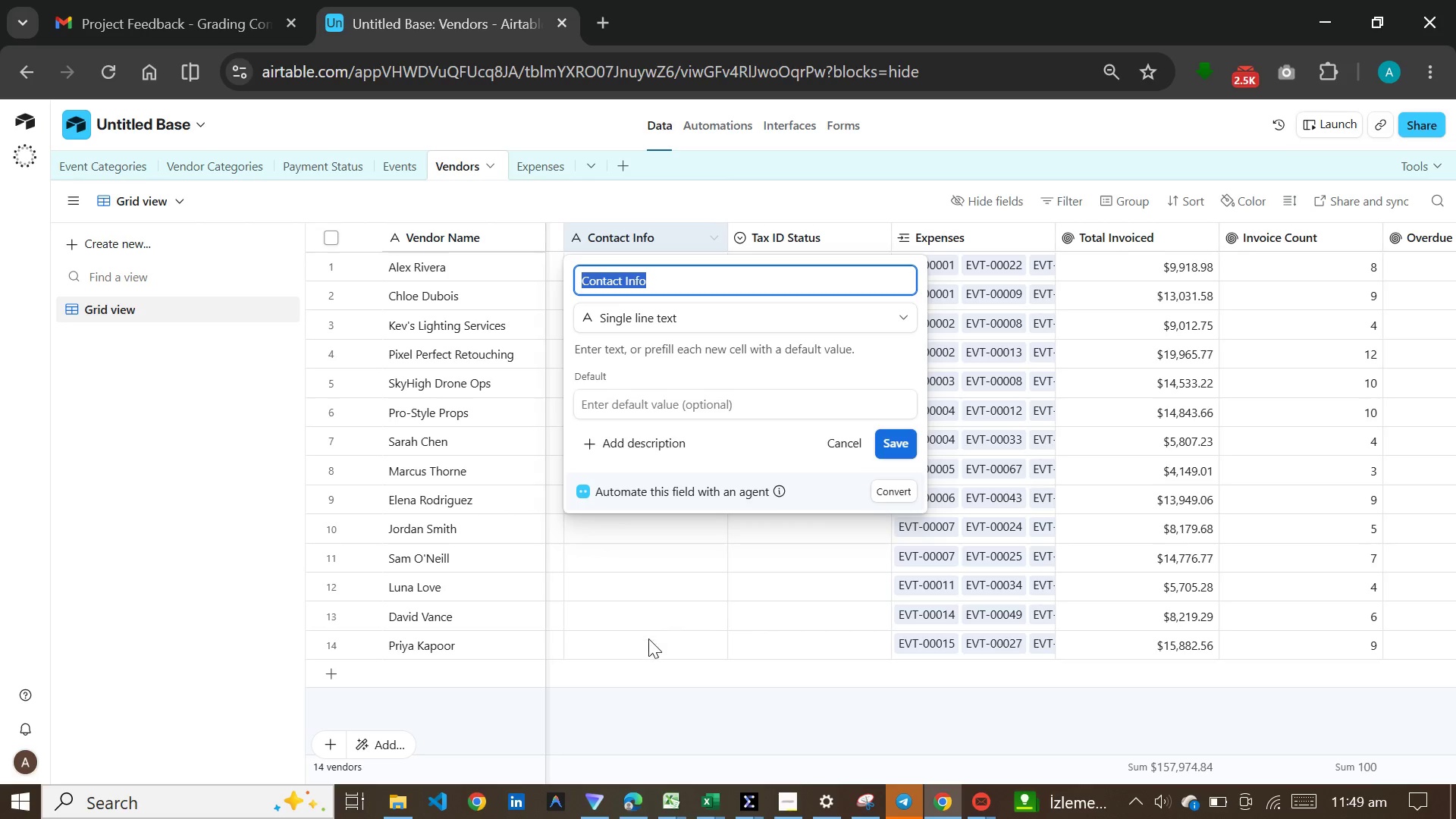 
left_click([651, 661])
 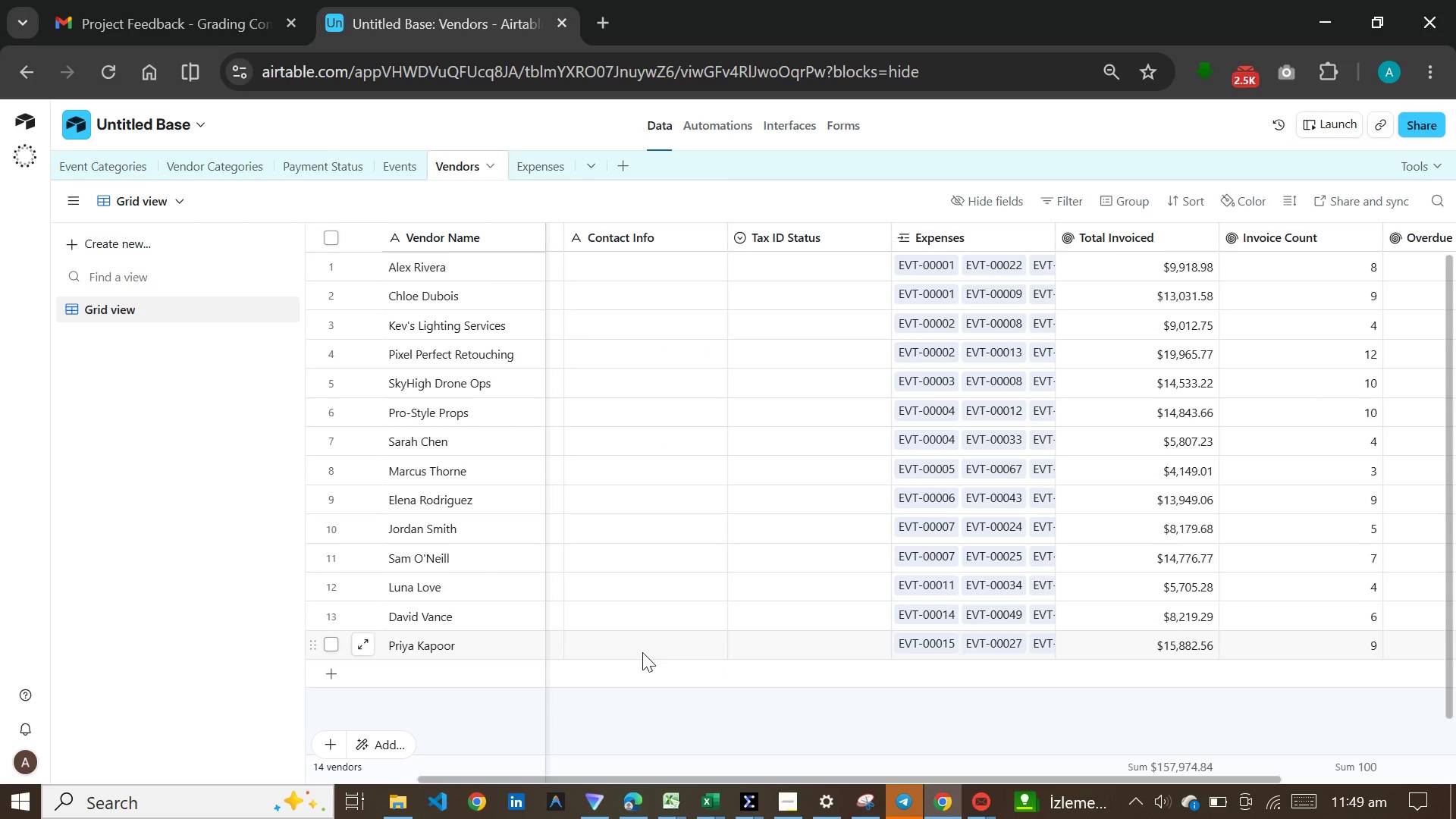 
wait(11.64)
 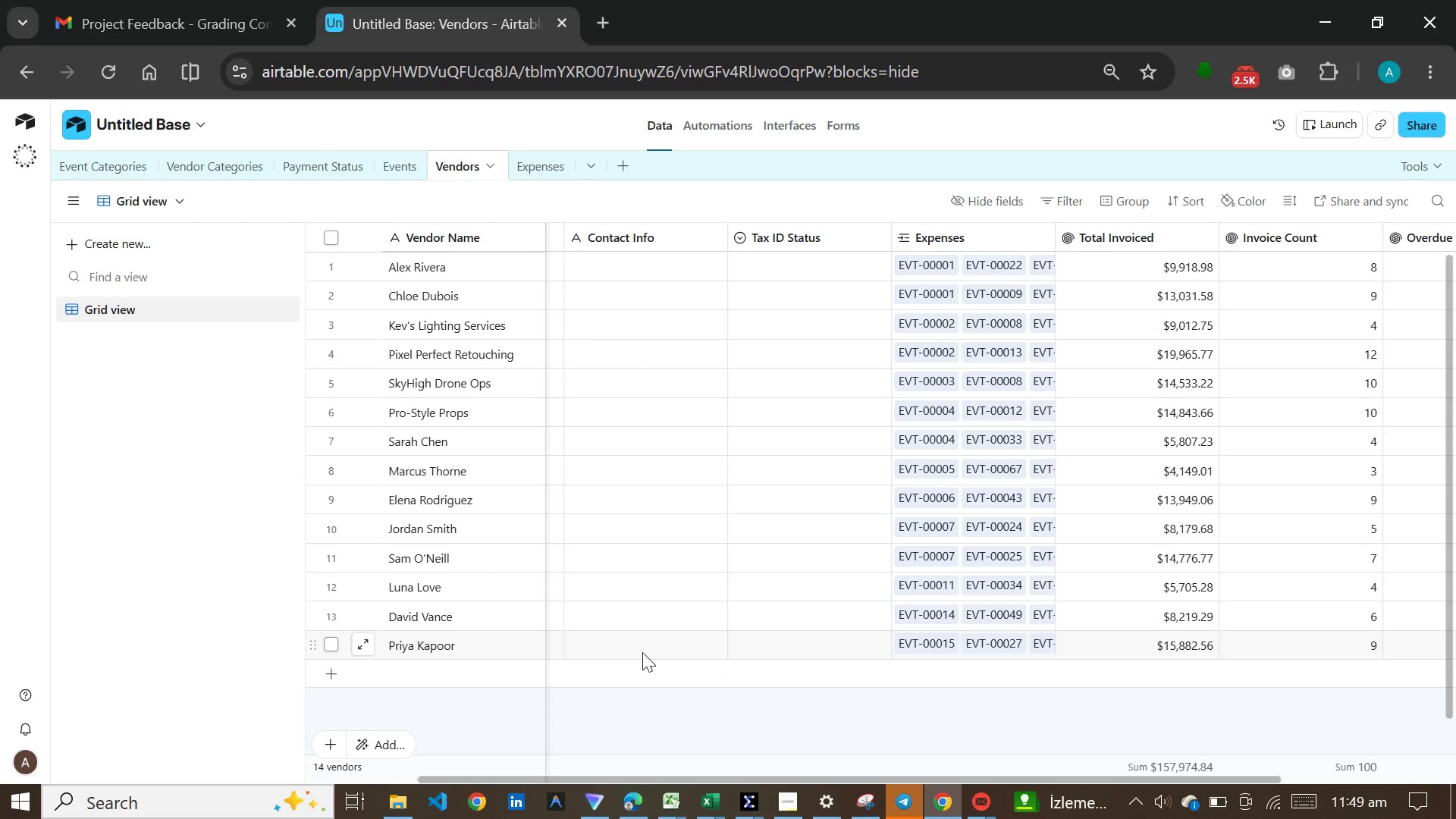 
left_click([553, 342])
 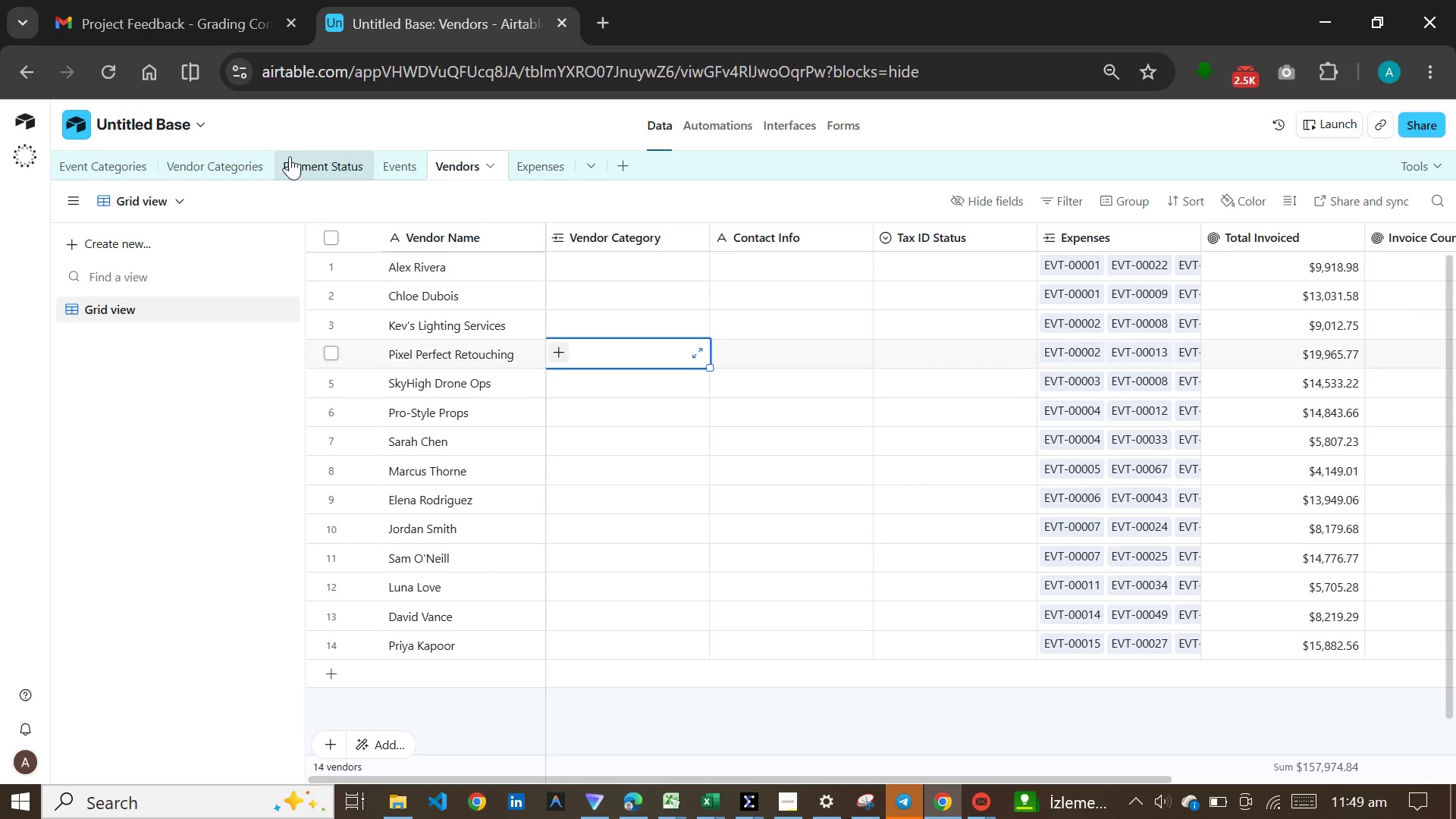 
left_click([110, 160])
 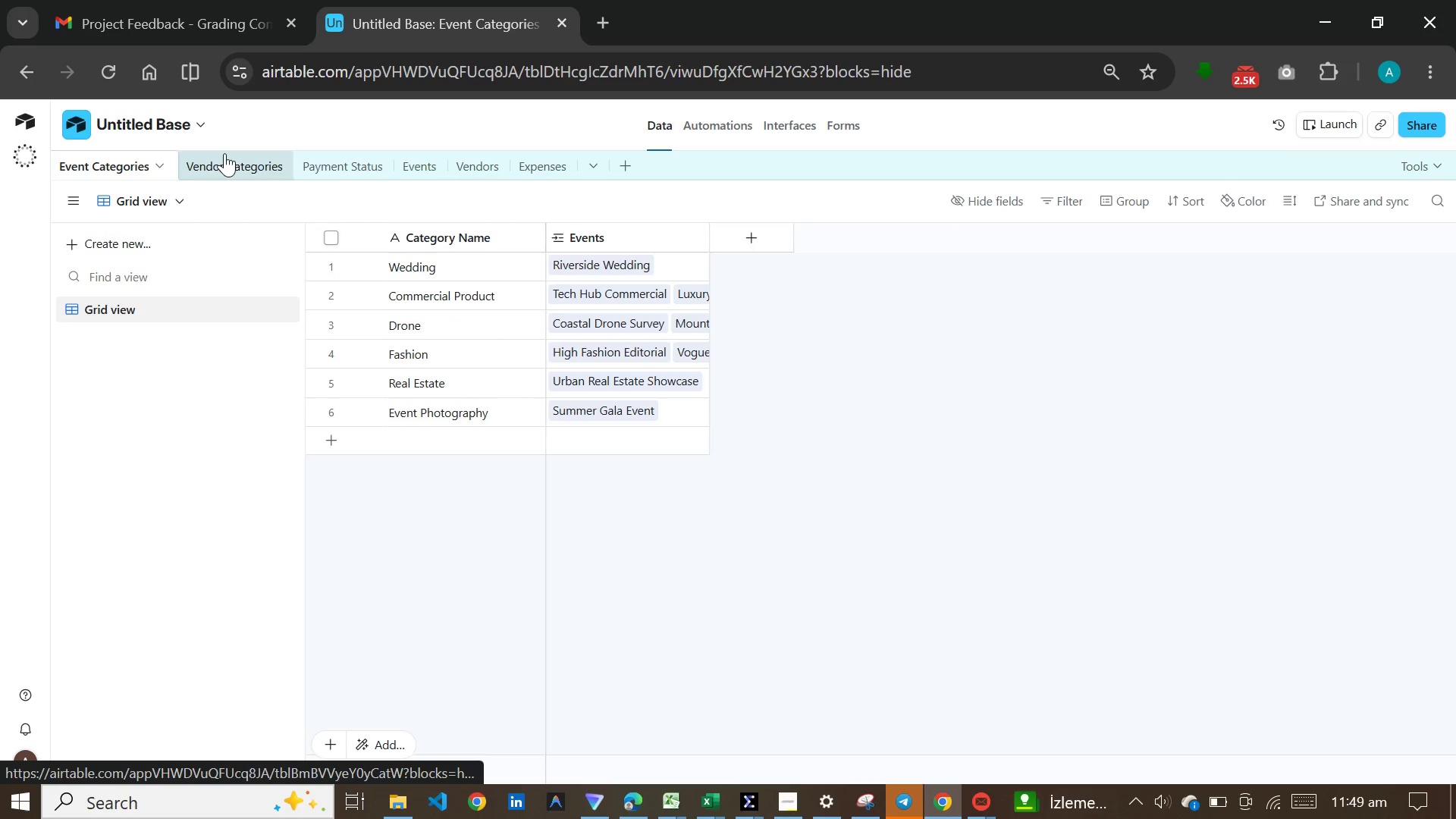 
left_click([224, 153])
 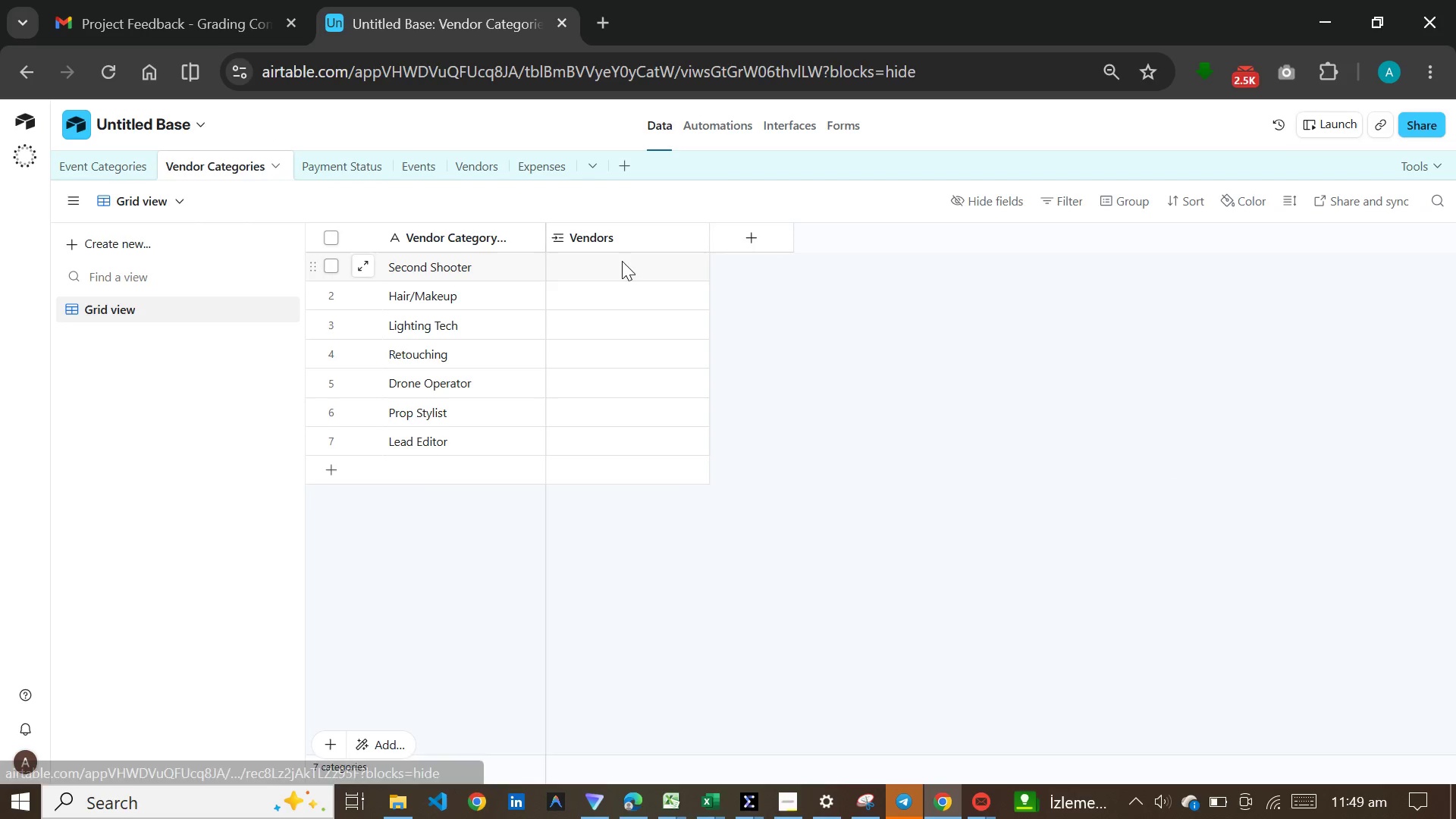 
left_click([350, 163])
 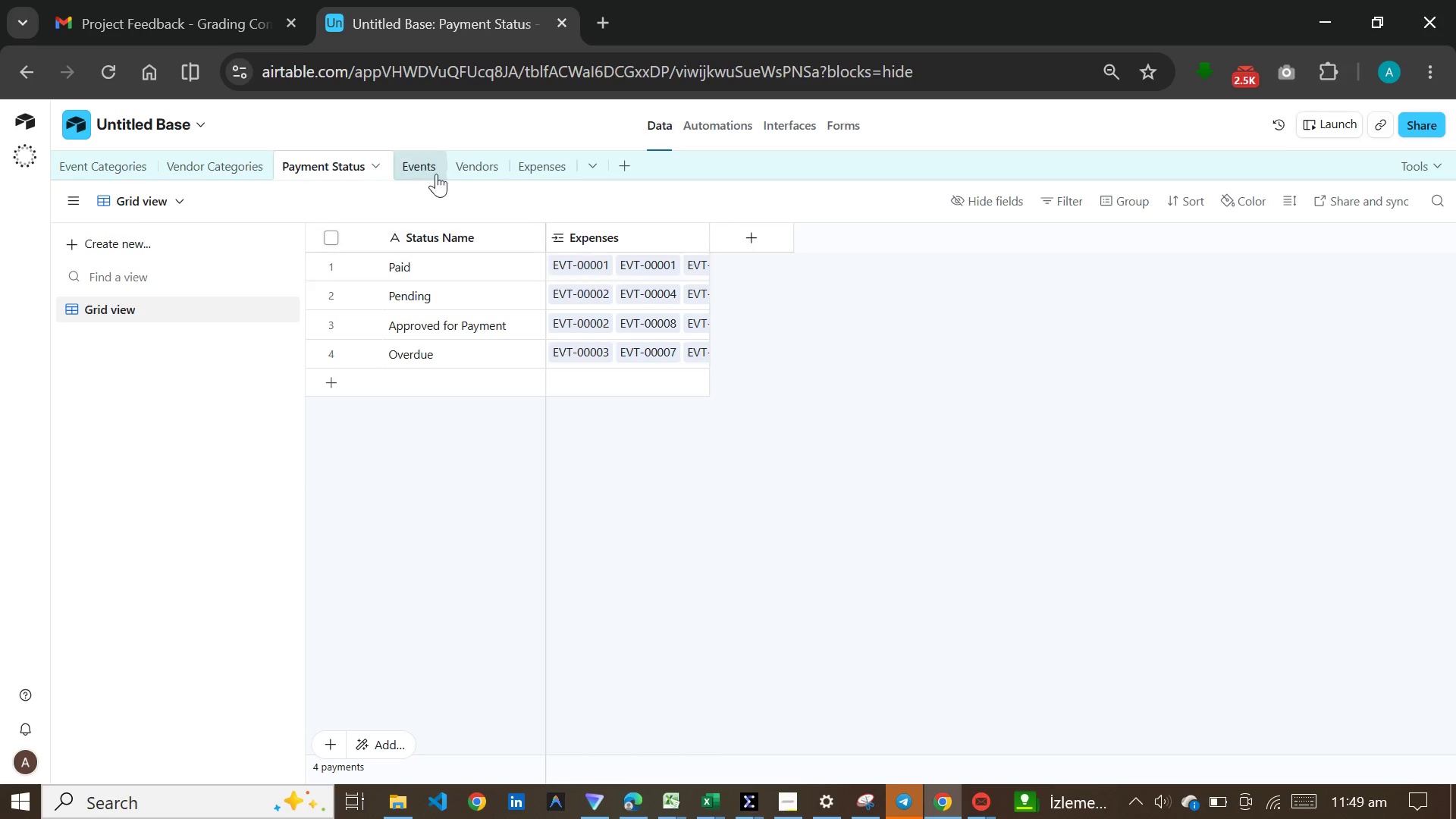 
left_click([432, 158])
 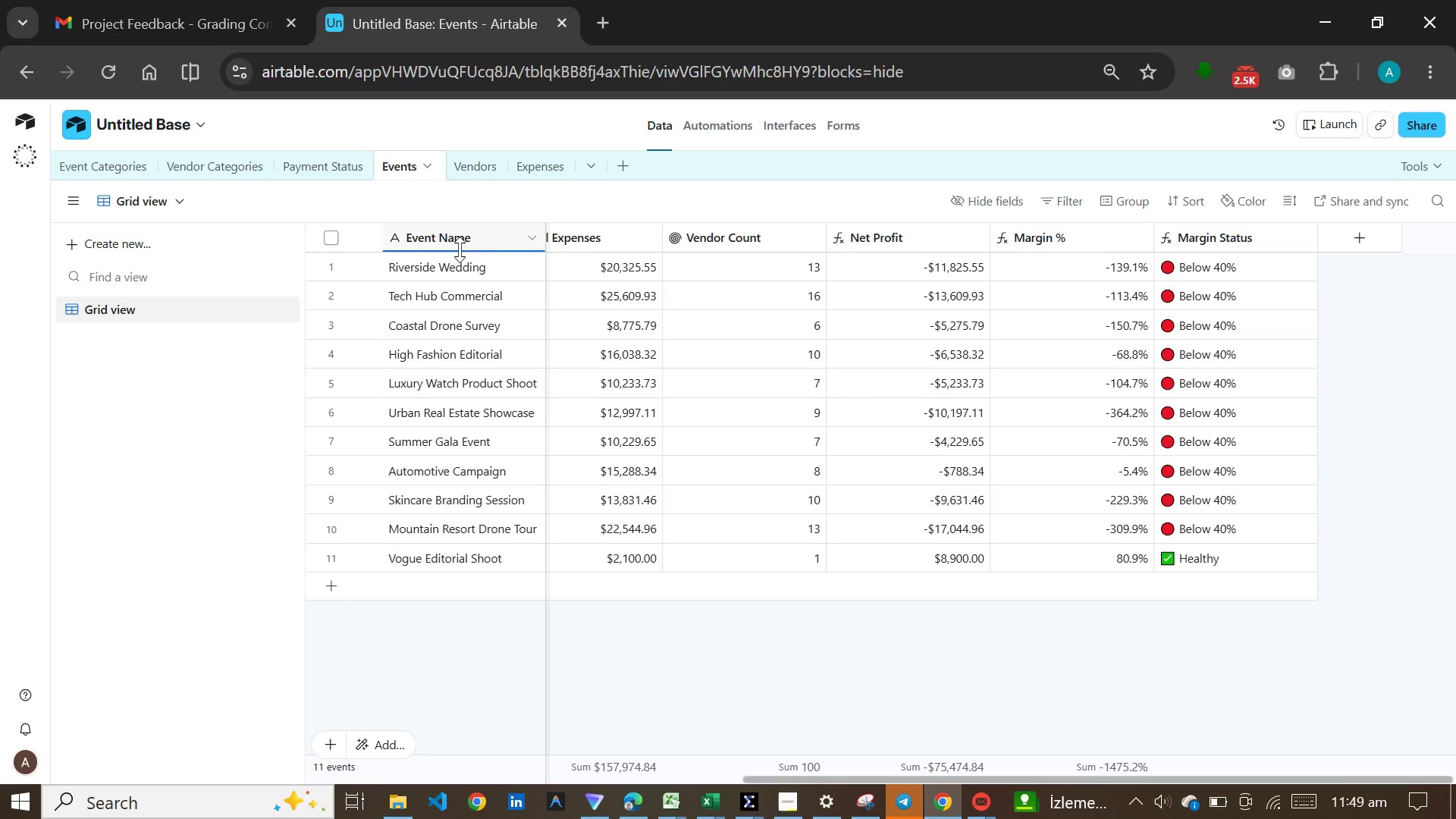 
left_click([559, 345])
 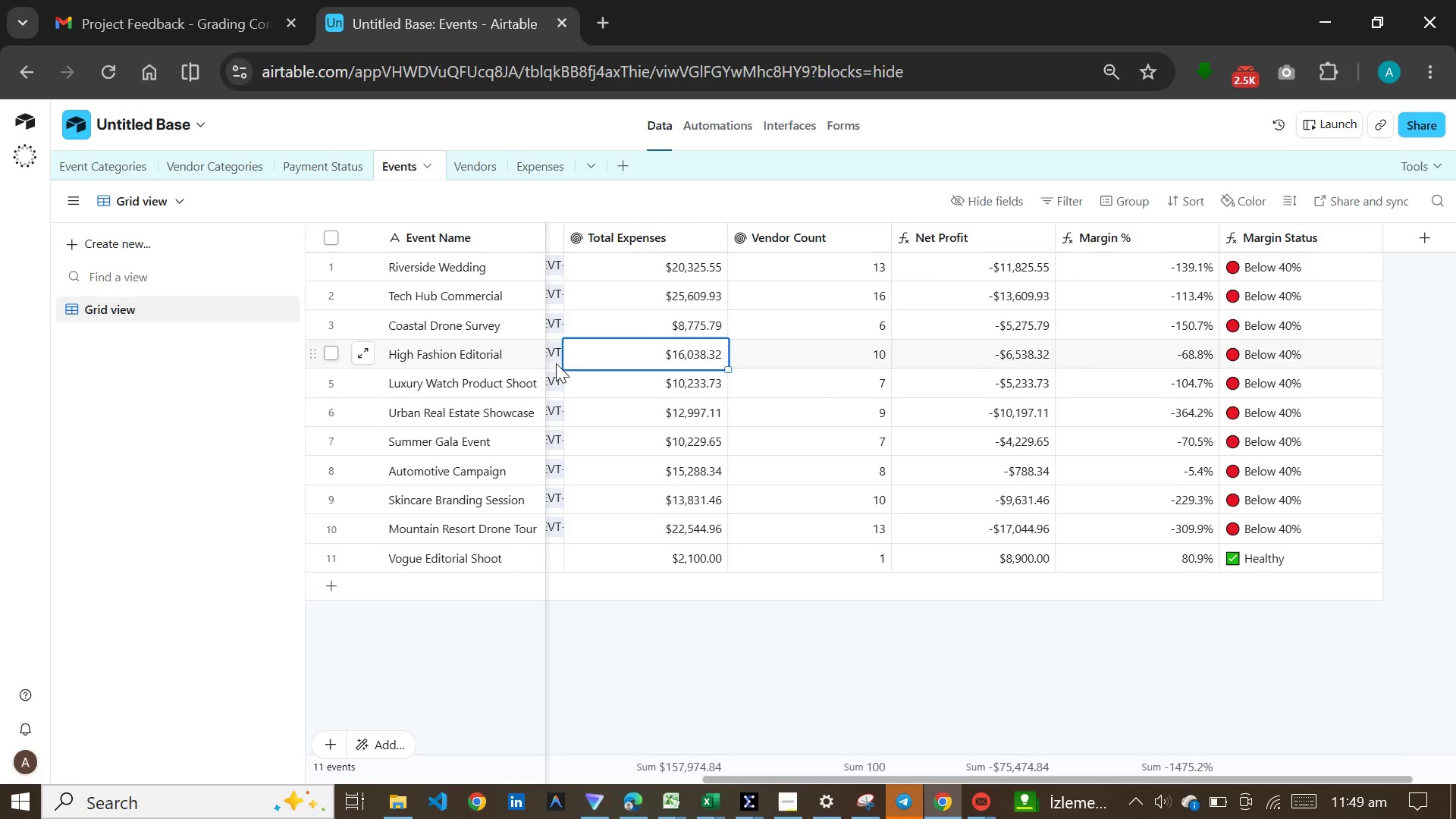 
left_click([556, 363])
 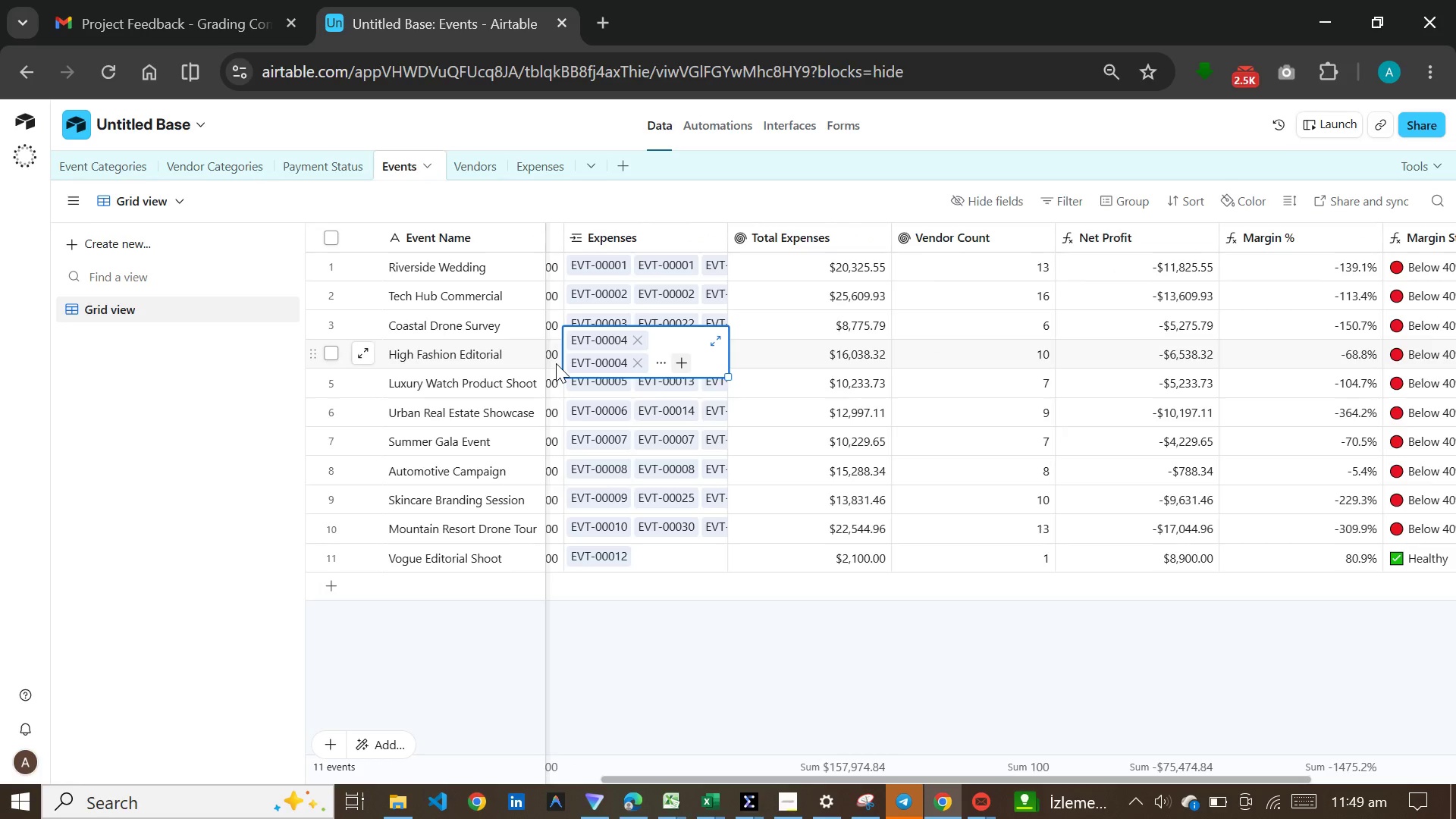 
left_click([556, 363])
 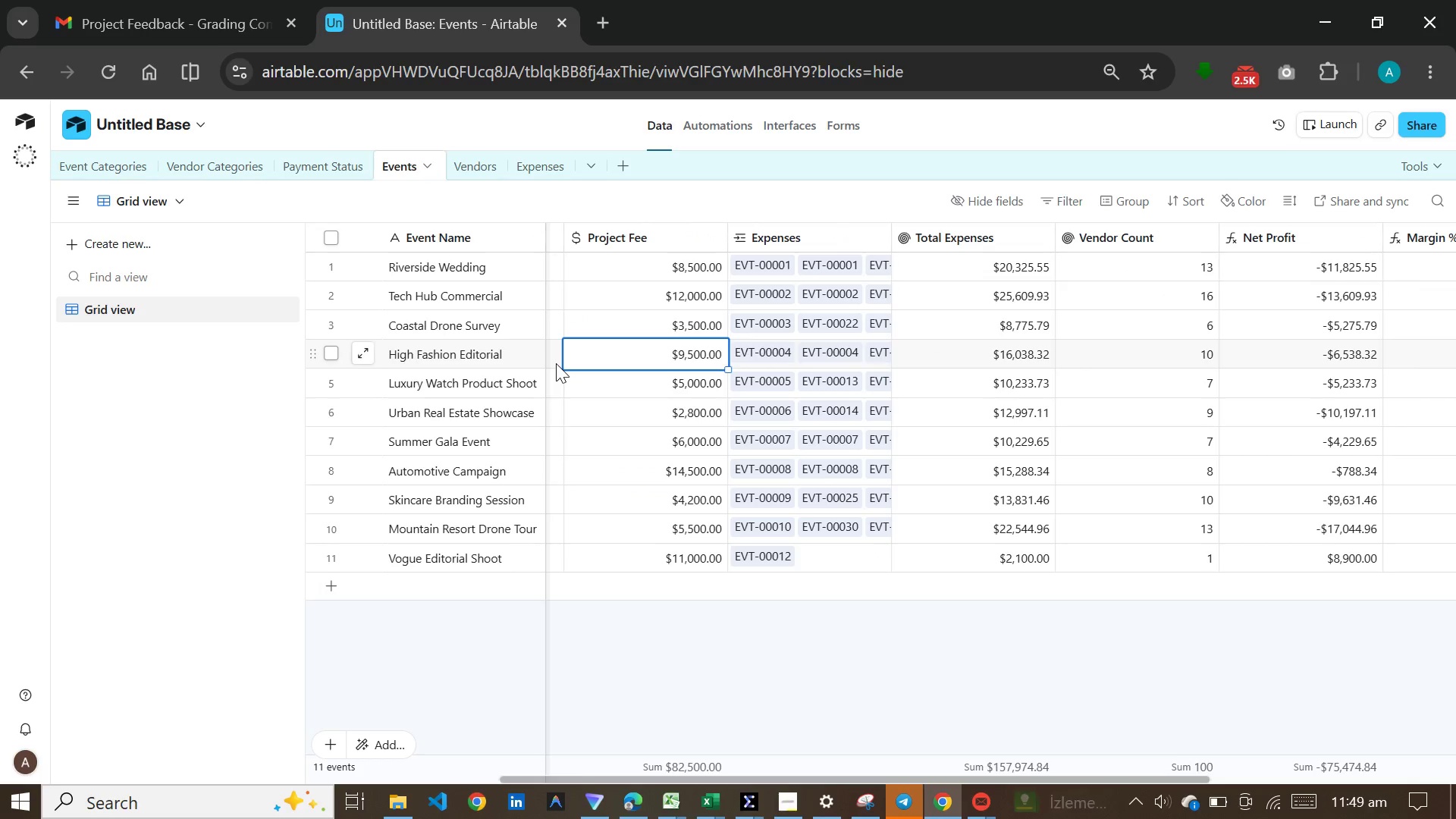 
left_click([556, 363])
 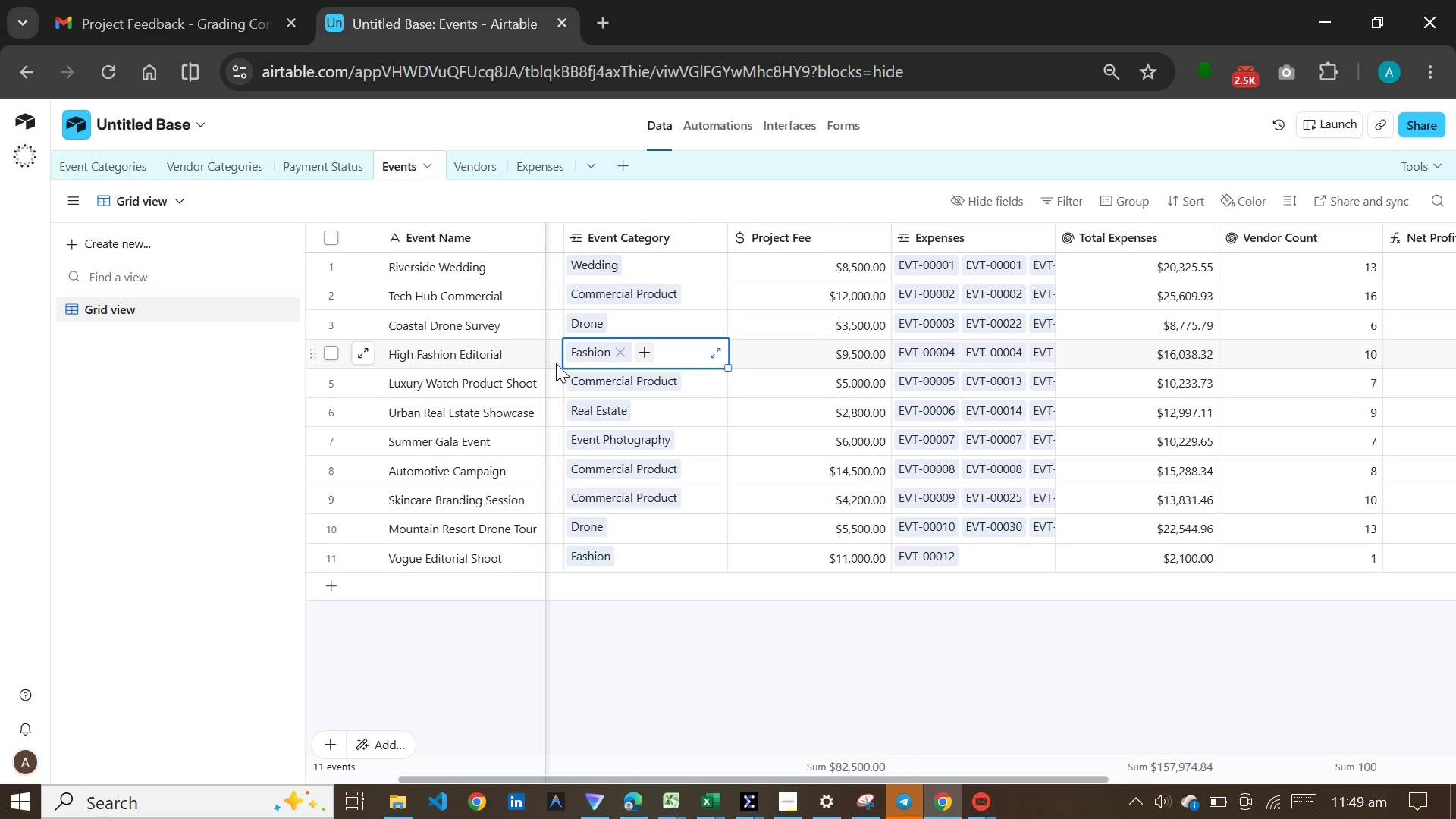 
left_click([556, 363])
 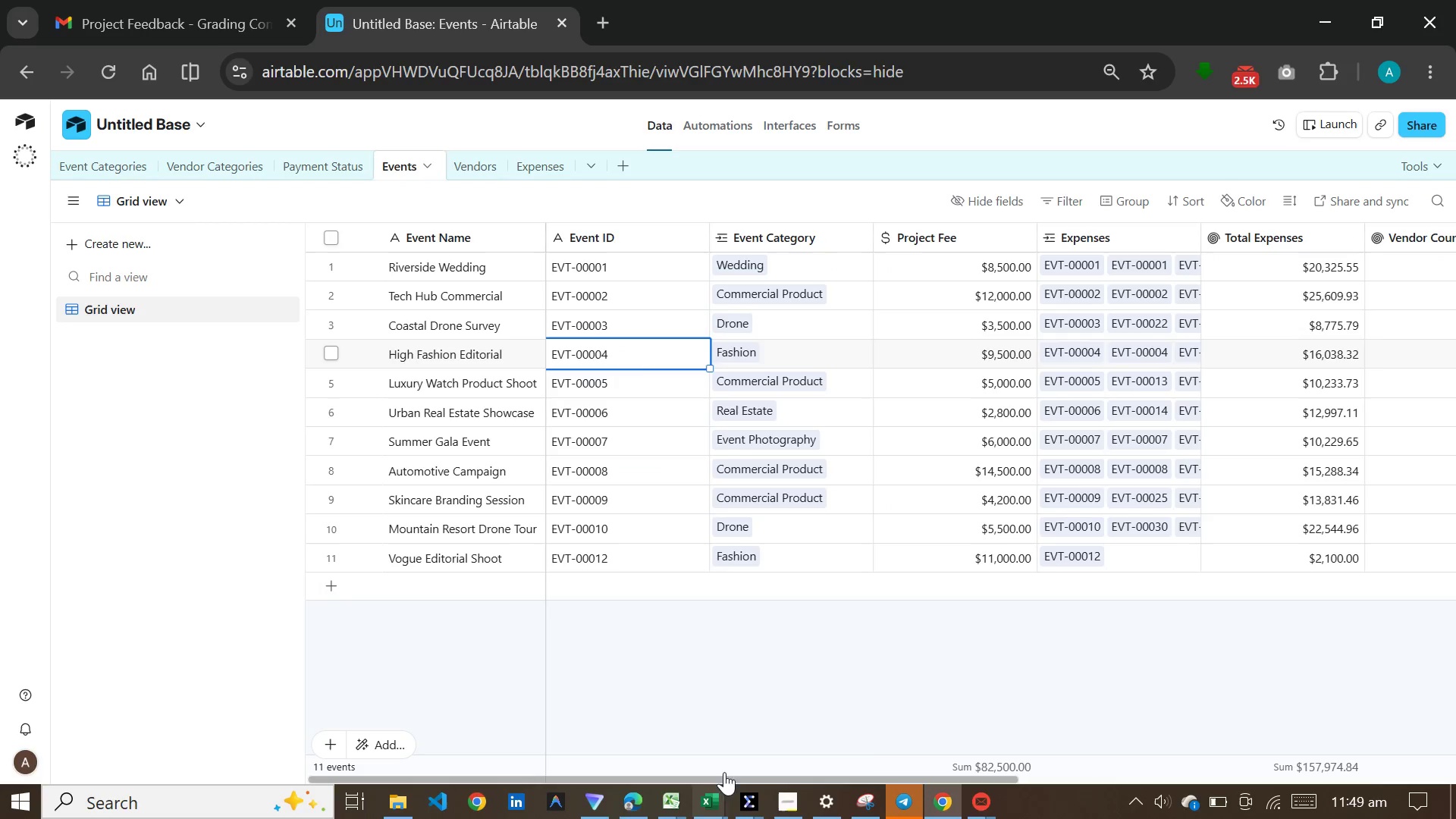 
left_click_drag(start_coordinate=[742, 779], to_coordinate=[564, 679])
 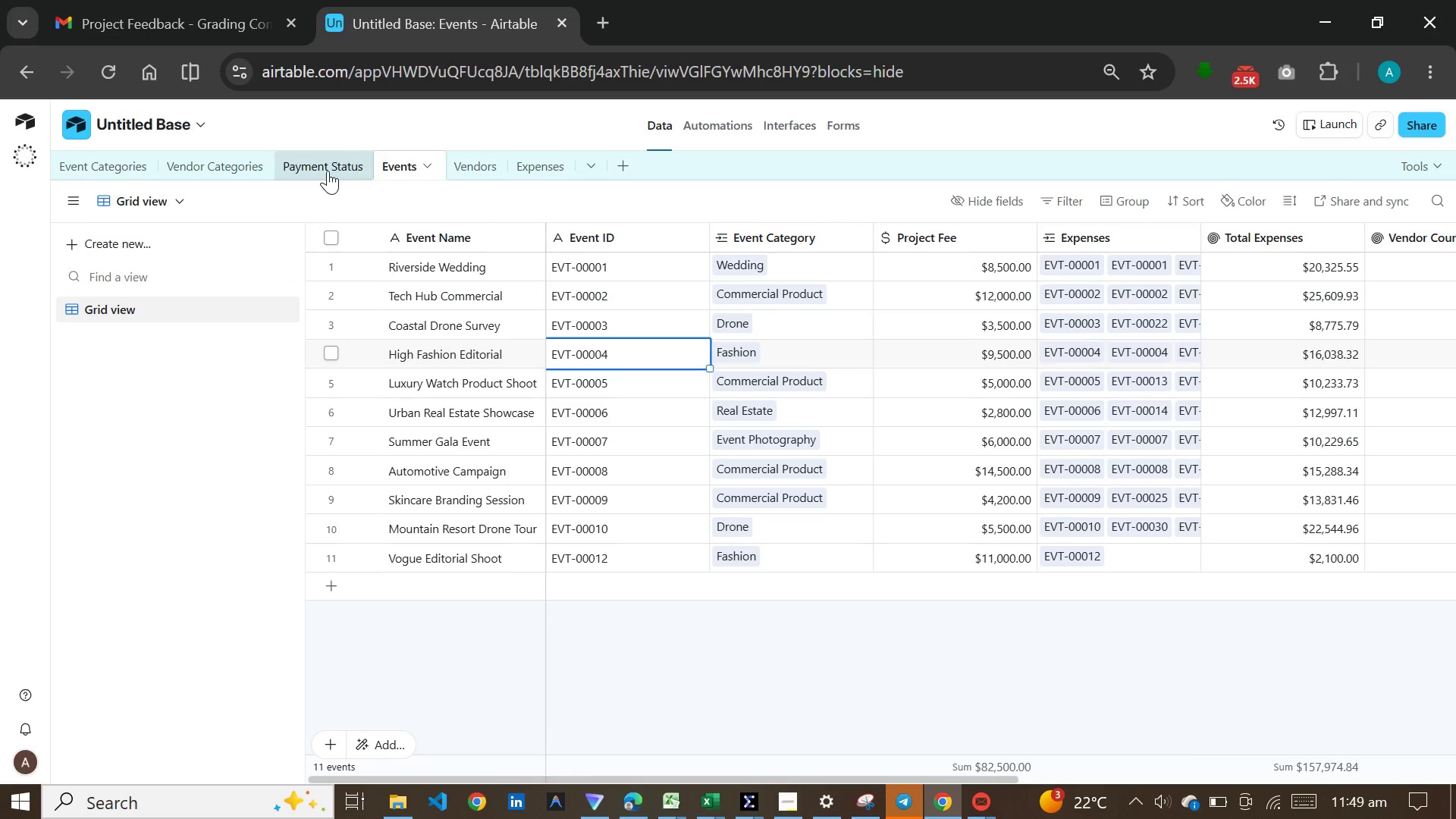 
left_click([328, 169])
 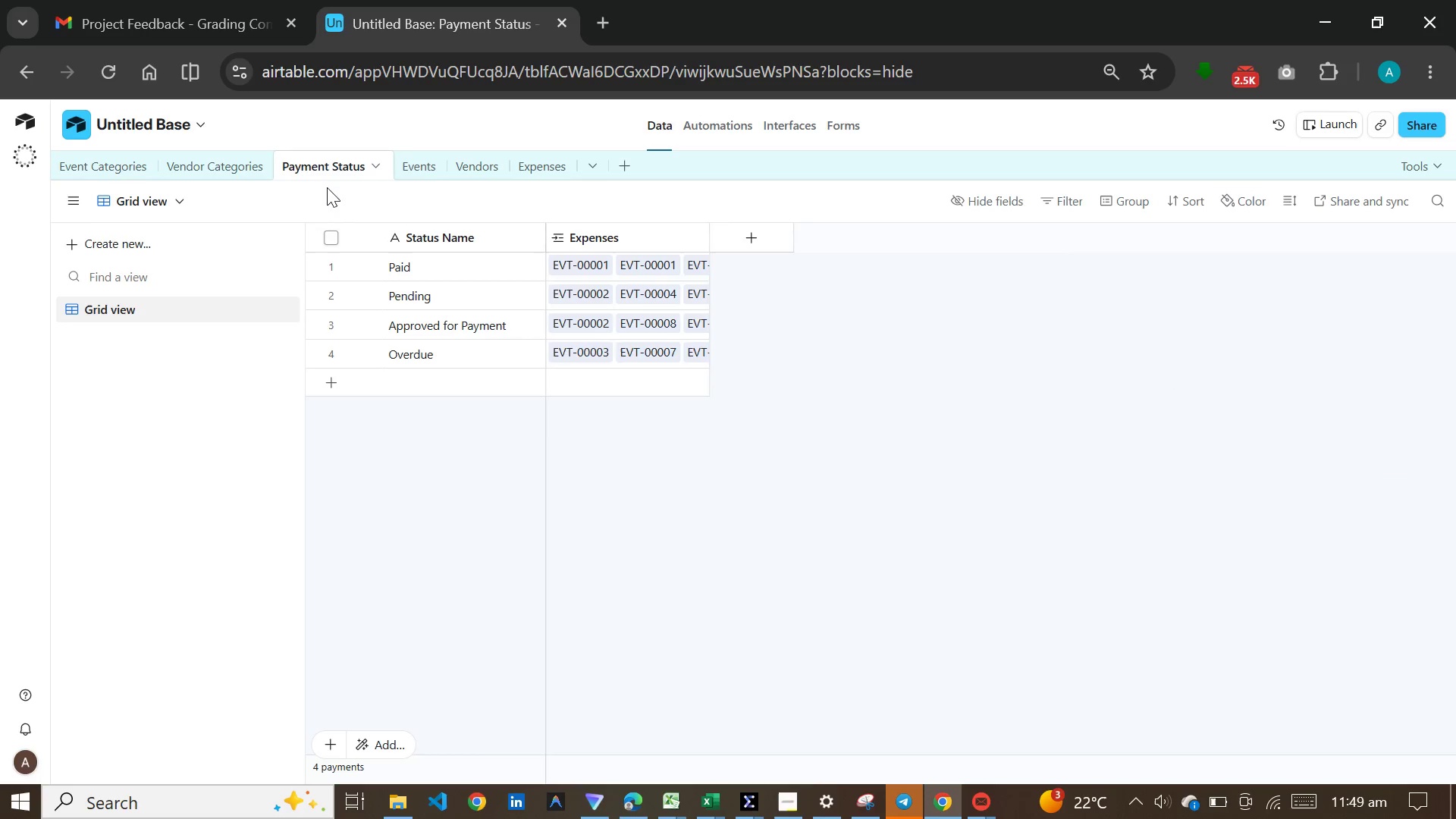 
left_click([235, 163])
 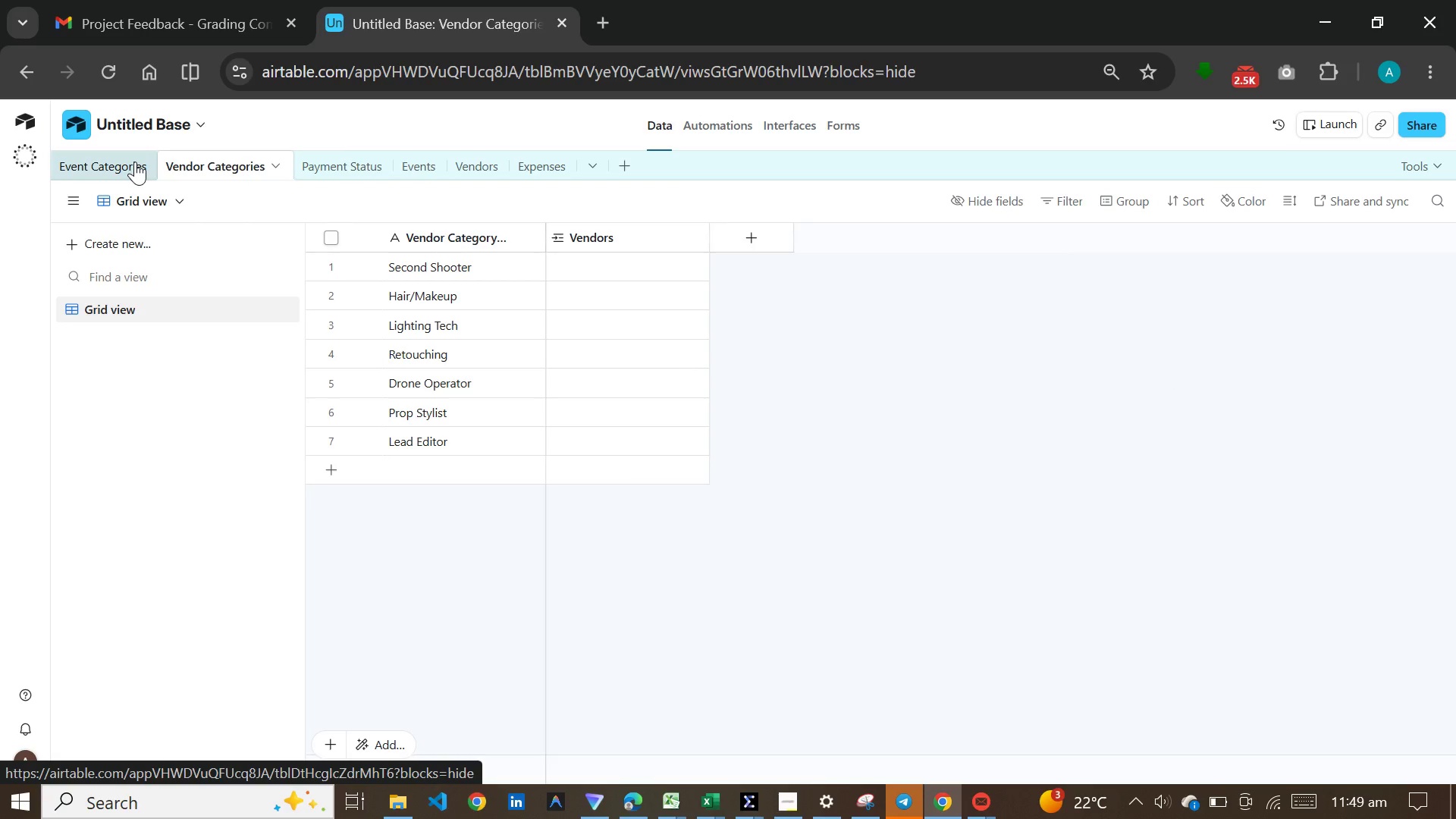 
left_click([135, 162])
 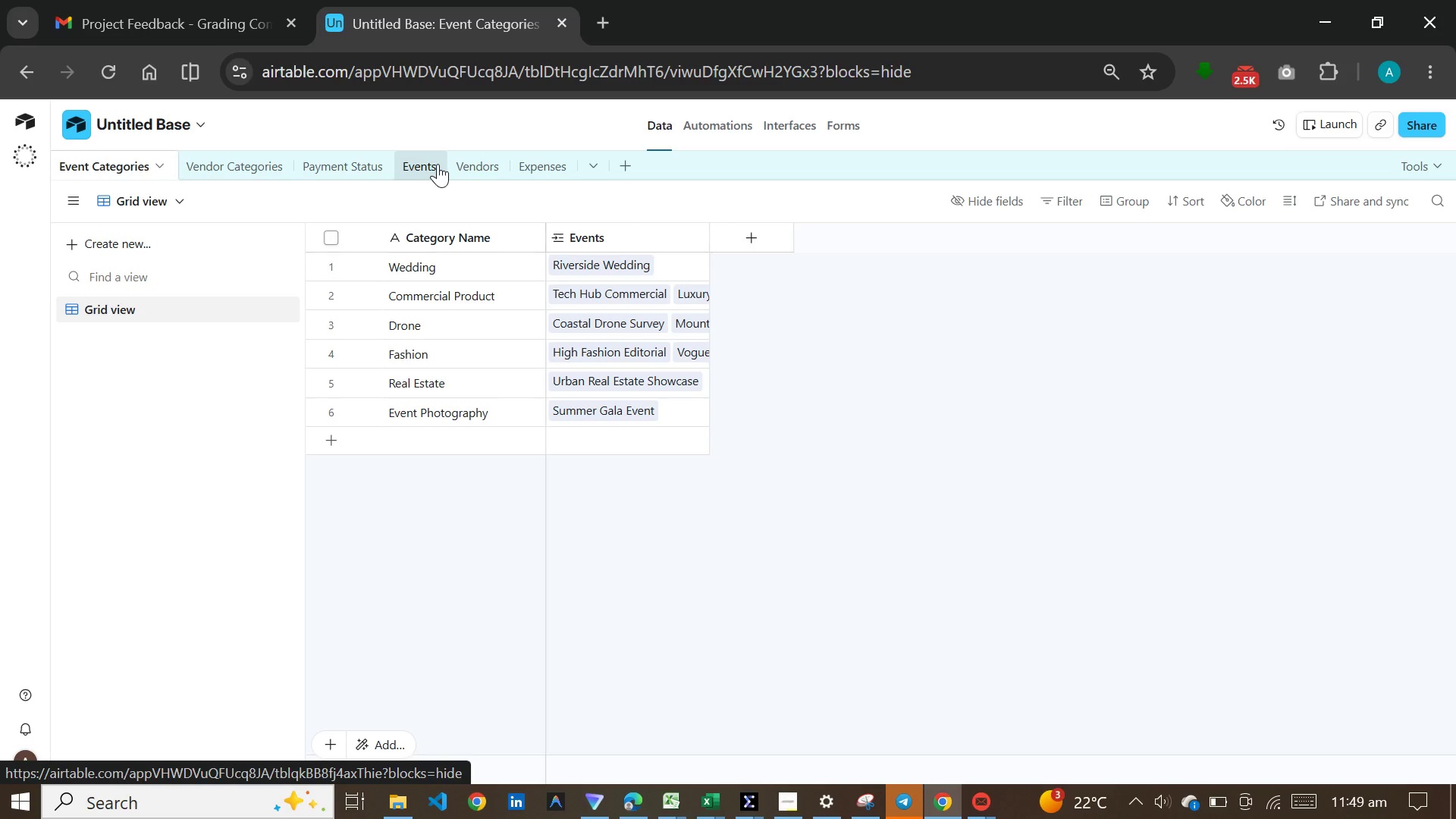 
left_click([438, 164])
 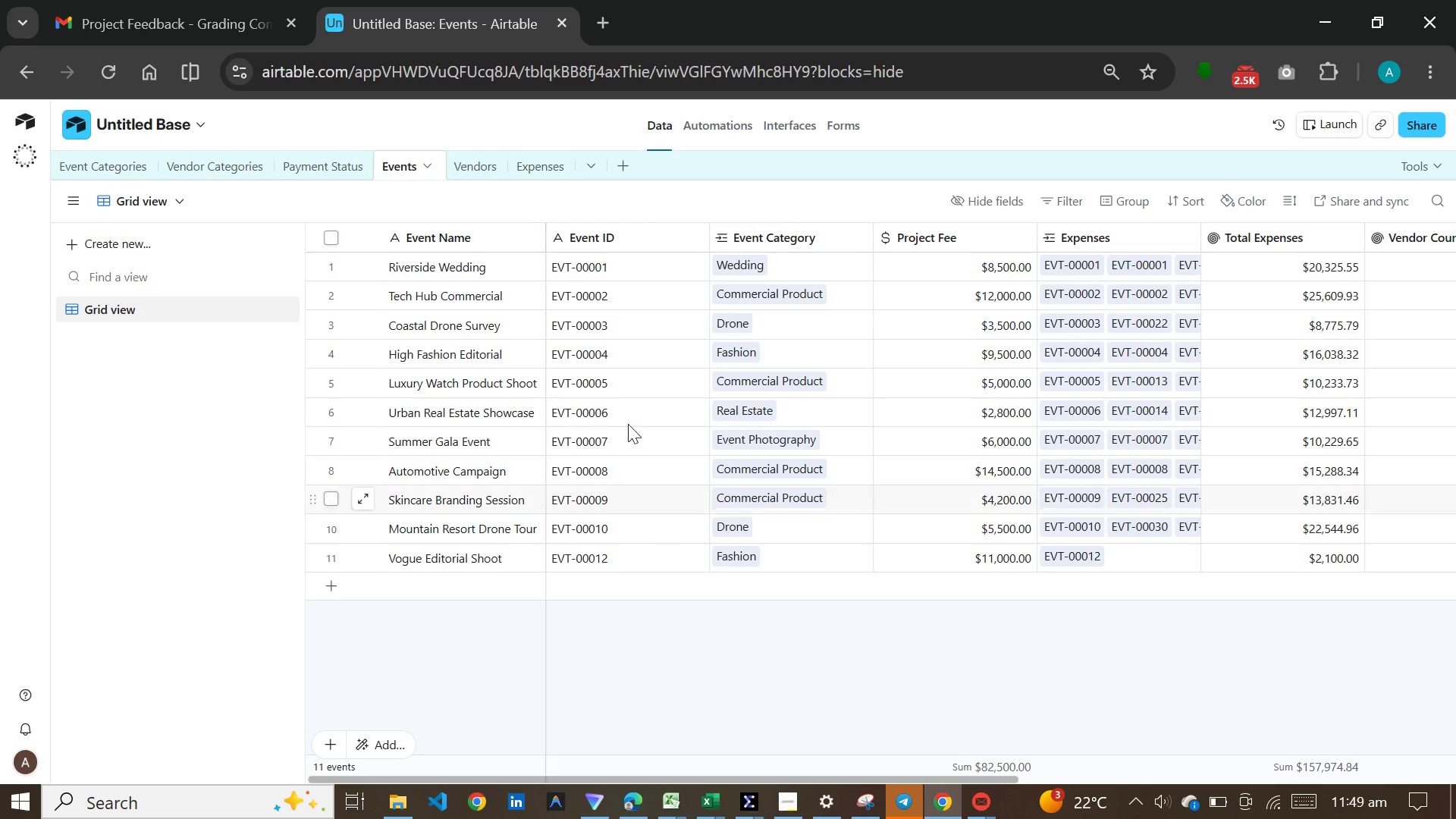 
left_click([488, 162])
 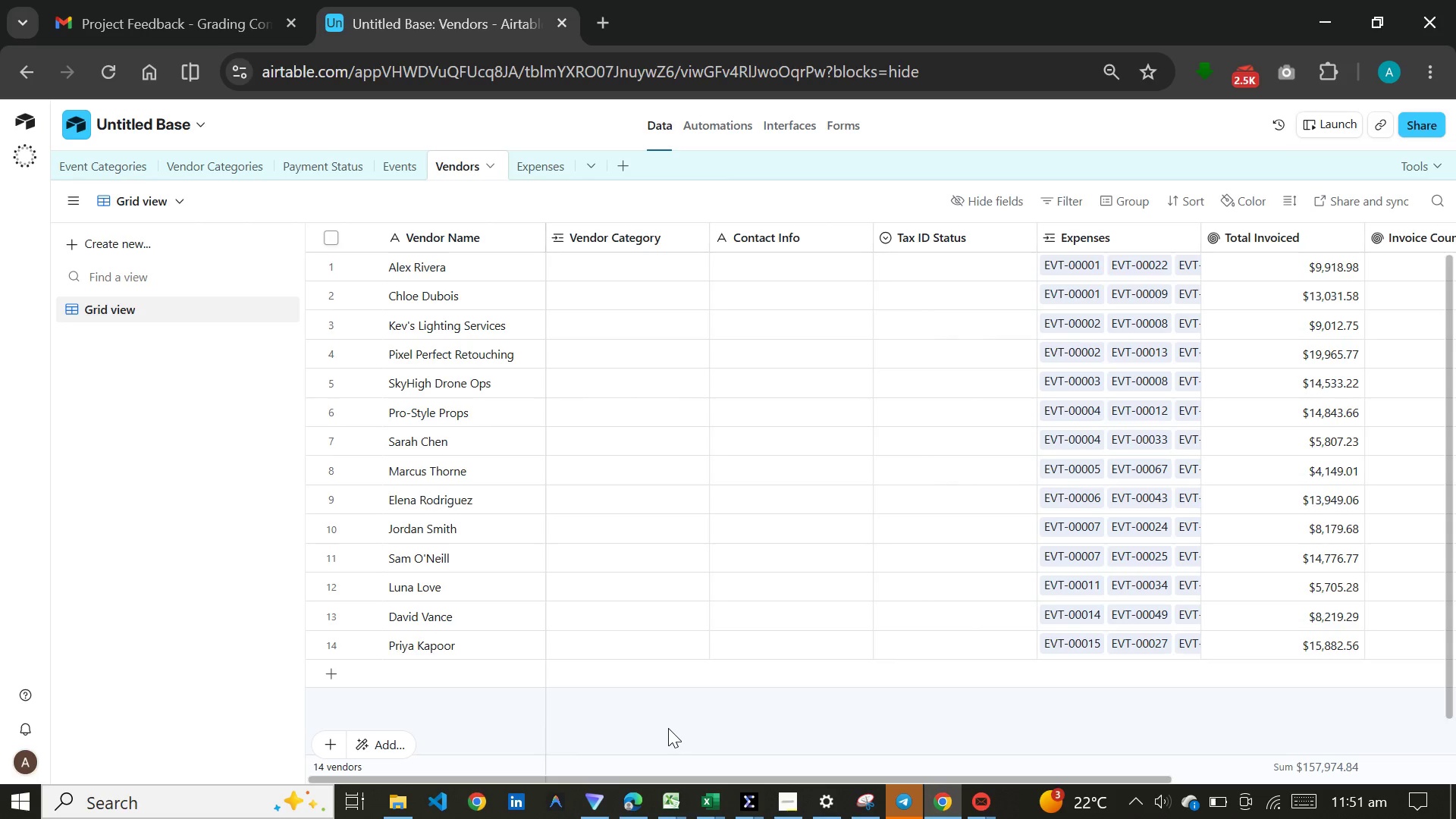 
wait(104.27)
 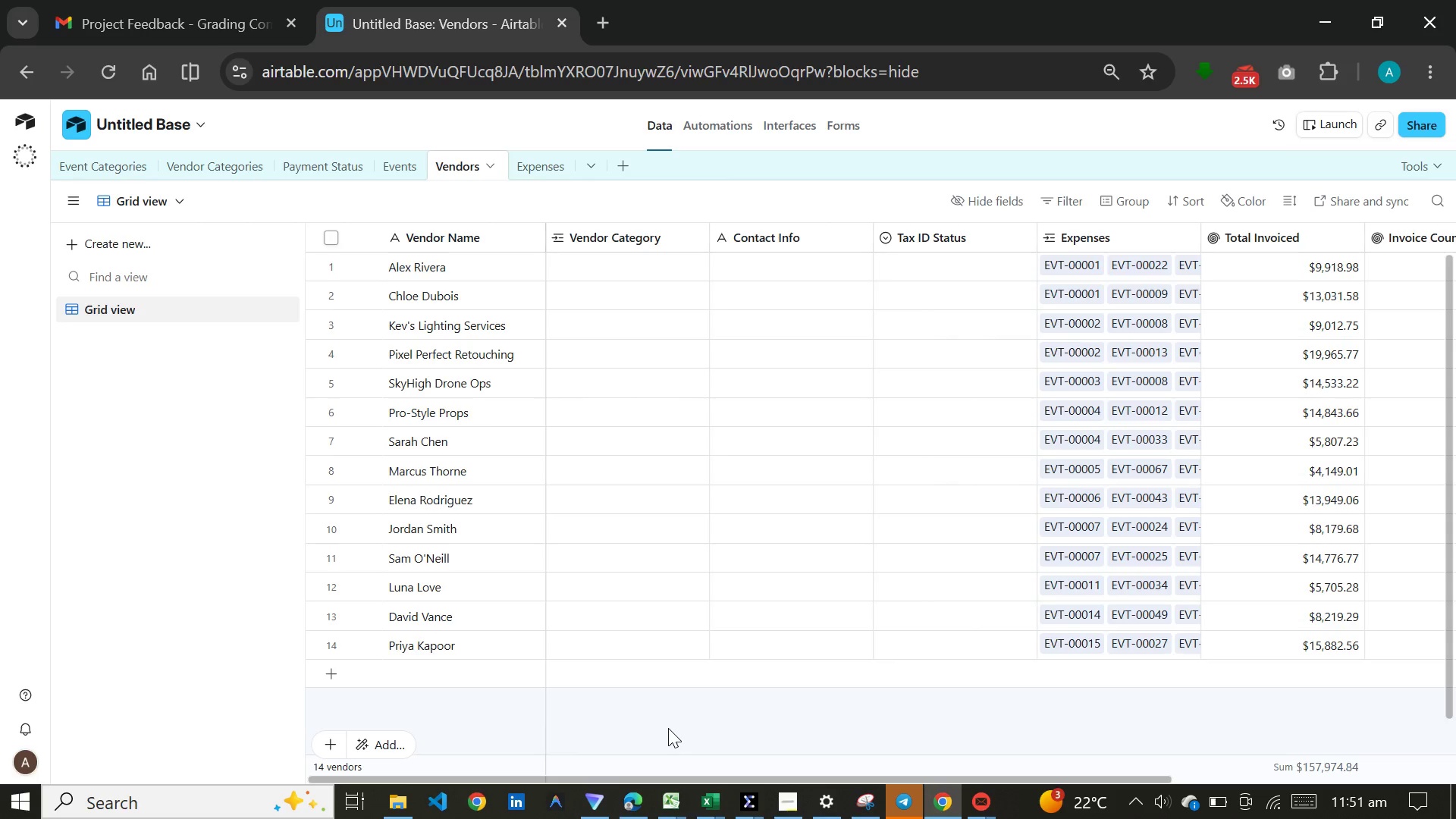 
mouse_move([998, 783])
 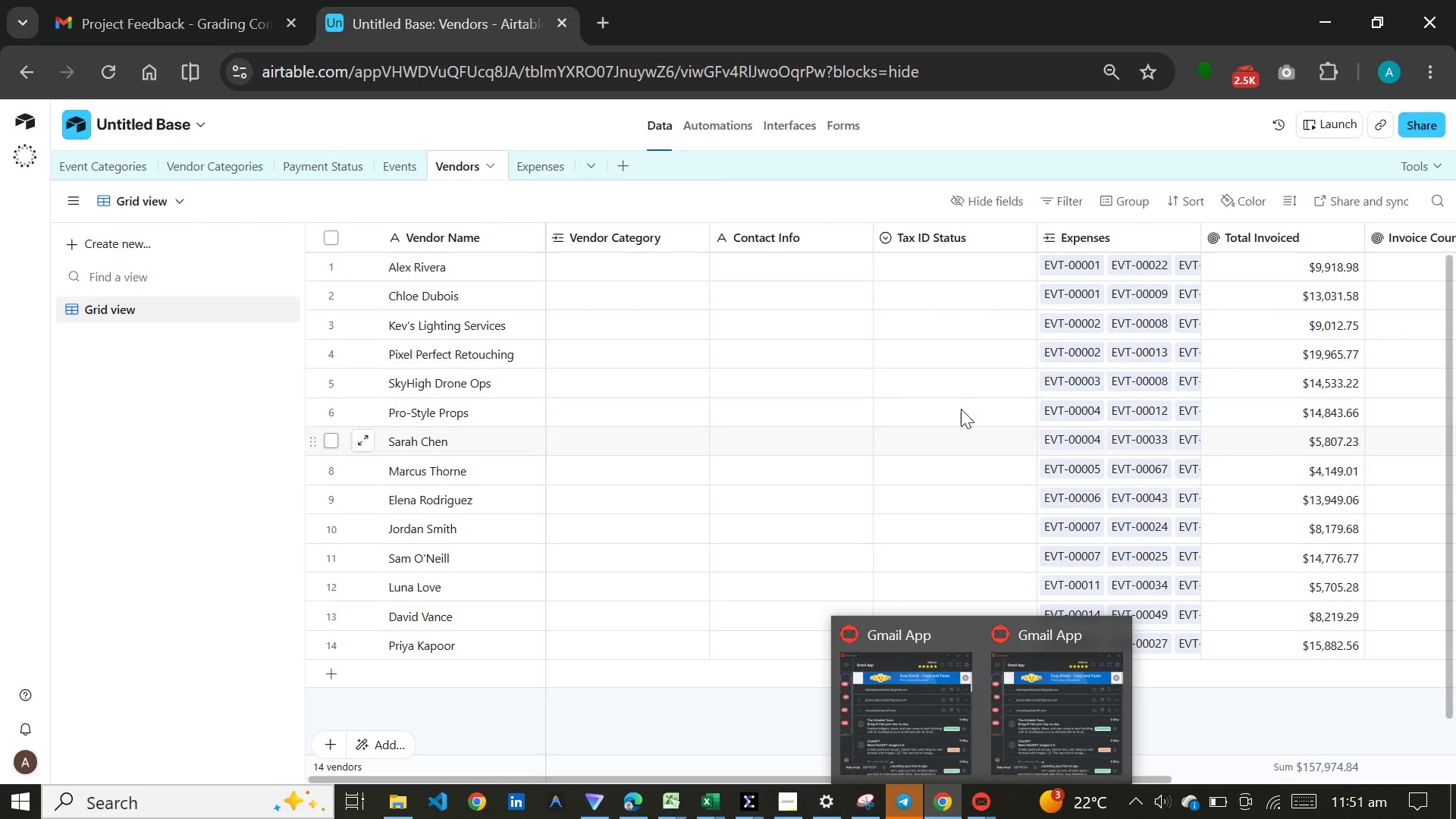 
double_click([982, 267])
 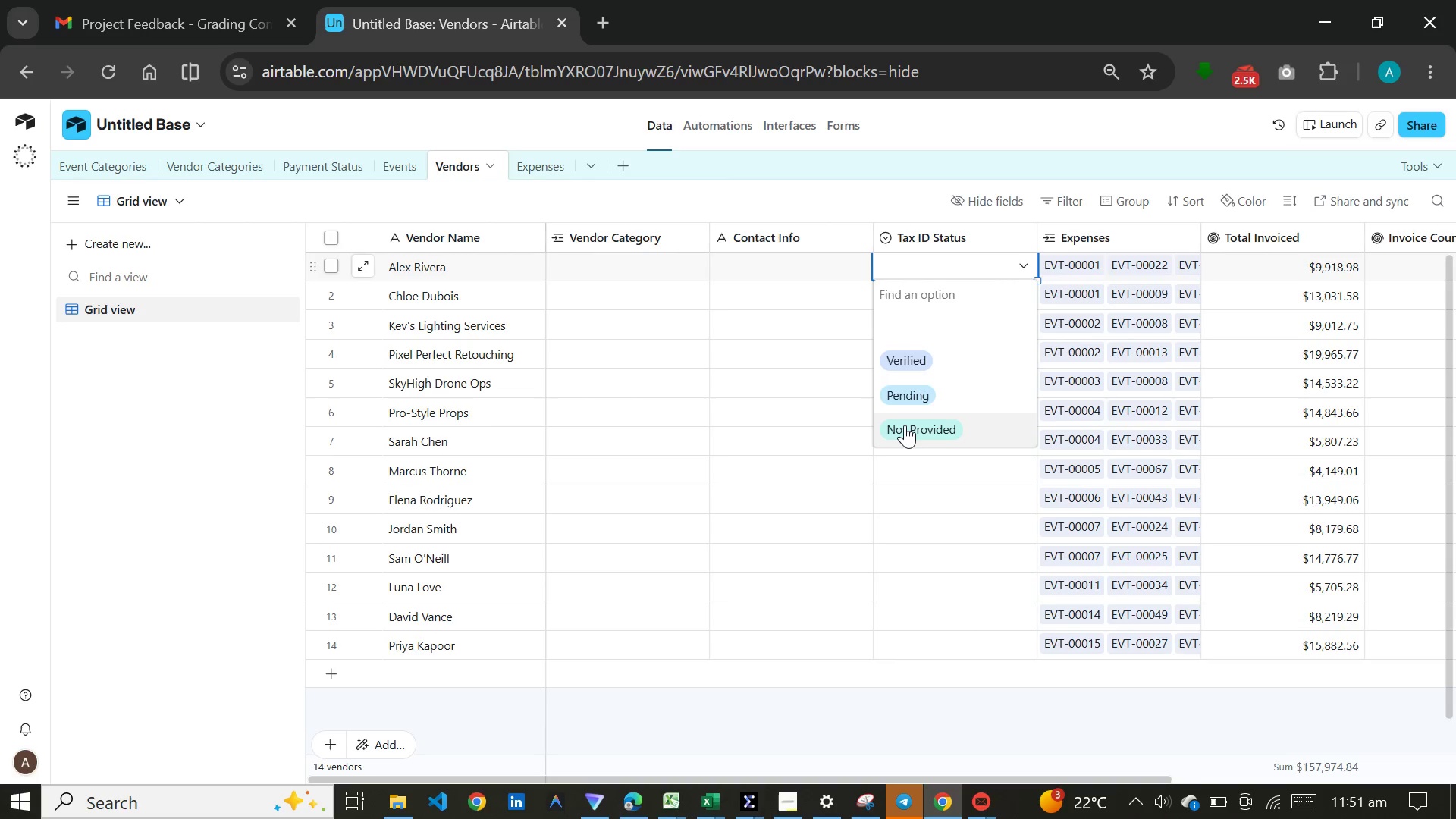 
left_click([905, 425])
 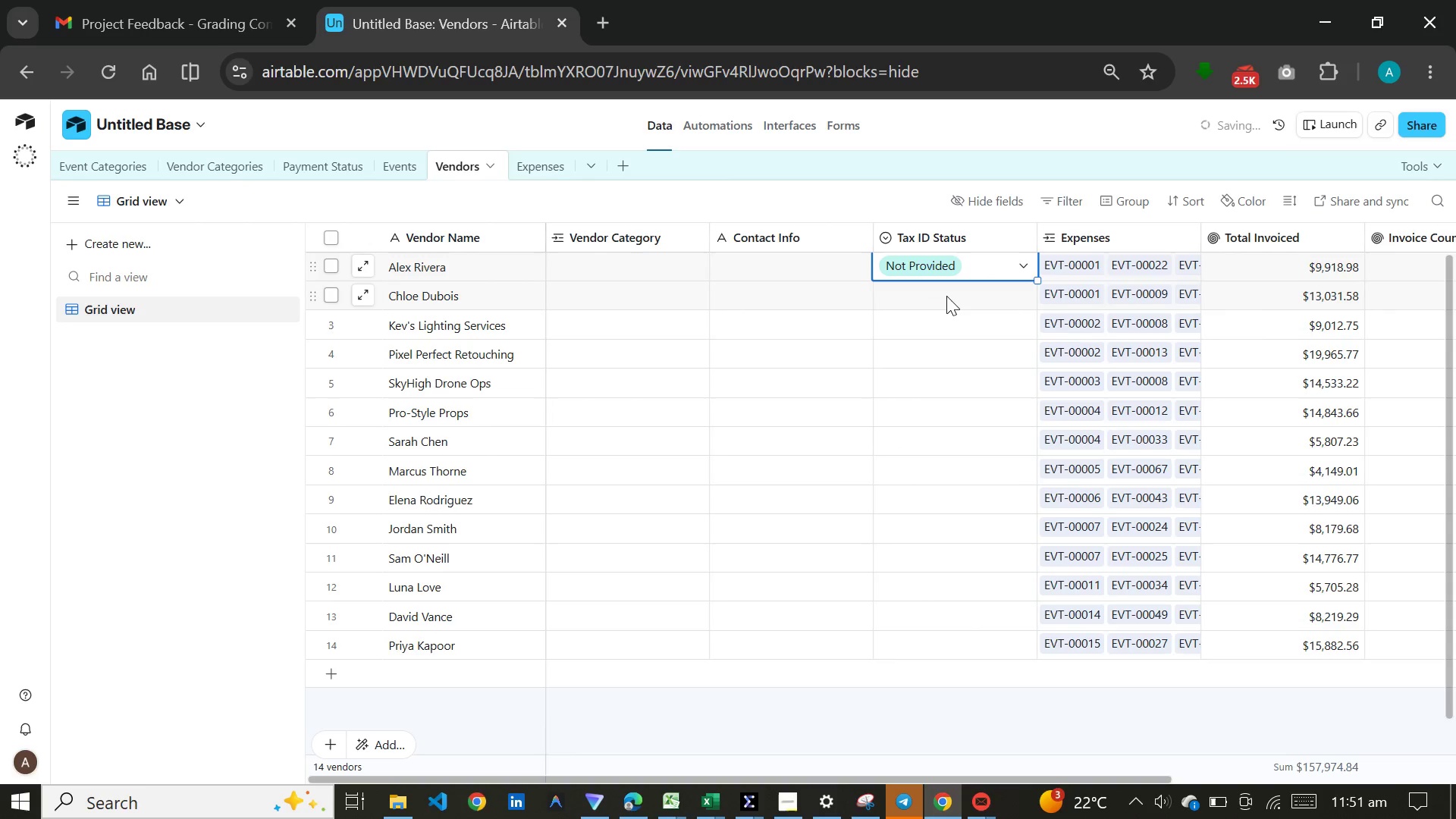 
scroll: coordinate [940, 300], scroll_direction: up, amount: 4.0
 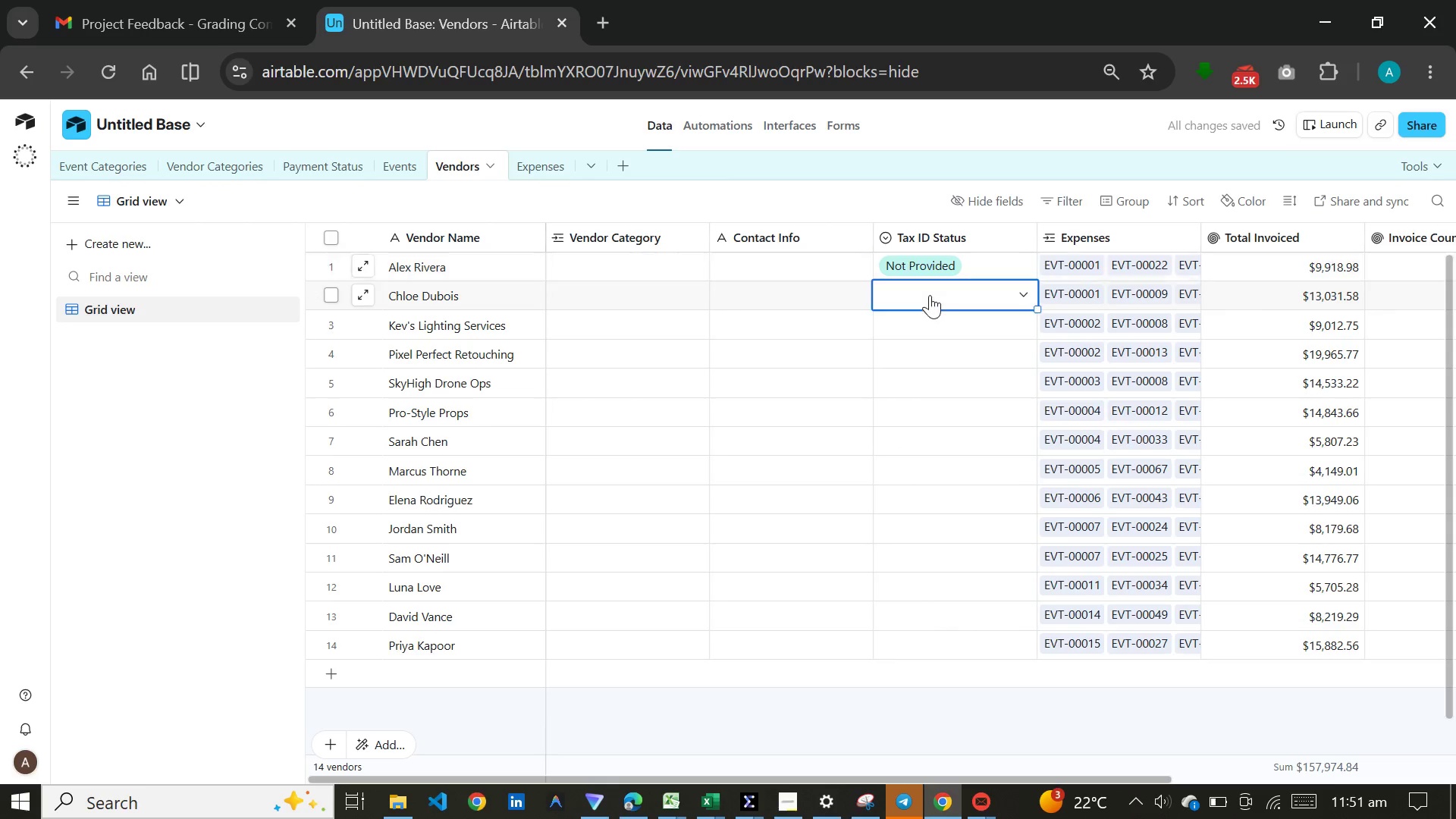 
double_click([930, 295])
 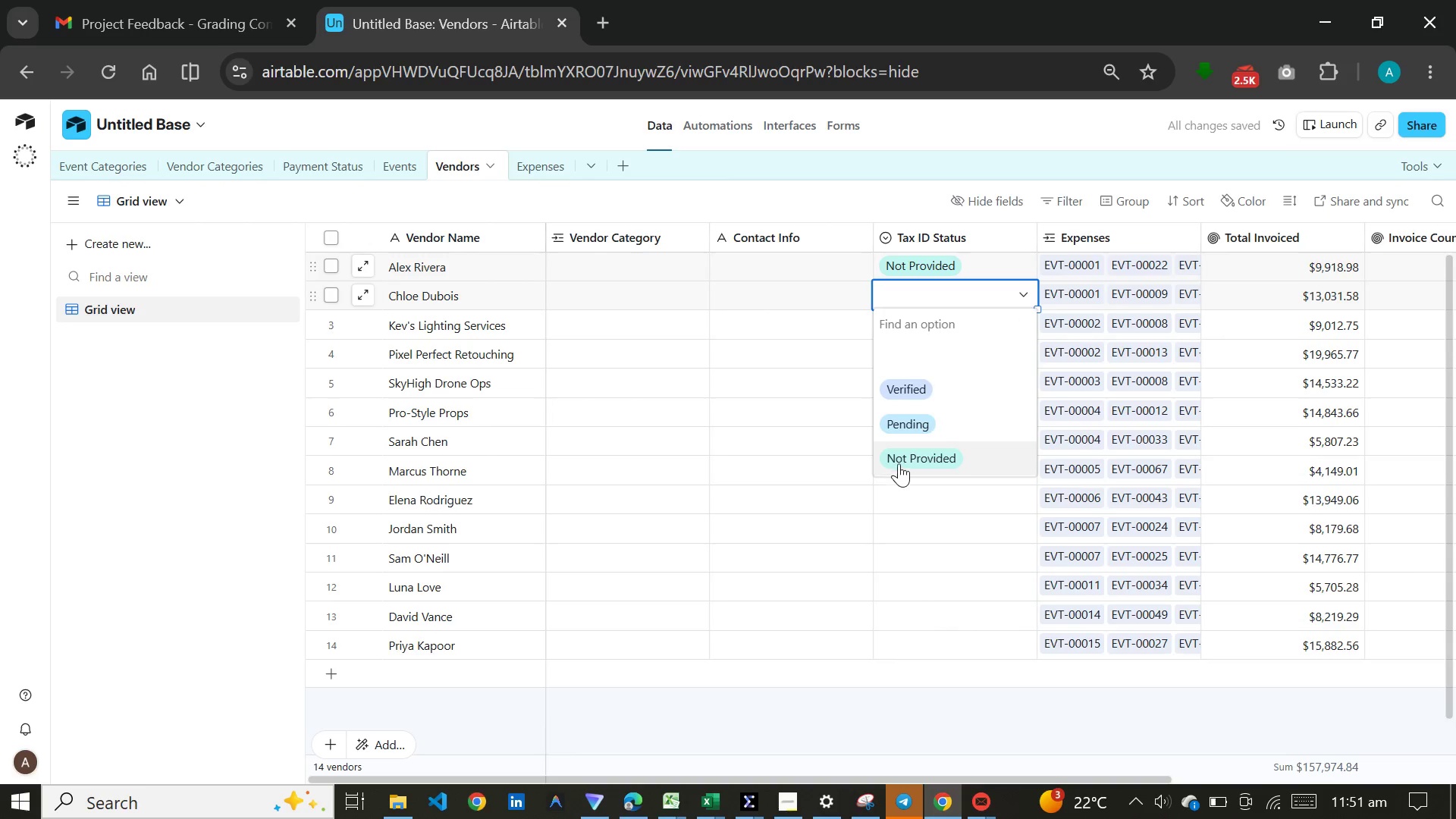 
left_click([900, 460])
 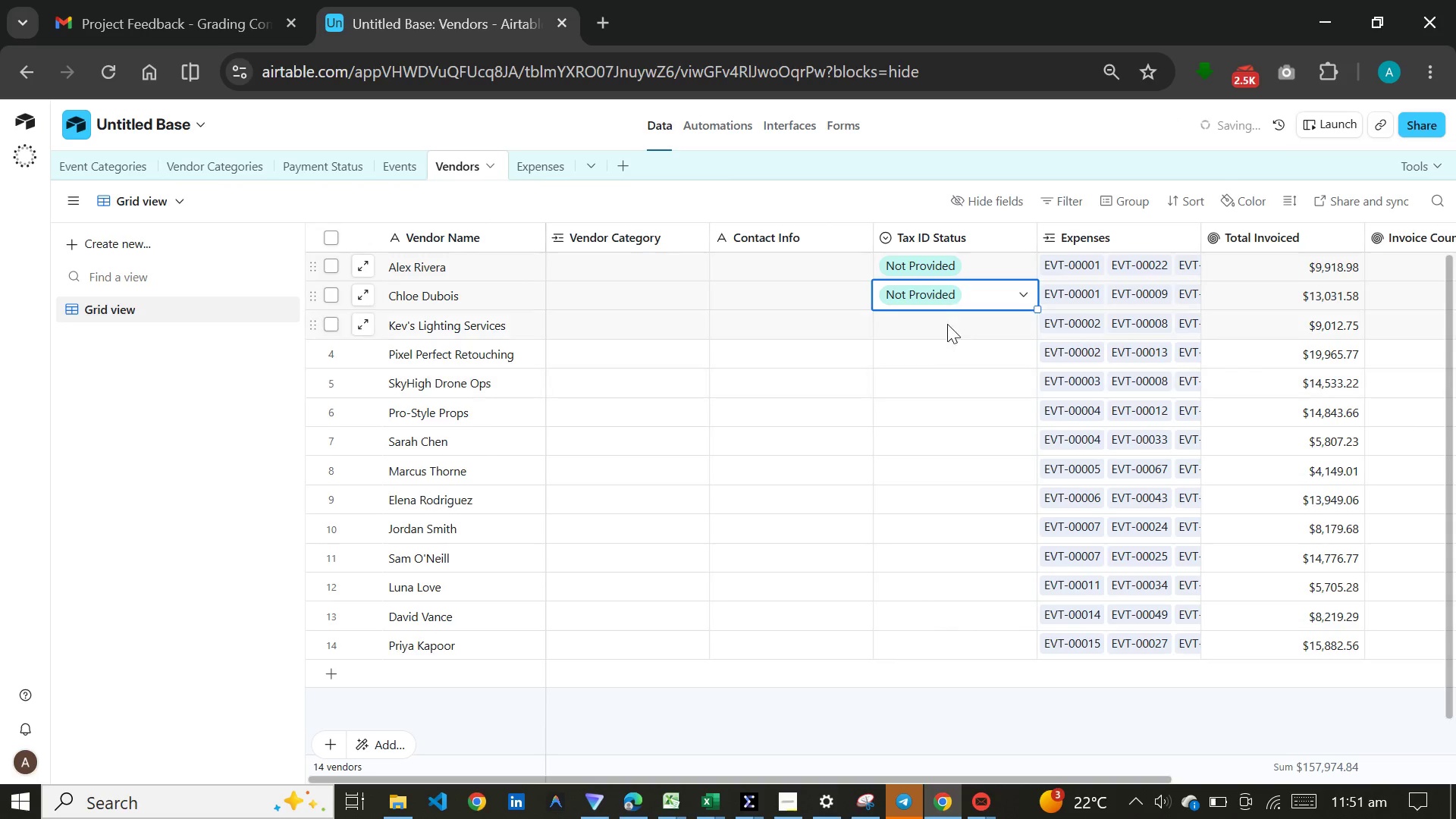 
double_click([948, 317])
 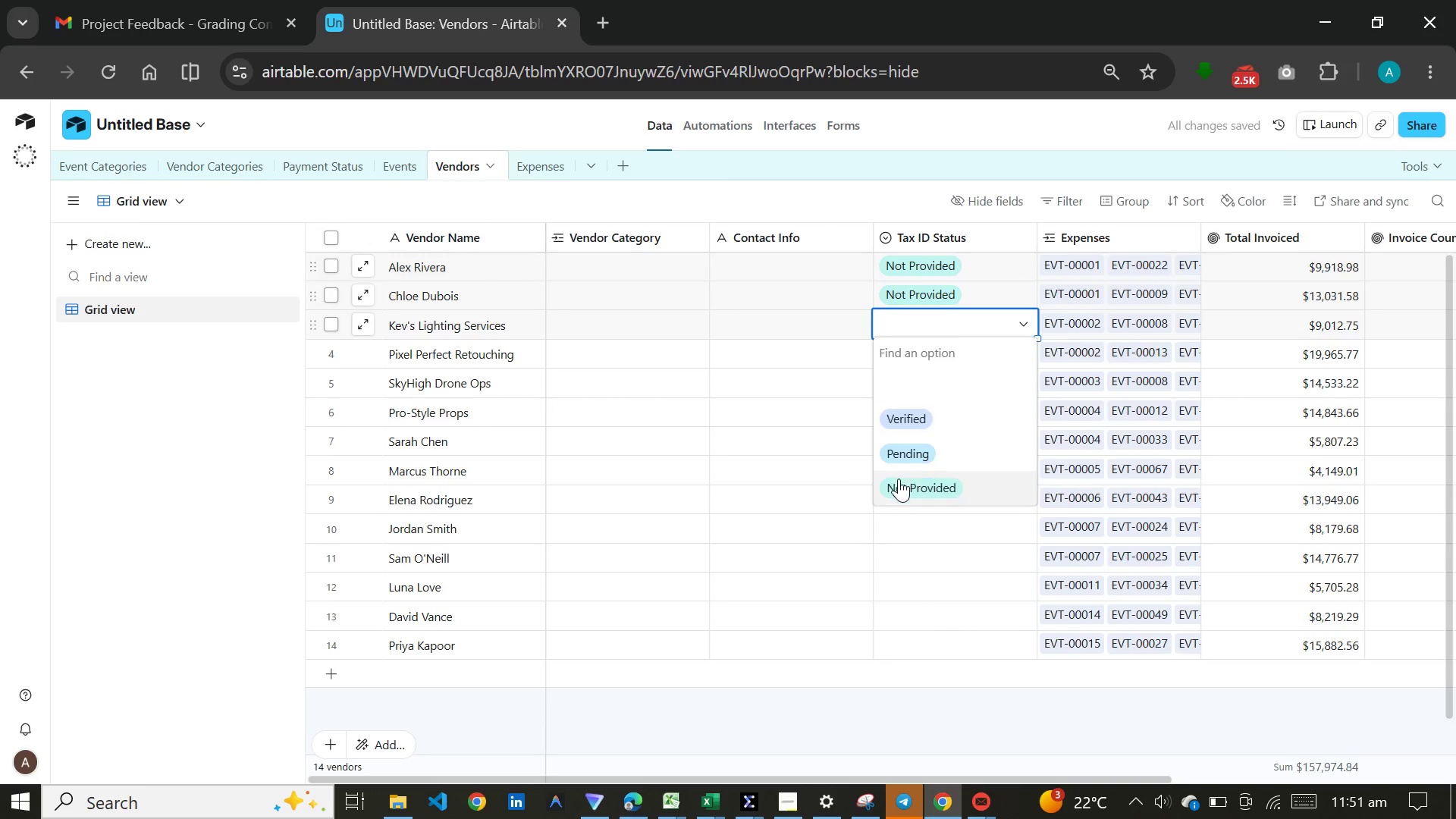 
left_click([899, 479])
 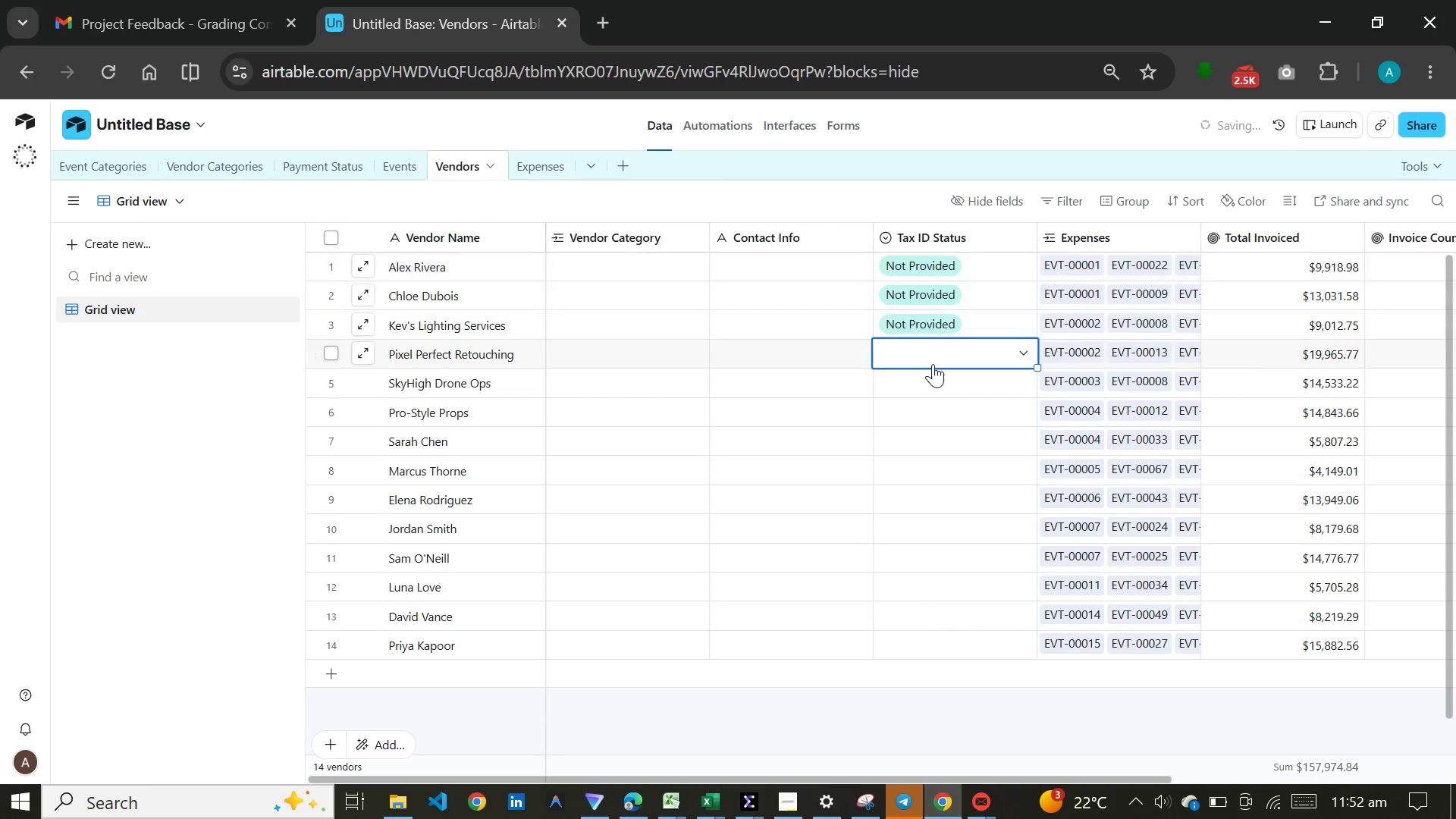 
double_click([933, 364])
 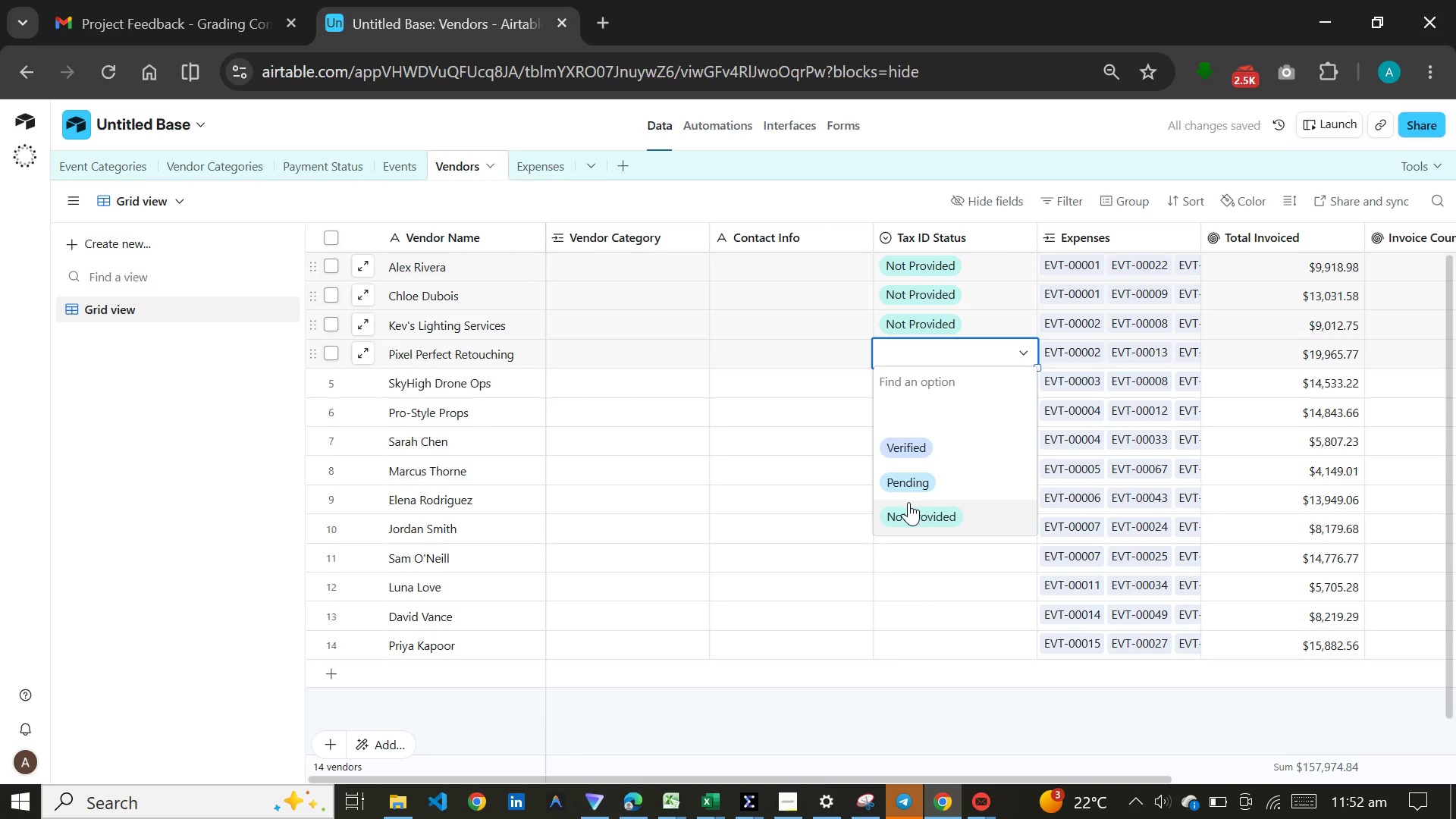 
left_click([908, 502])
 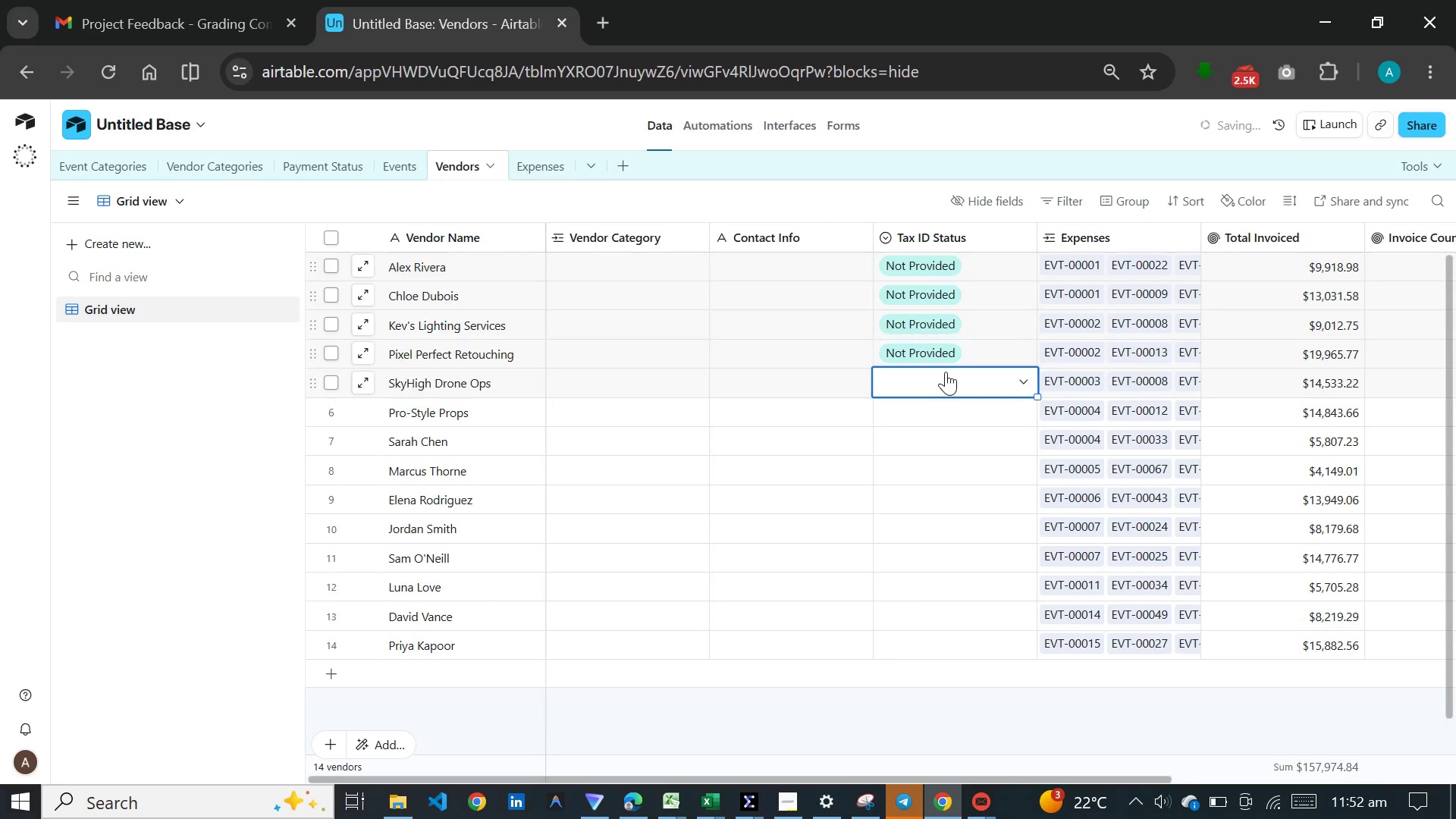 
double_click([946, 372])
 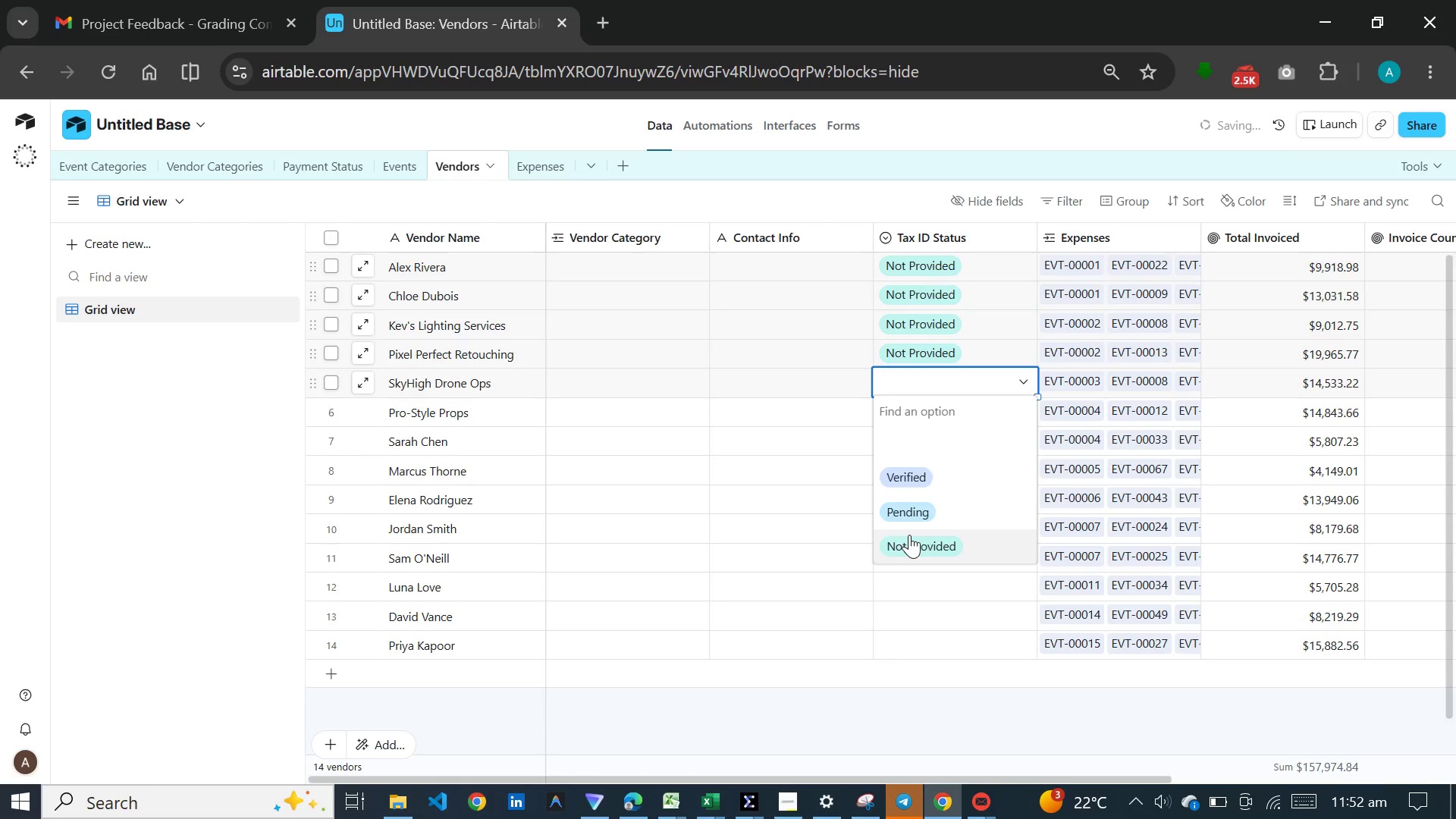 
left_click([909, 538])
 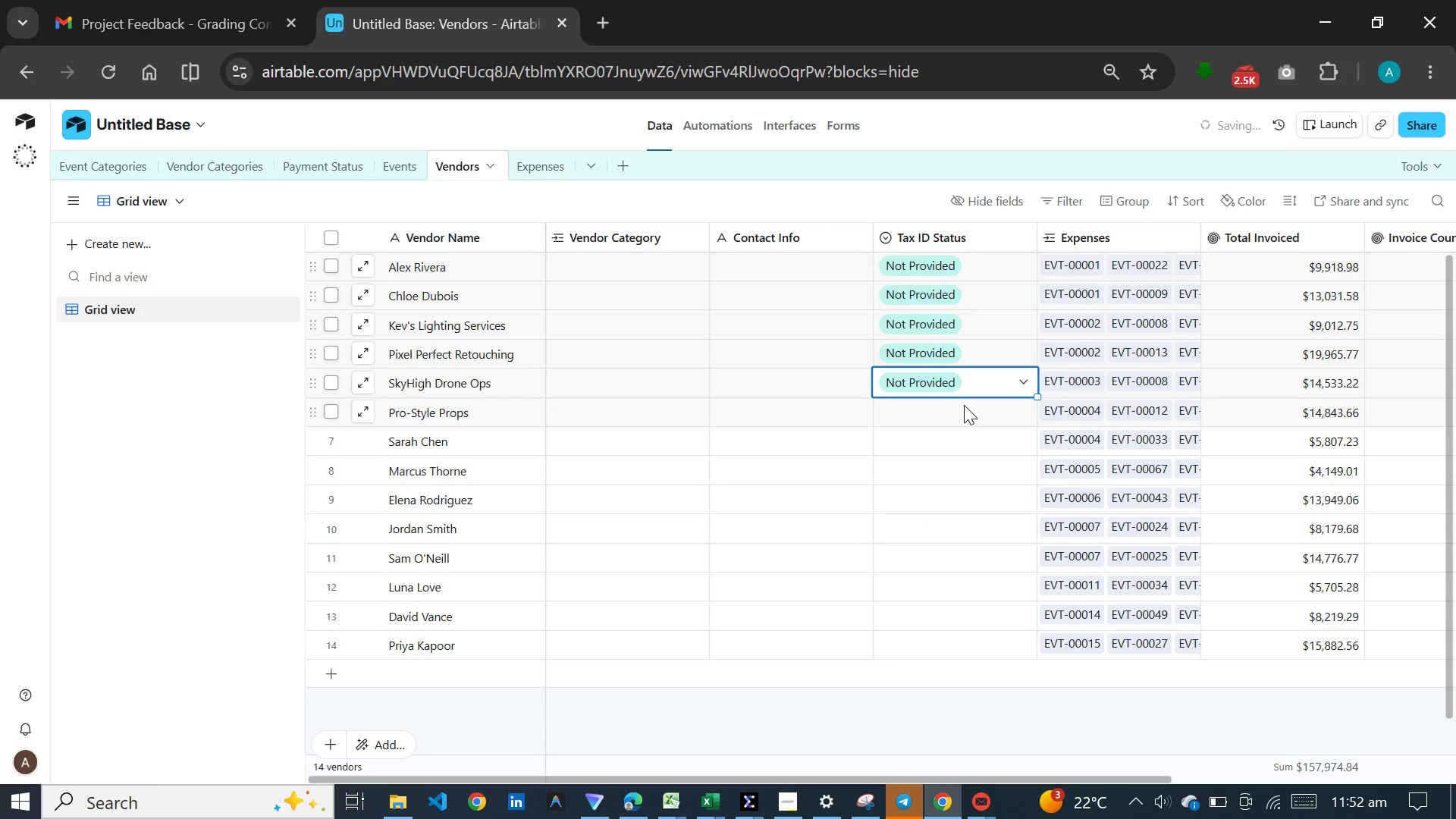 
double_click([964, 405])
 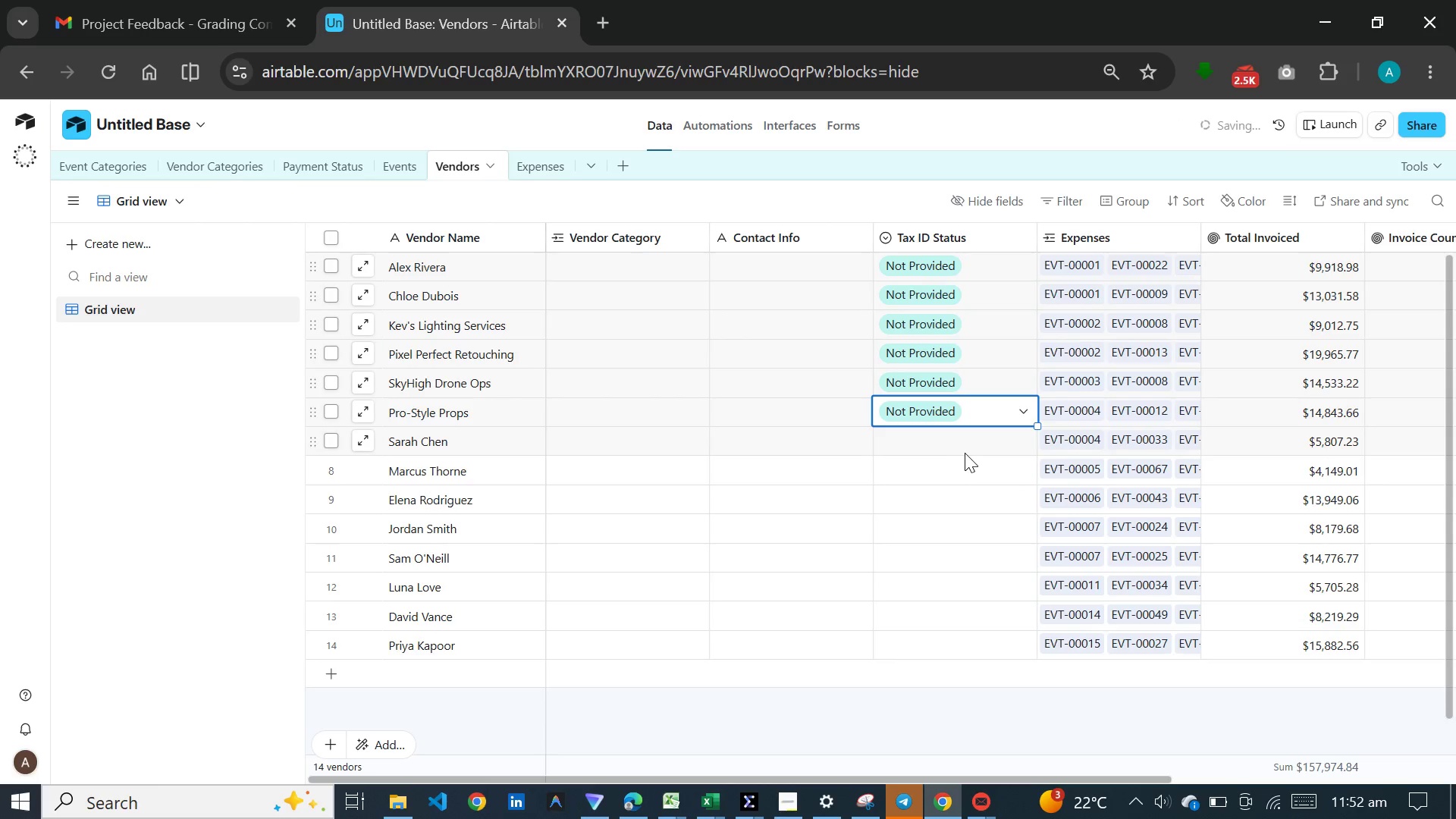 
double_click([968, 448])
 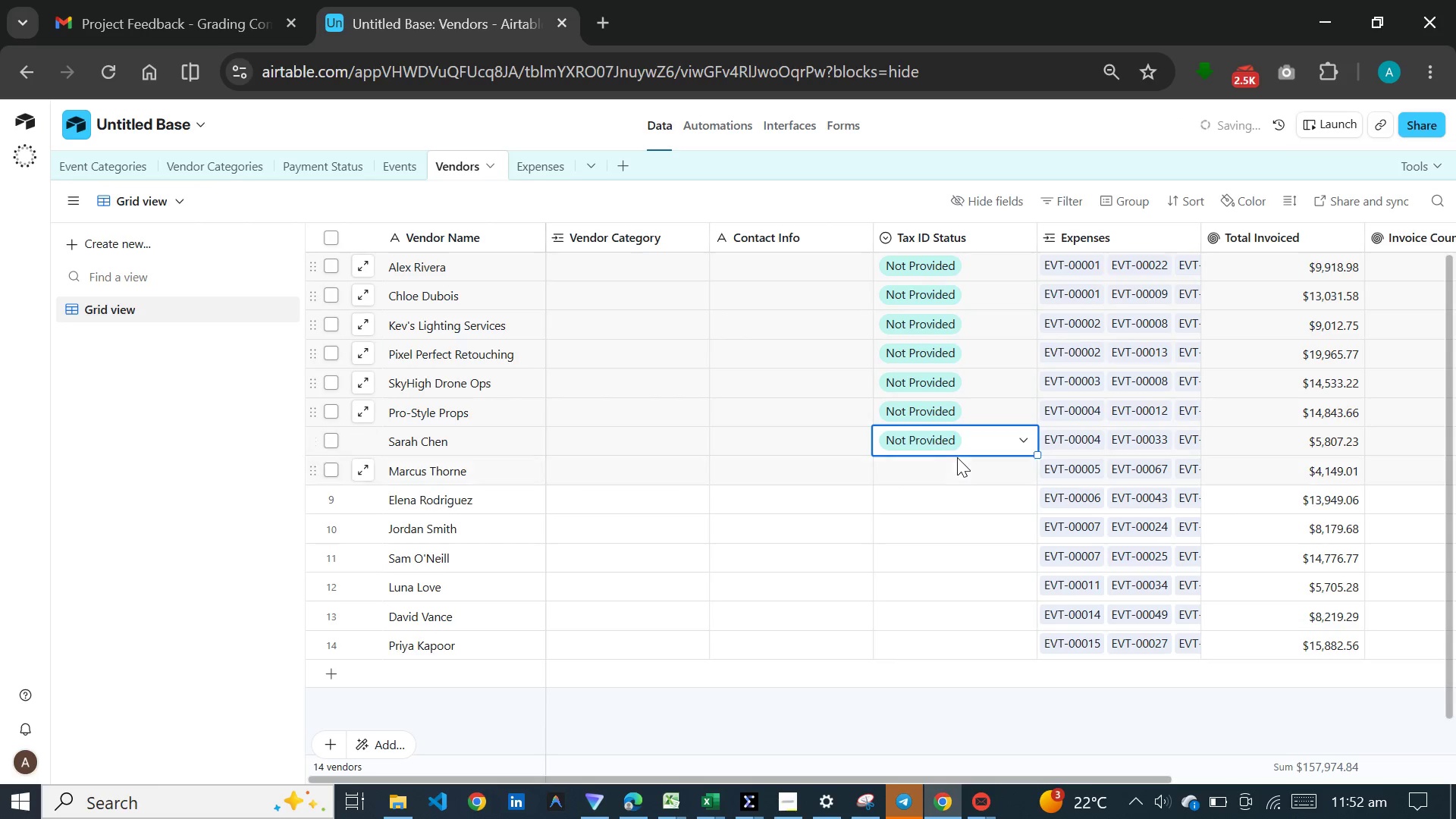 
double_click([956, 472])
 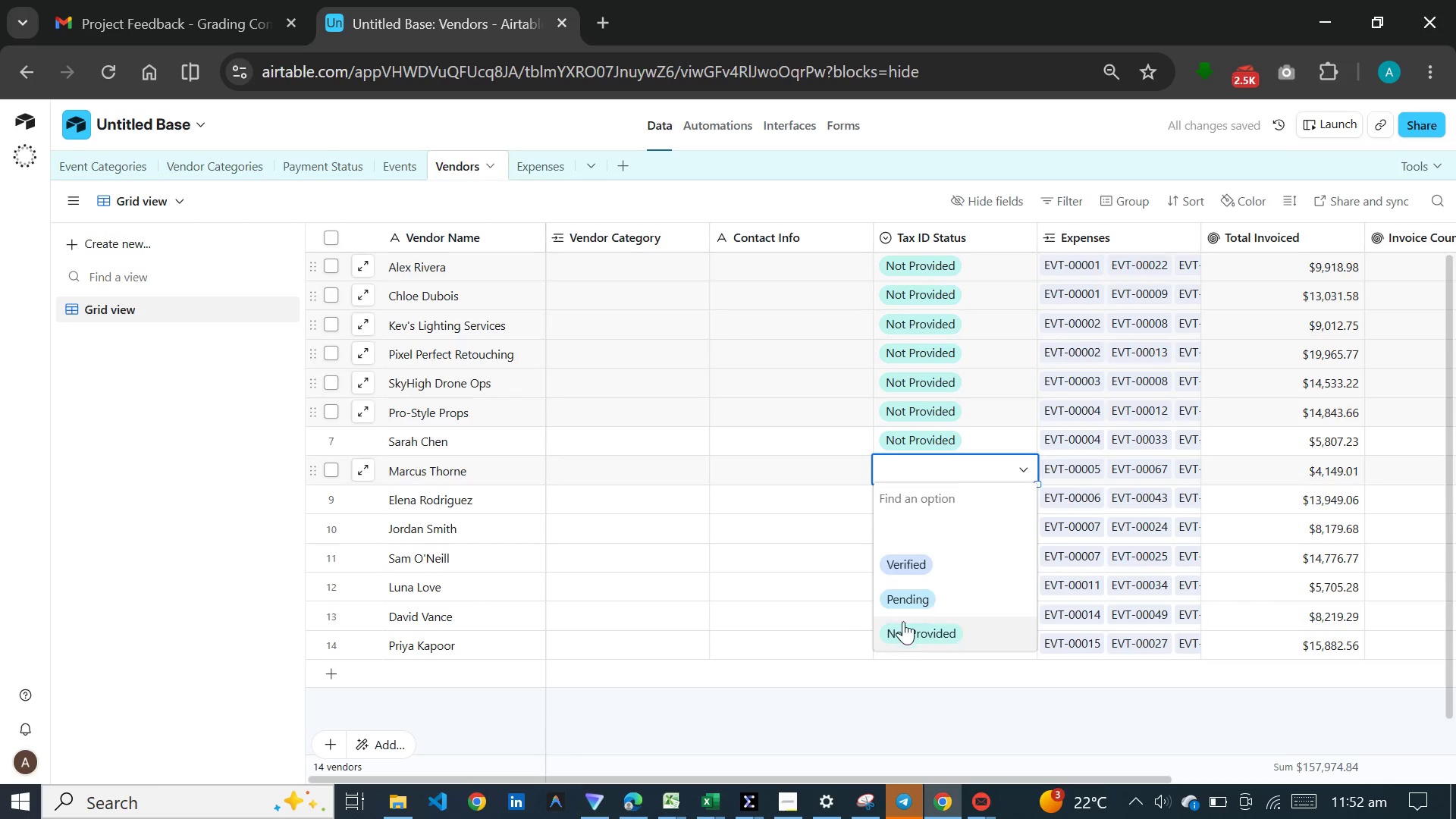 
left_click([899, 633])
 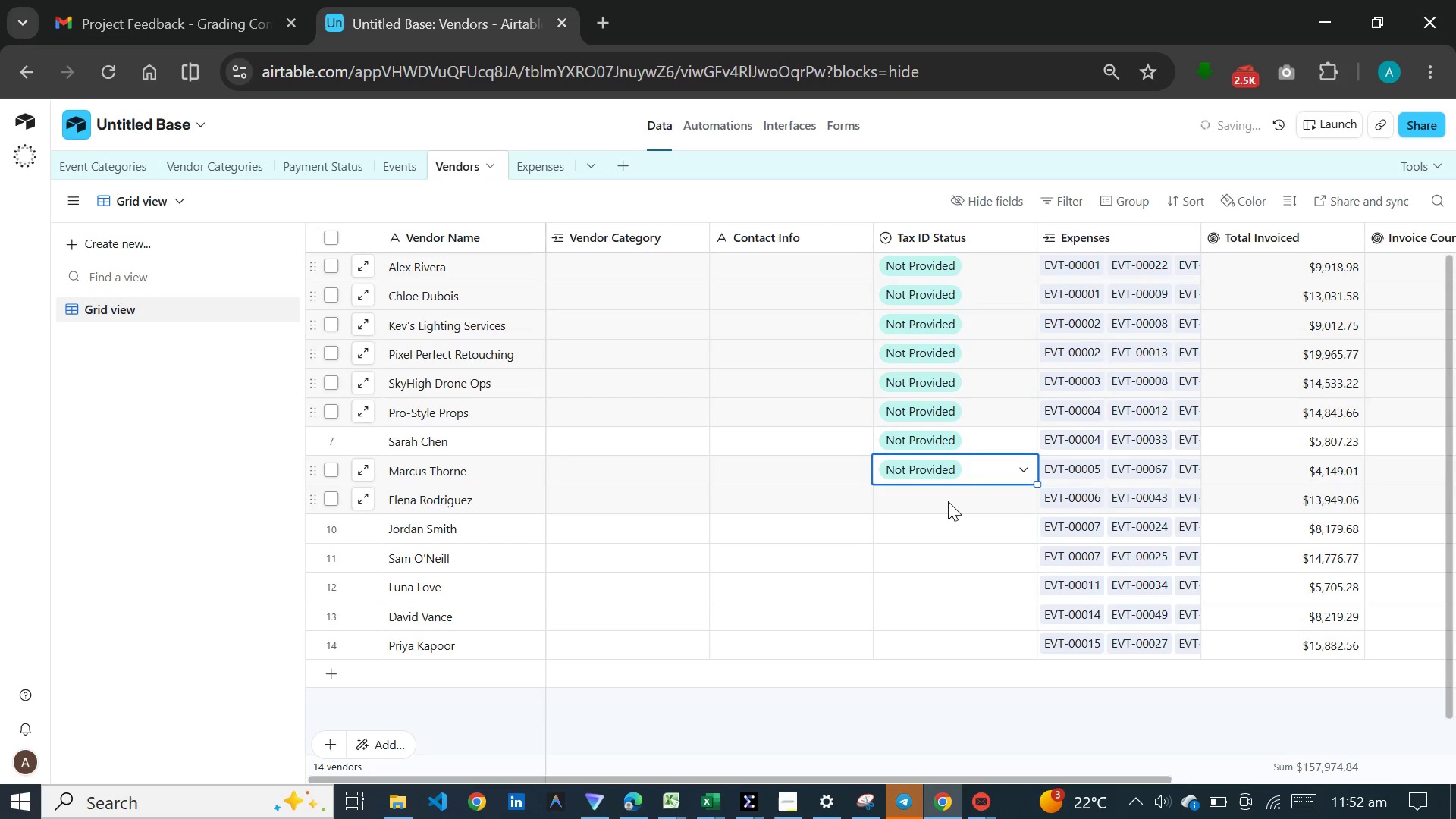 
double_click([948, 501])
 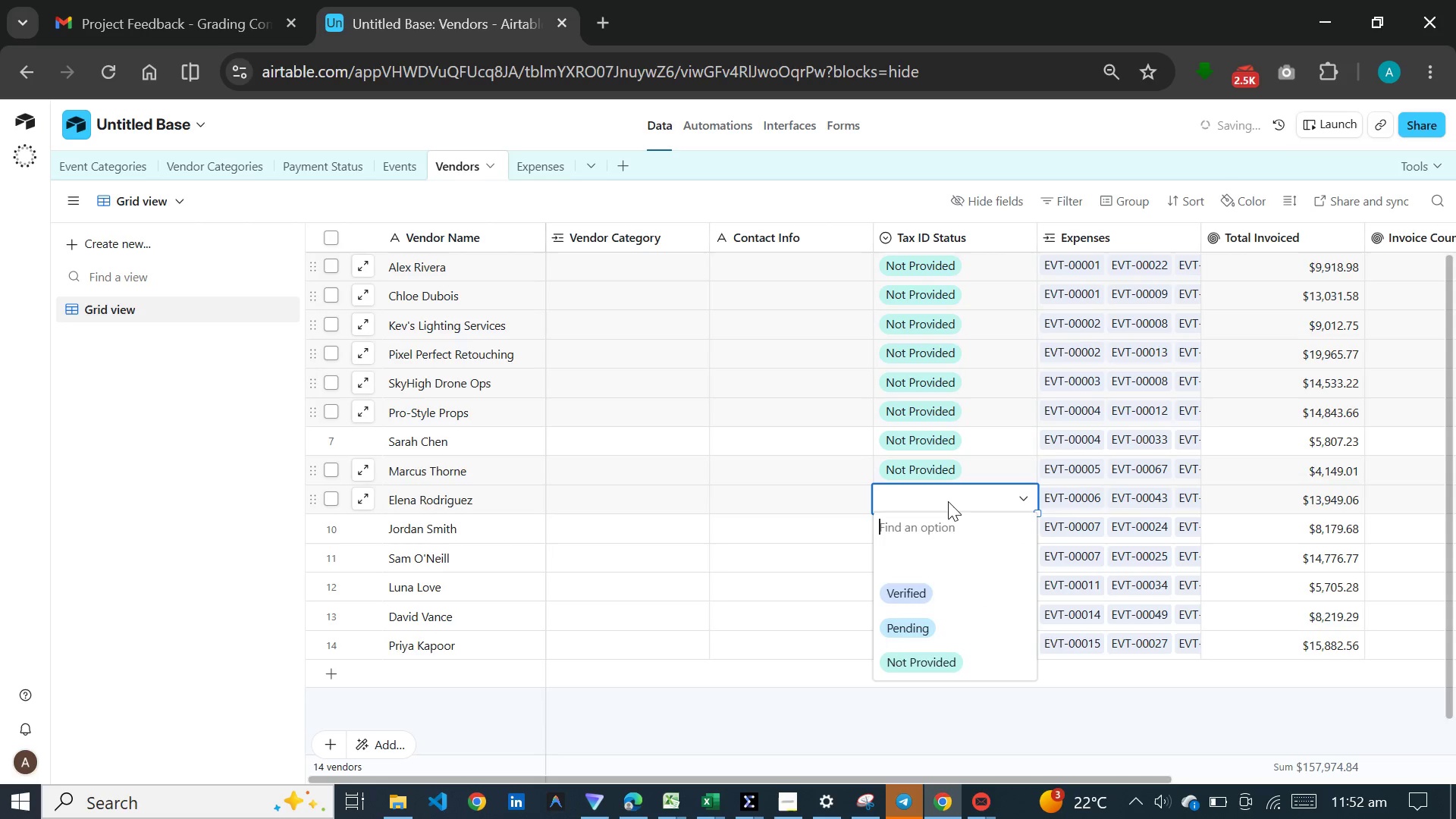 
triple_click([948, 501])
 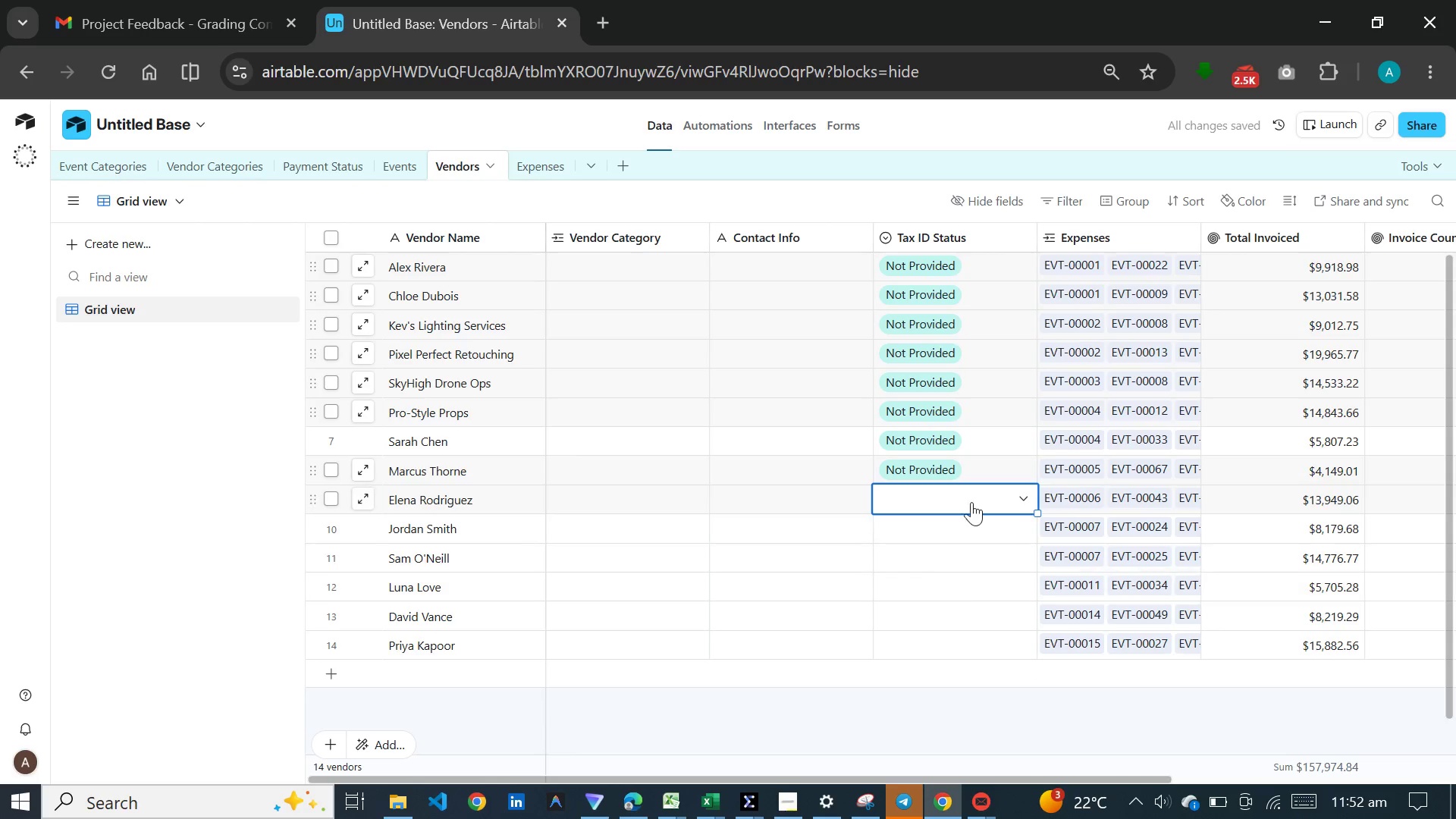 
left_click([973, 495])
 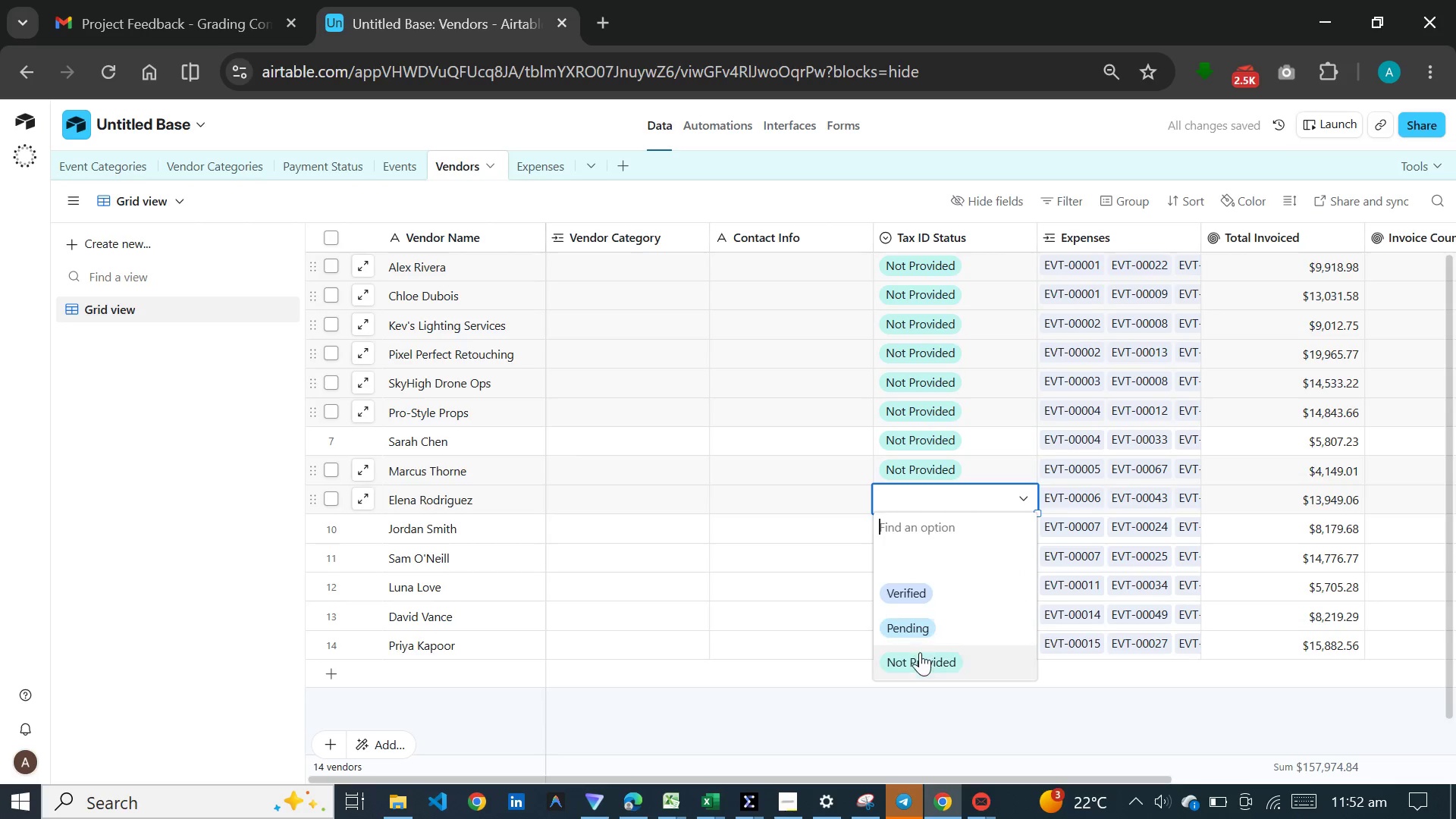 
left_click([919, 654])
 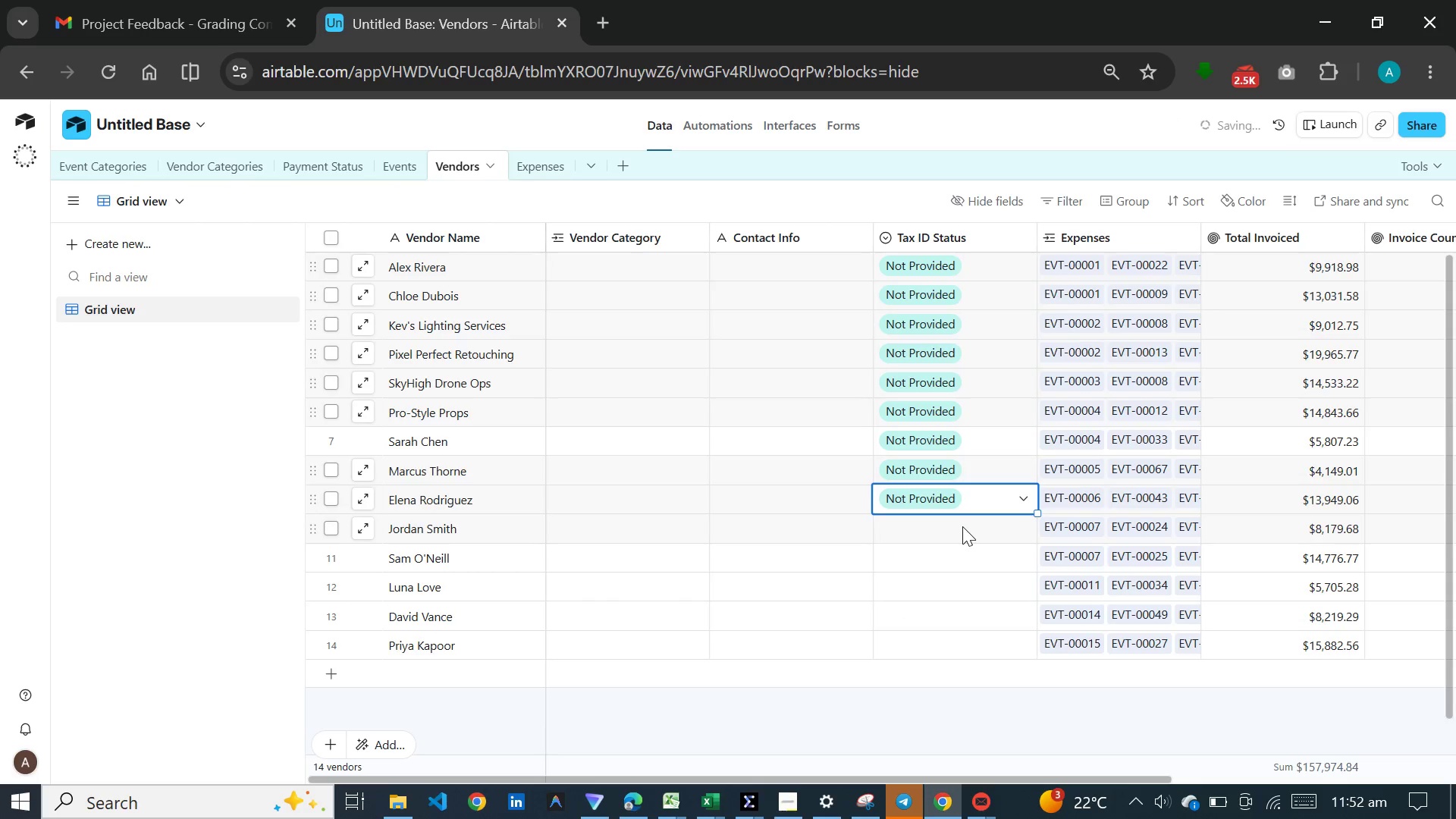 
double_click([962, 526])
 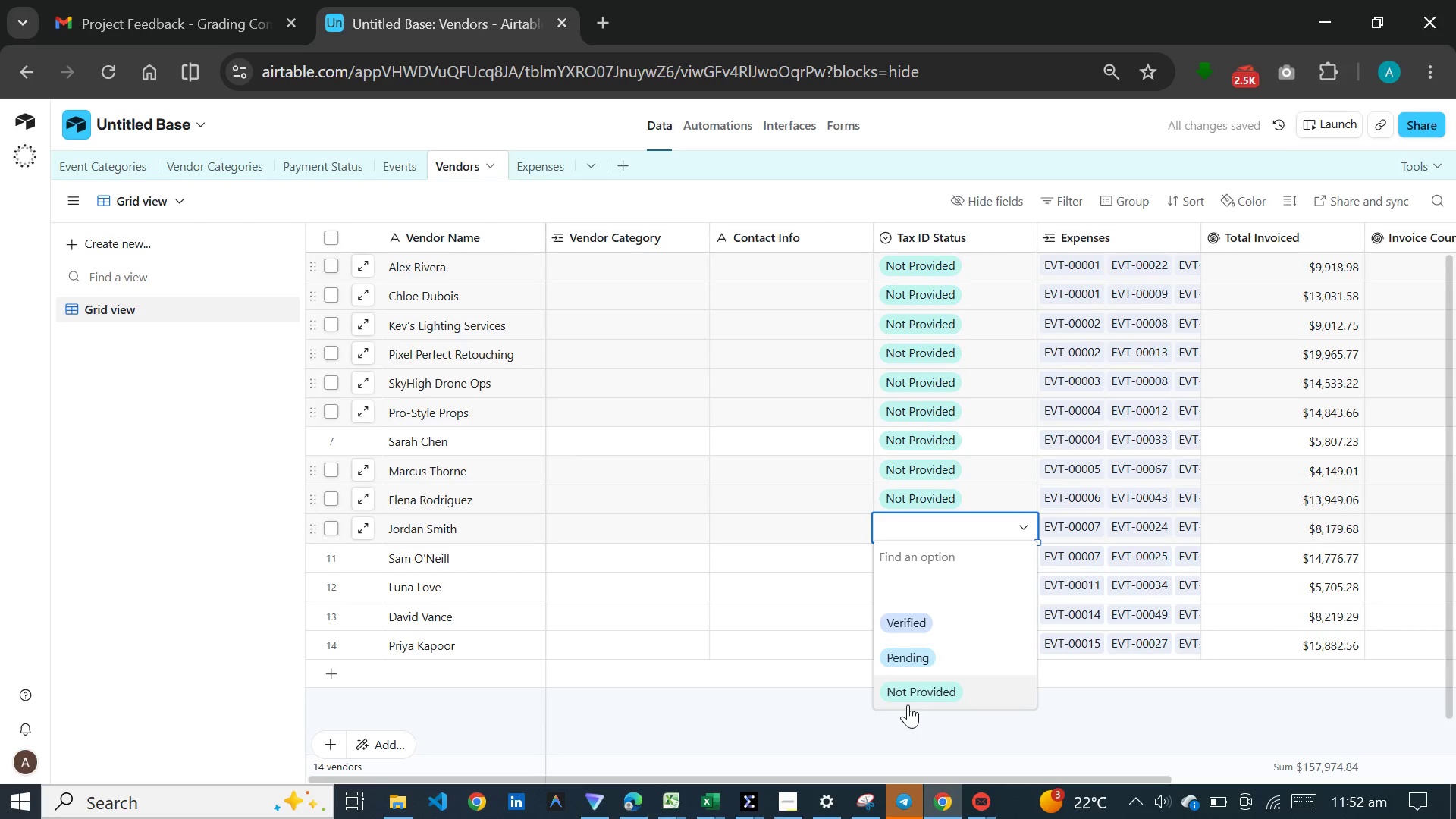 
left_click([914, 682])
 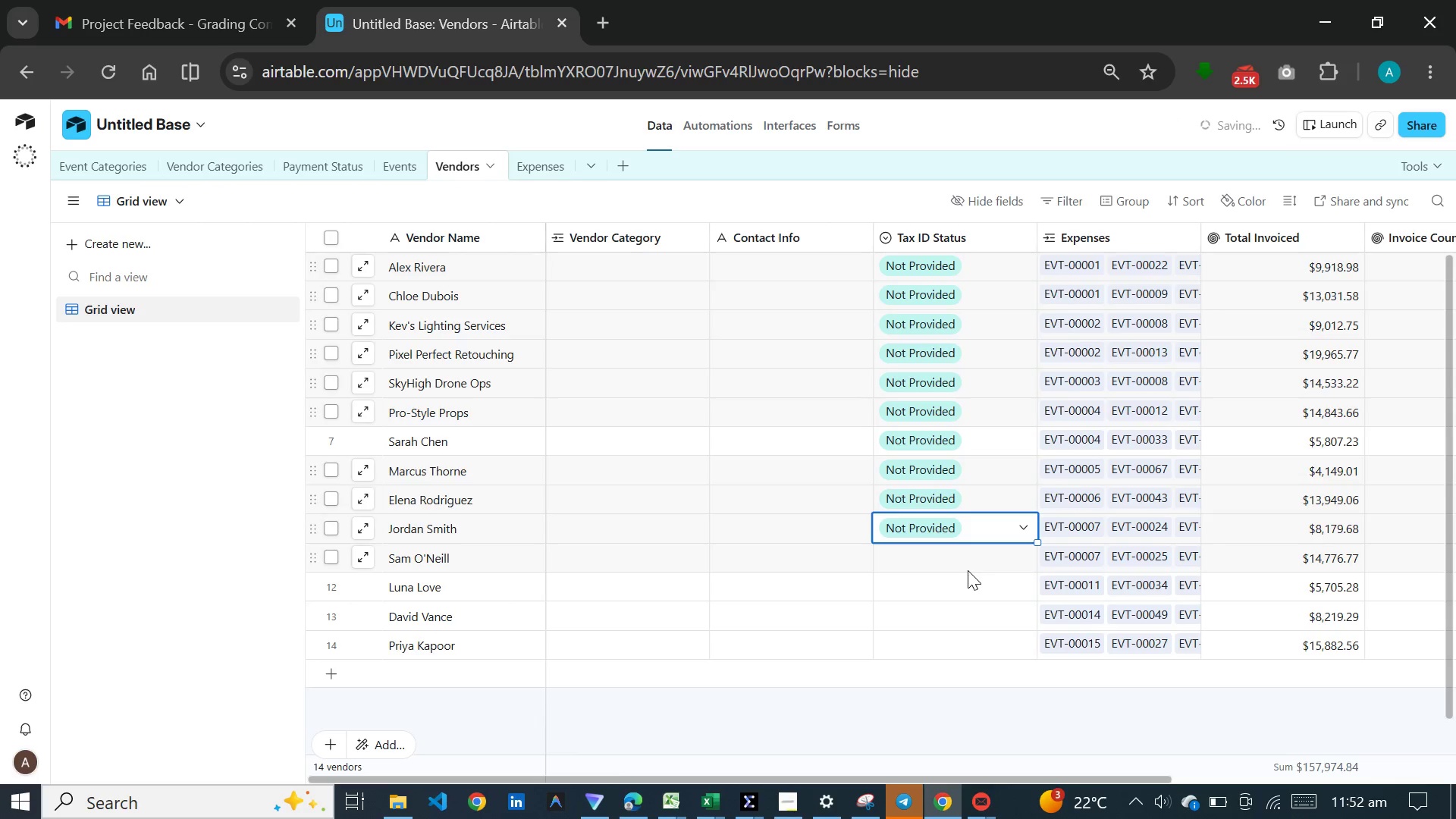 
double_click([968, 570])
 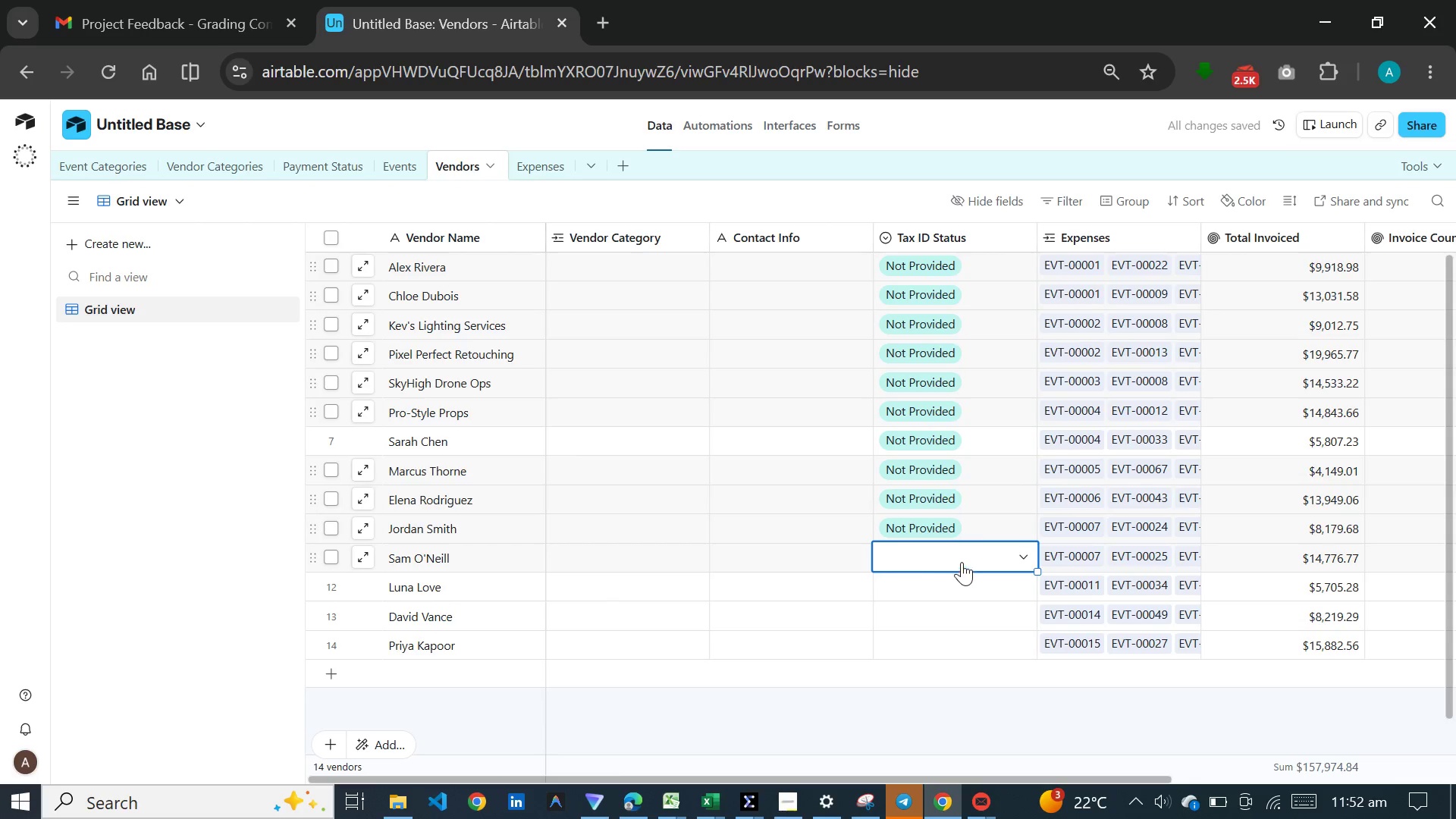 
left_click([965, 556])
 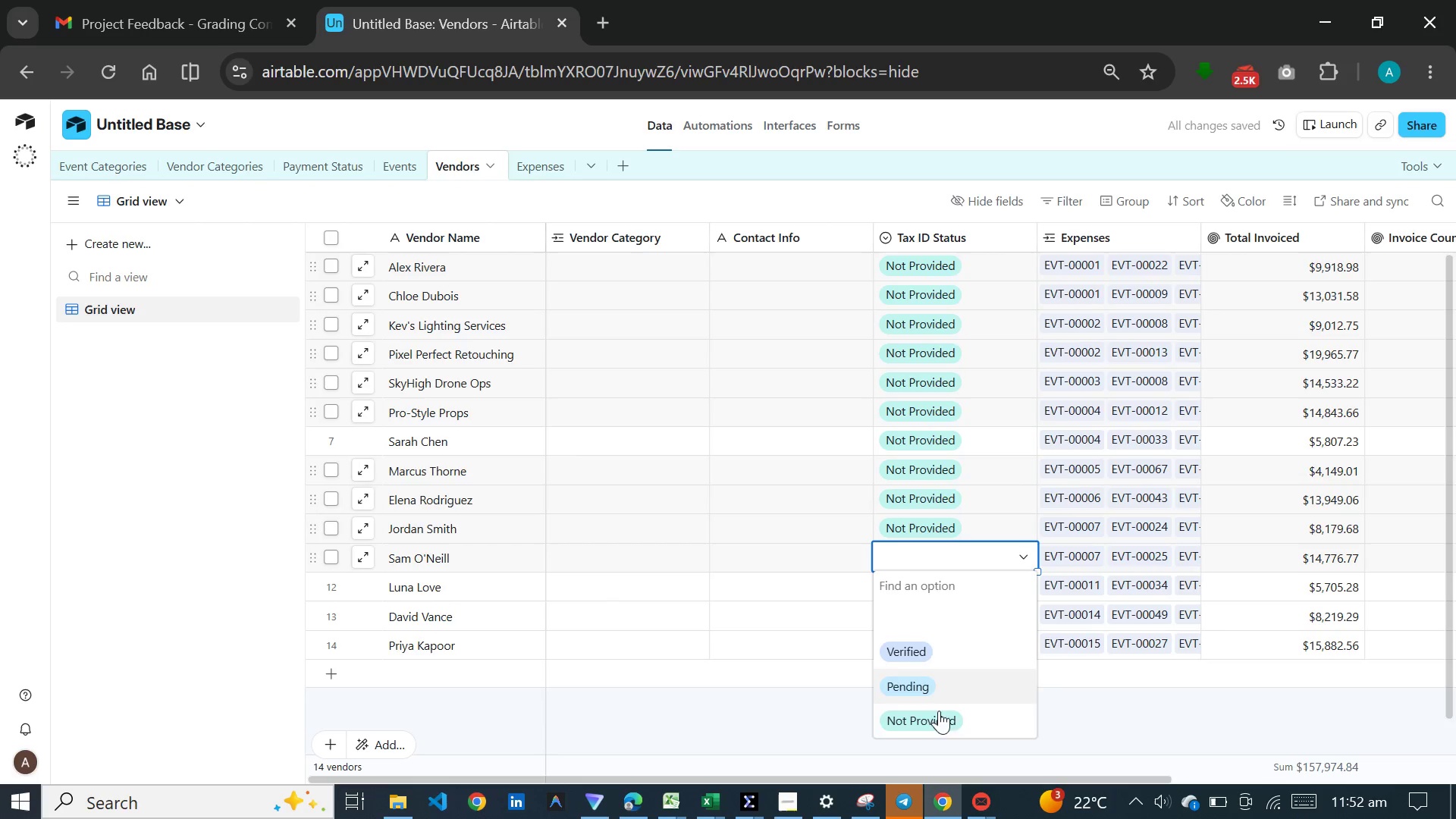 
left_click([935, 723])
 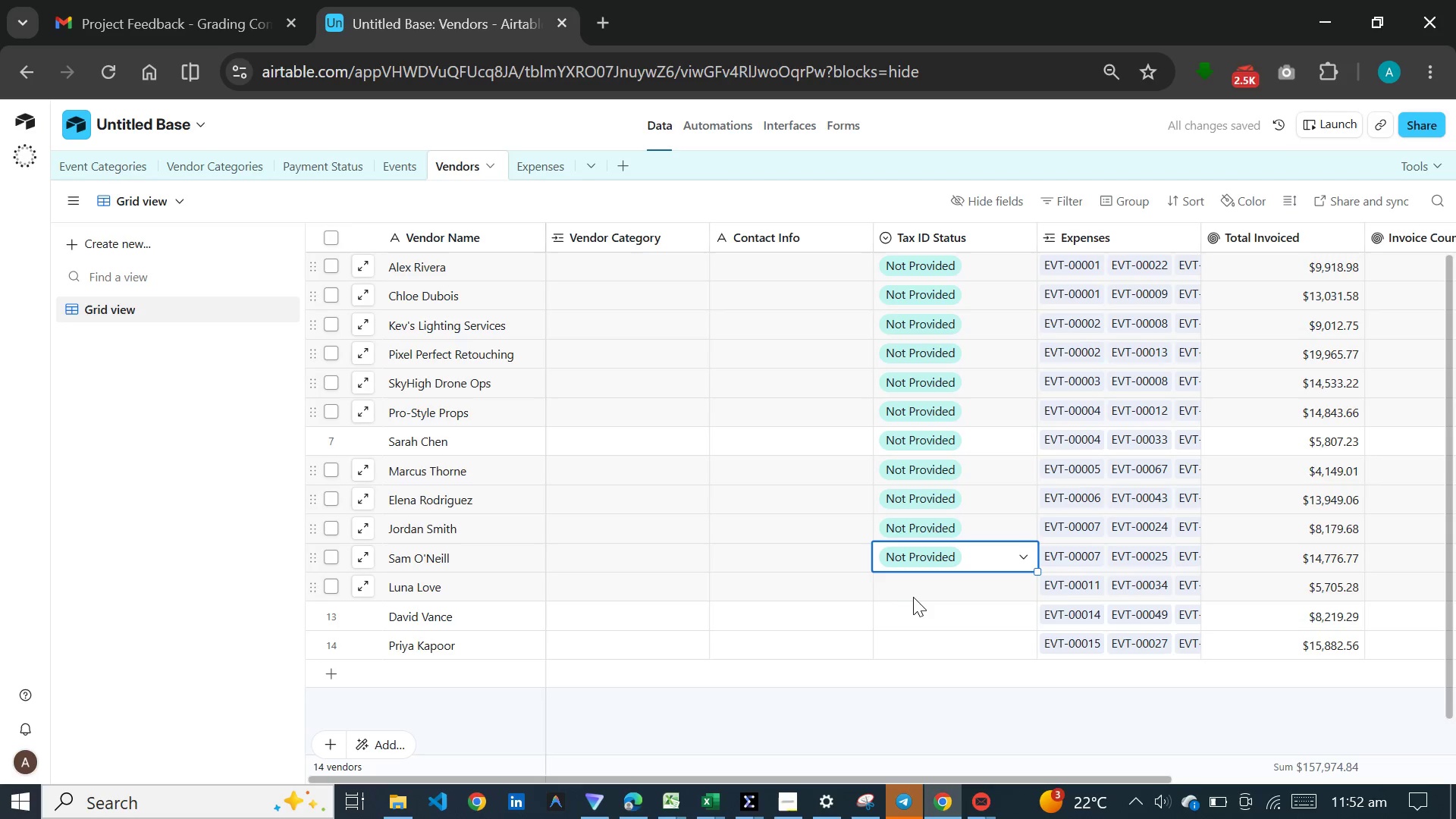 
double_click([917, 595])
 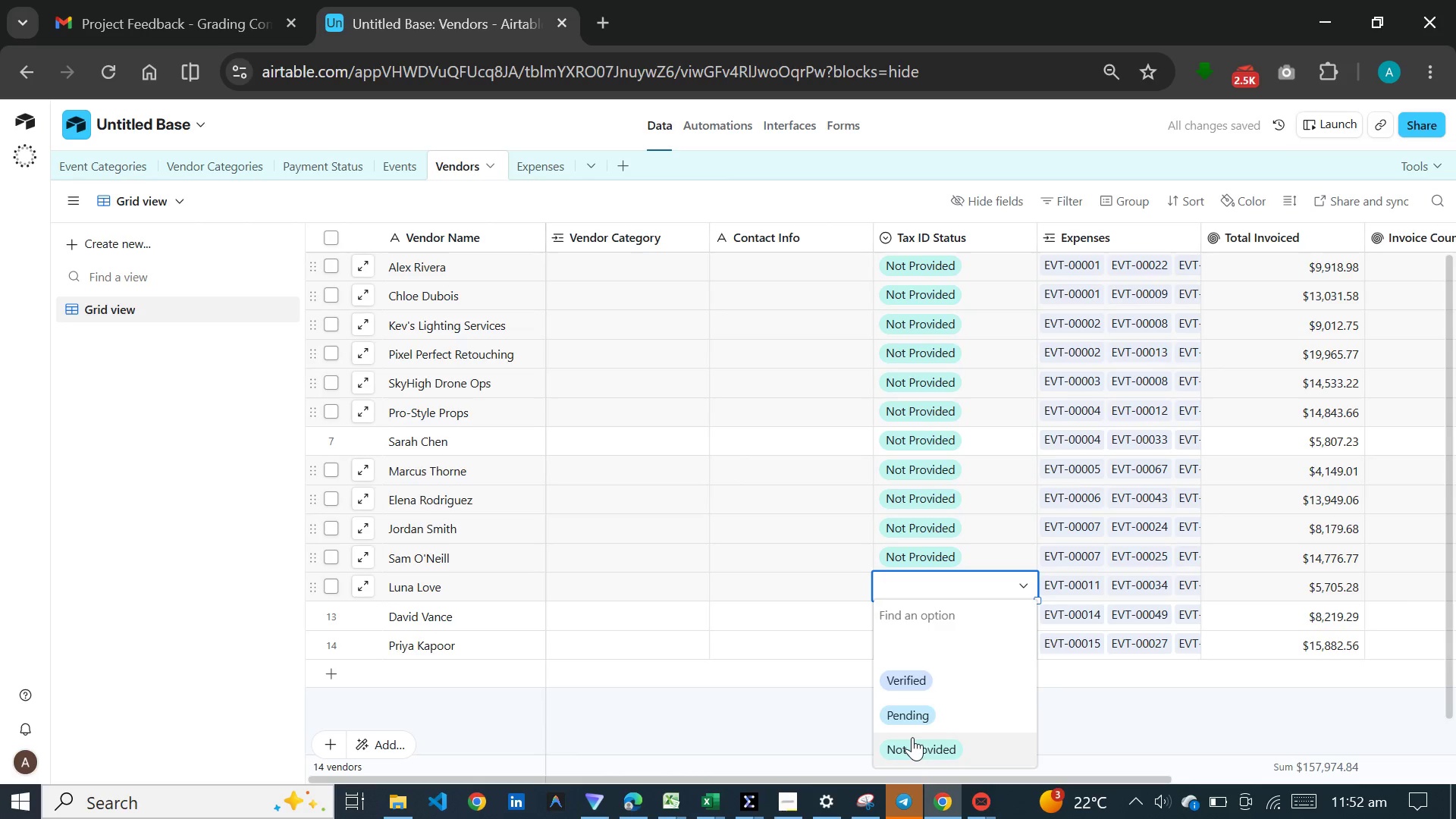 
left_click([912, 737])
 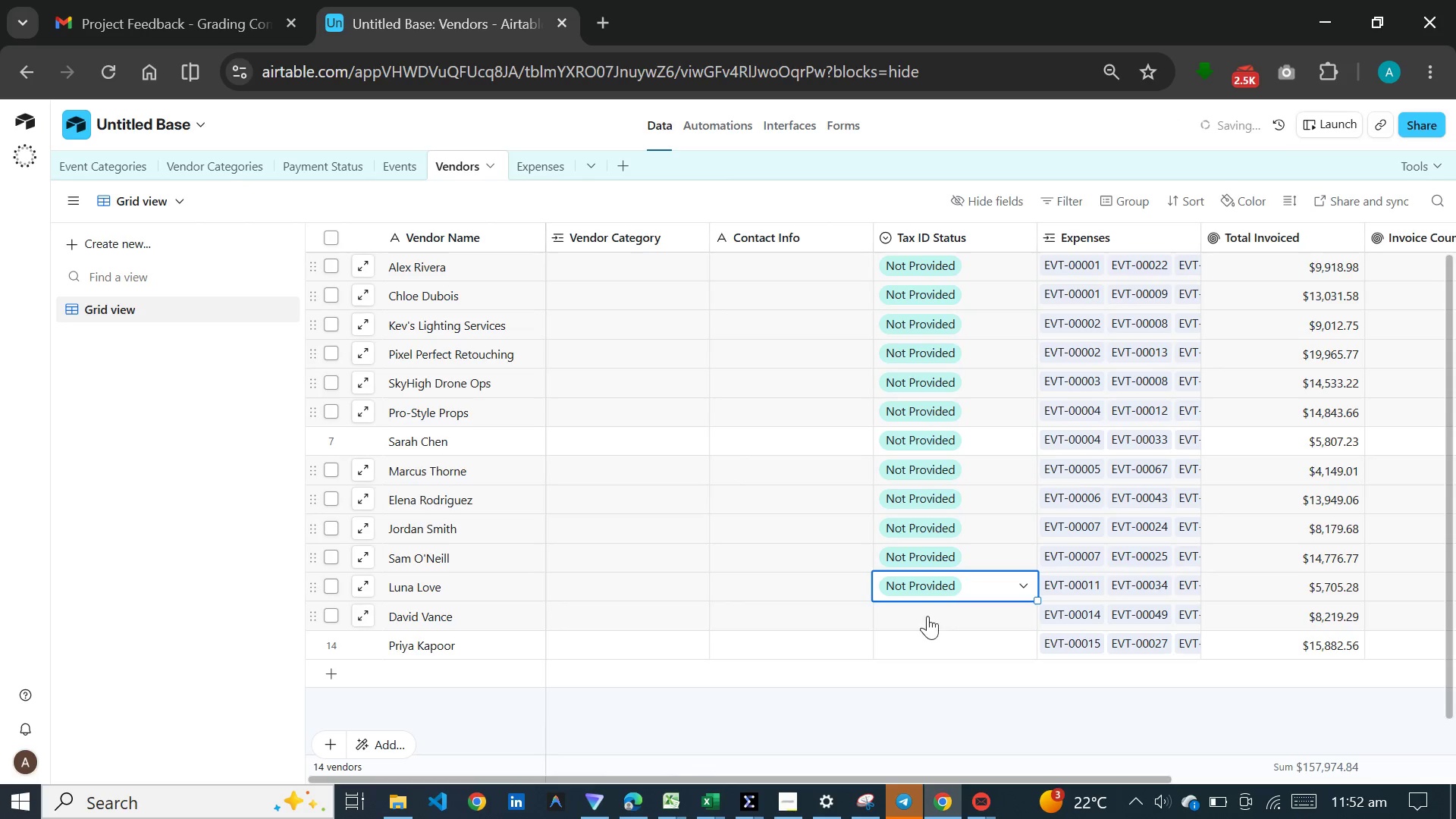 
double_click([927, 616])
 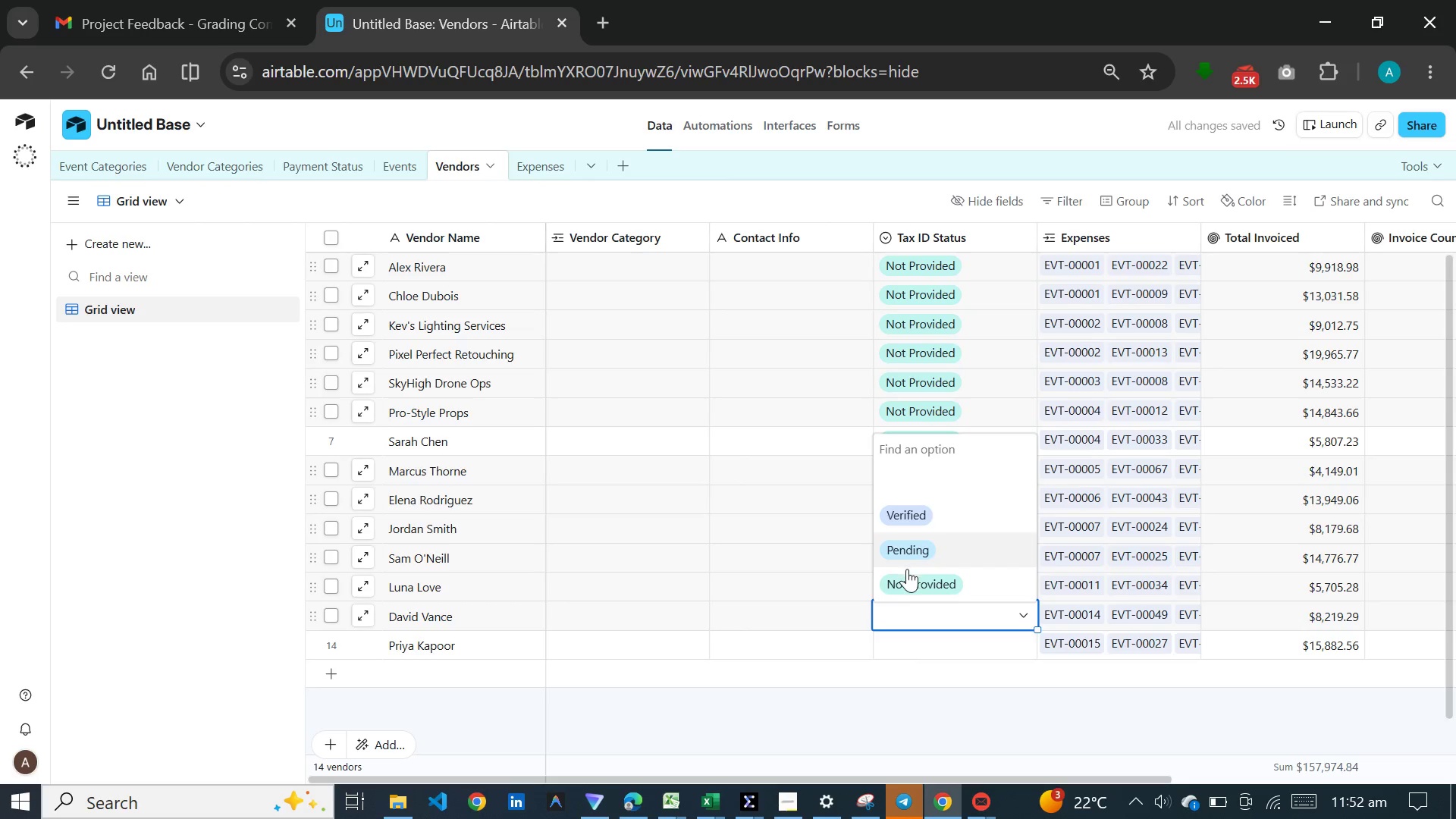 
left_click([907, 572])
 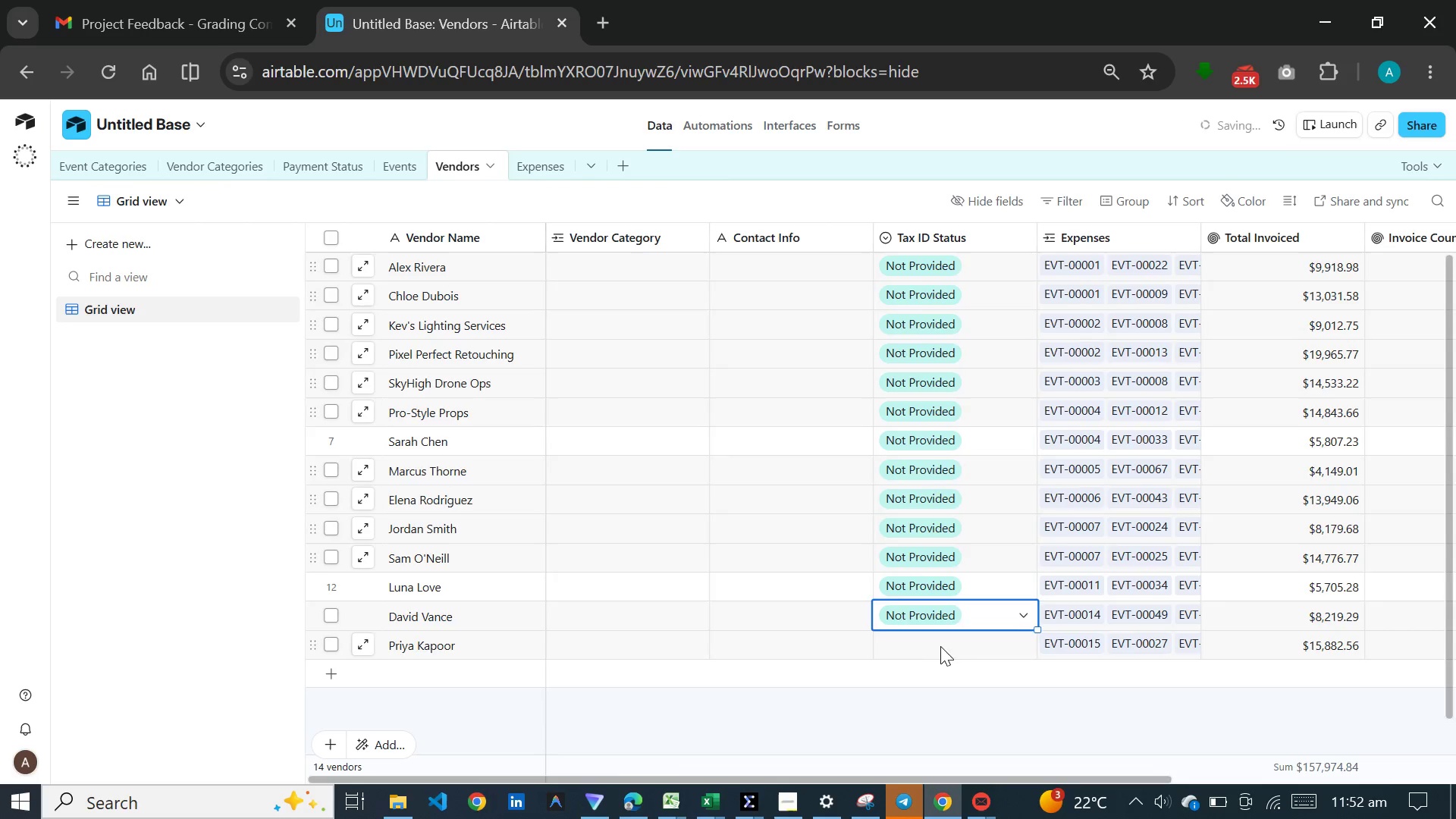 
double_click([940, 643])
 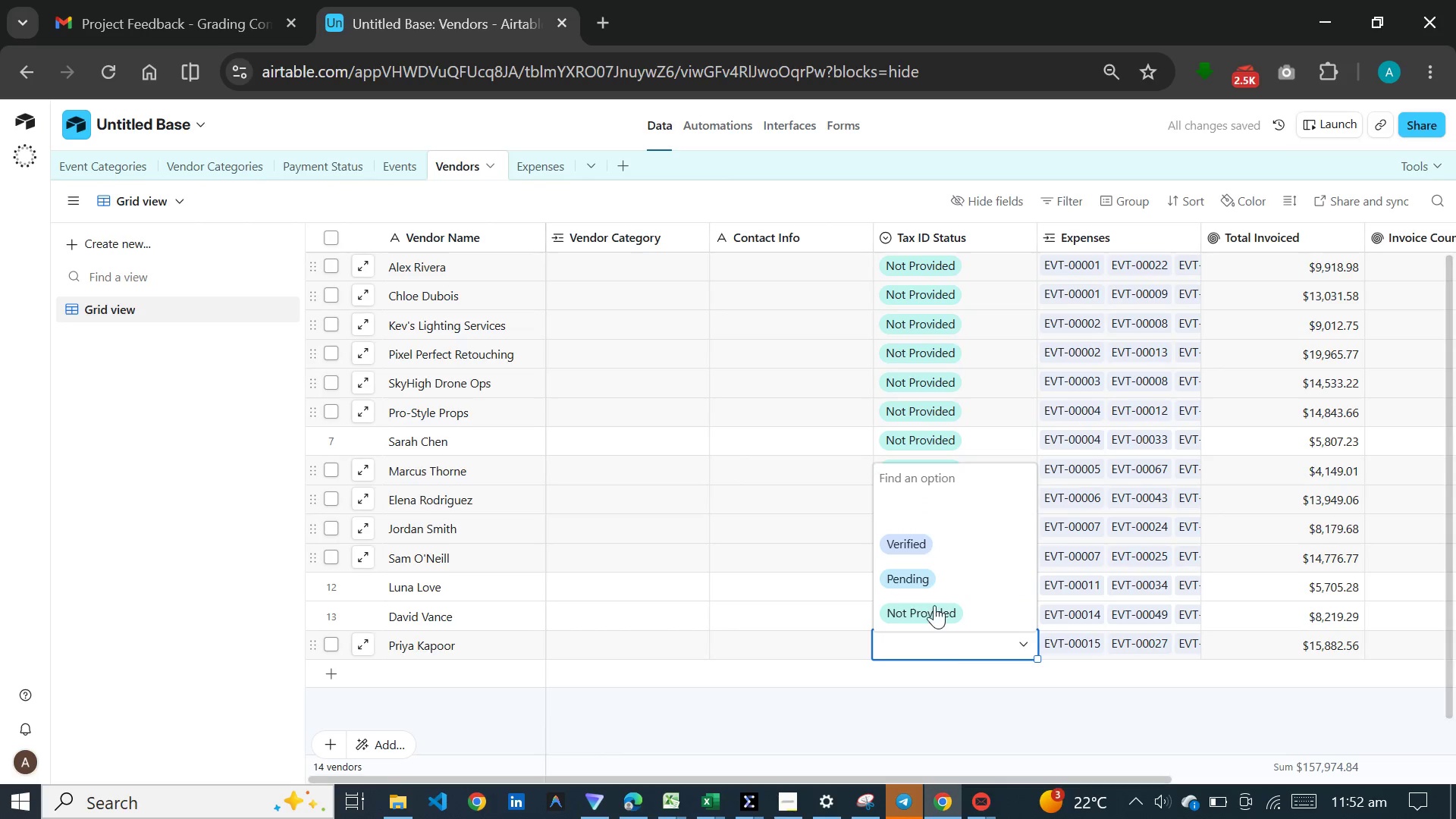 
left_click([934, 605])
 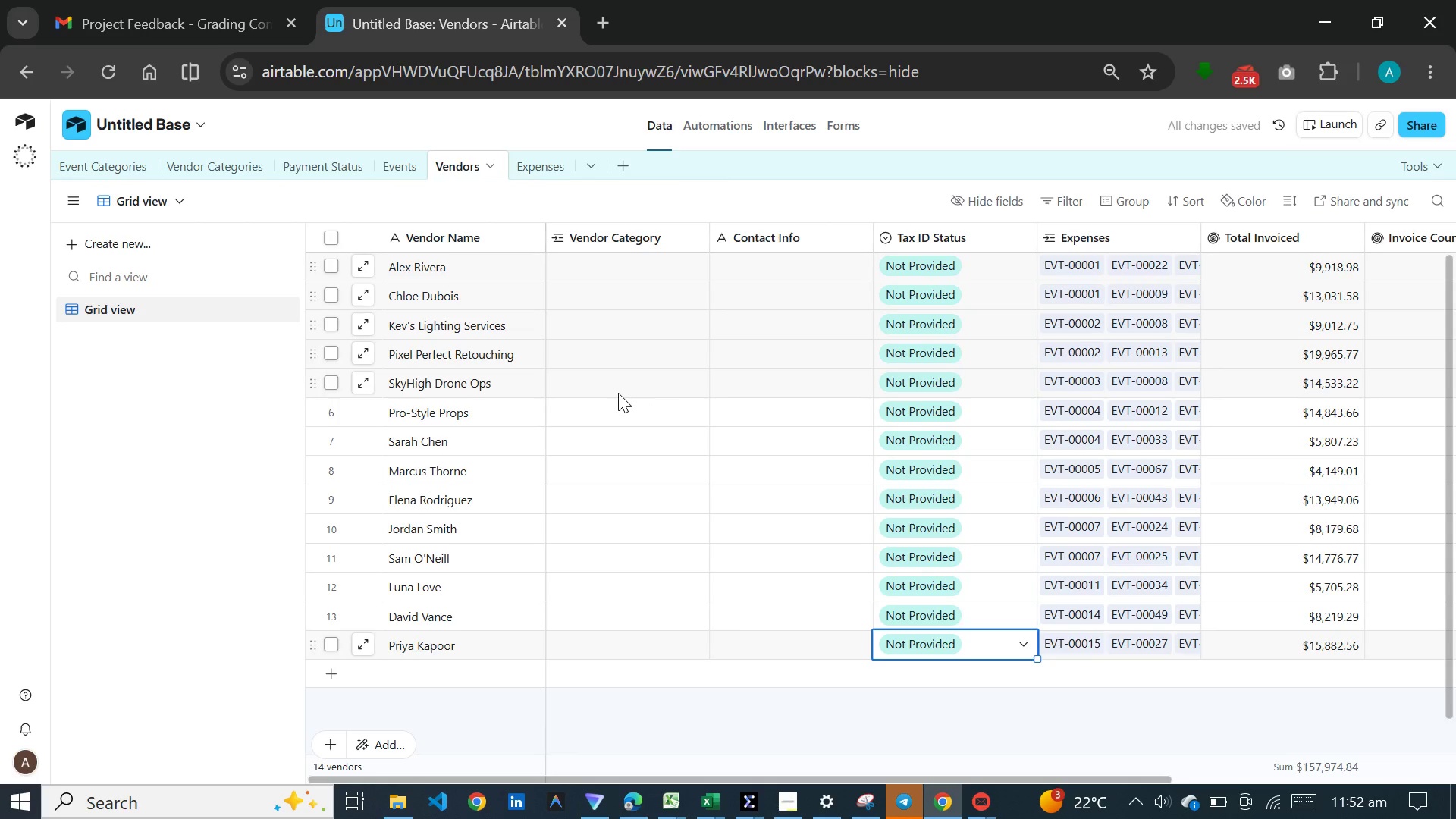 
wait(5.83)
 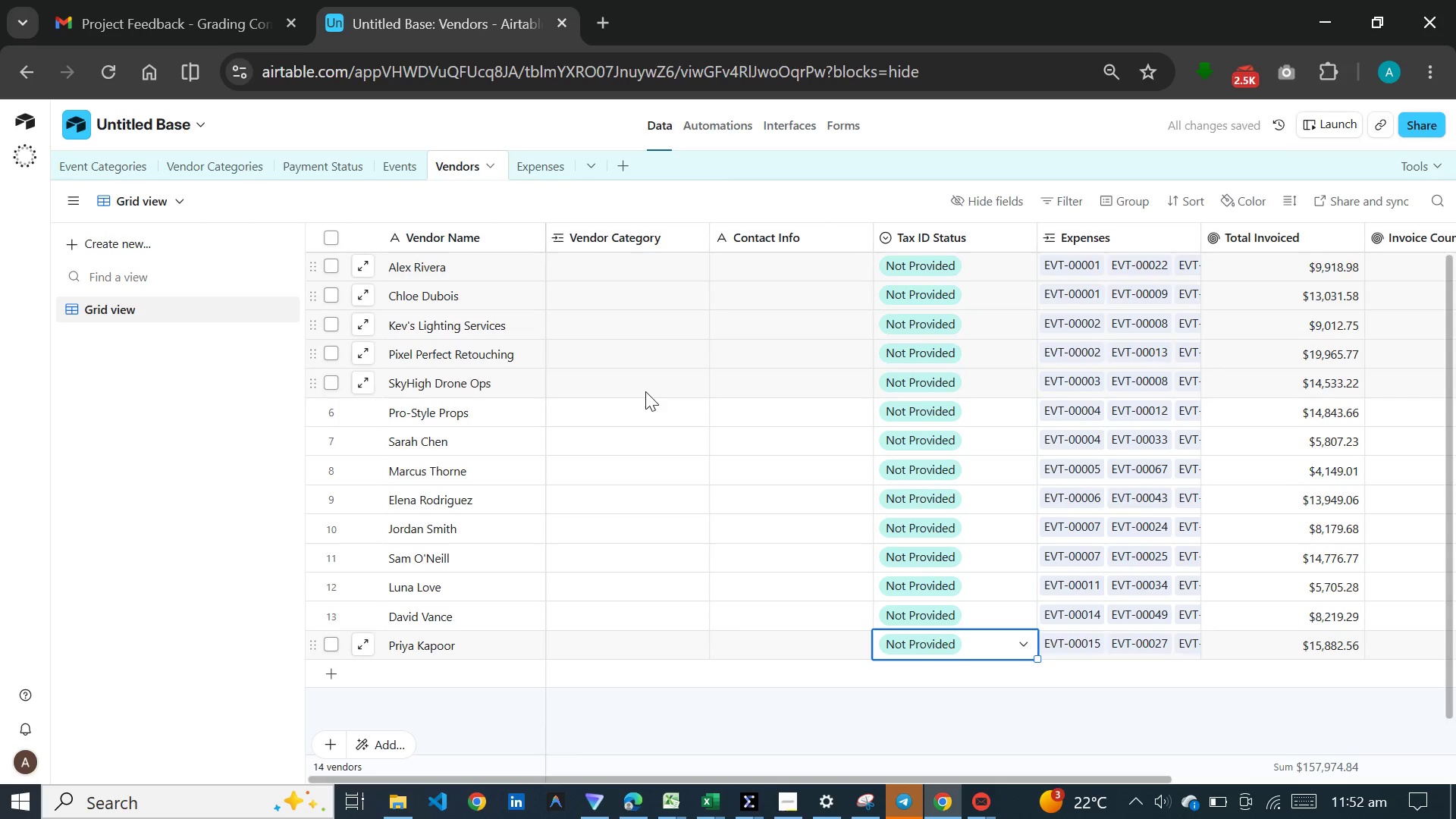 
left_click([591, 268])
 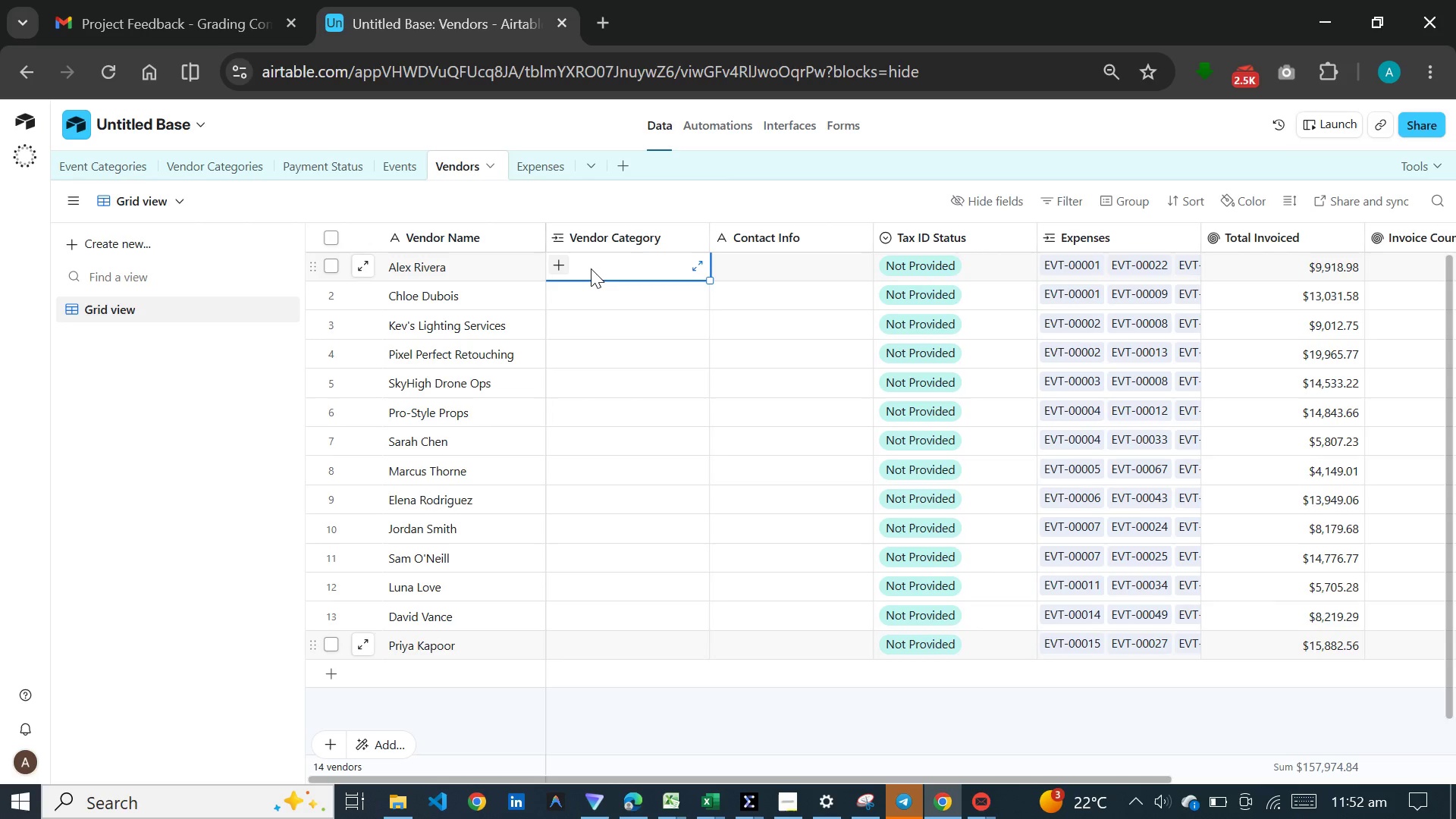 
type(se)
 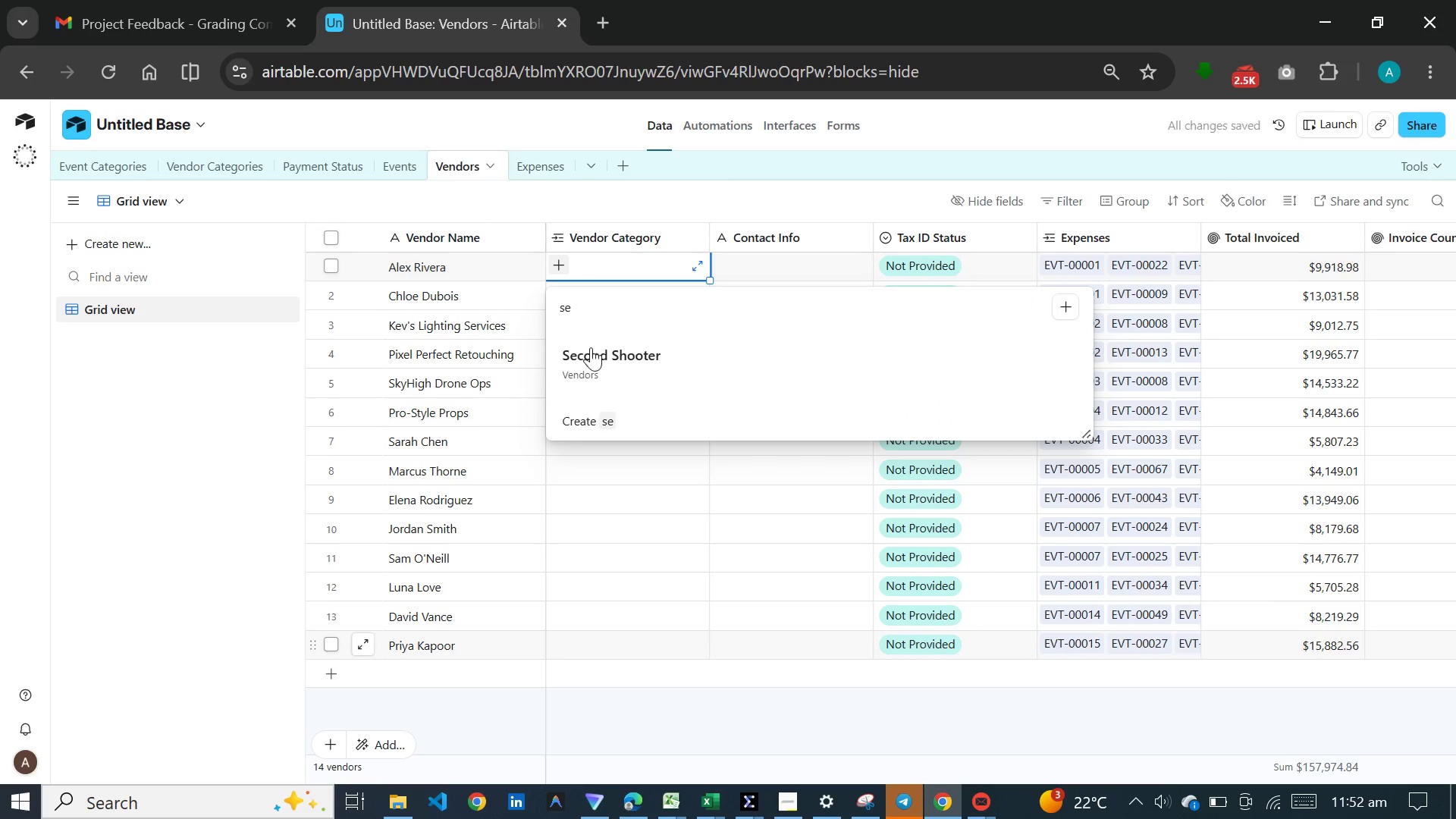 
left_click([591, 353])
 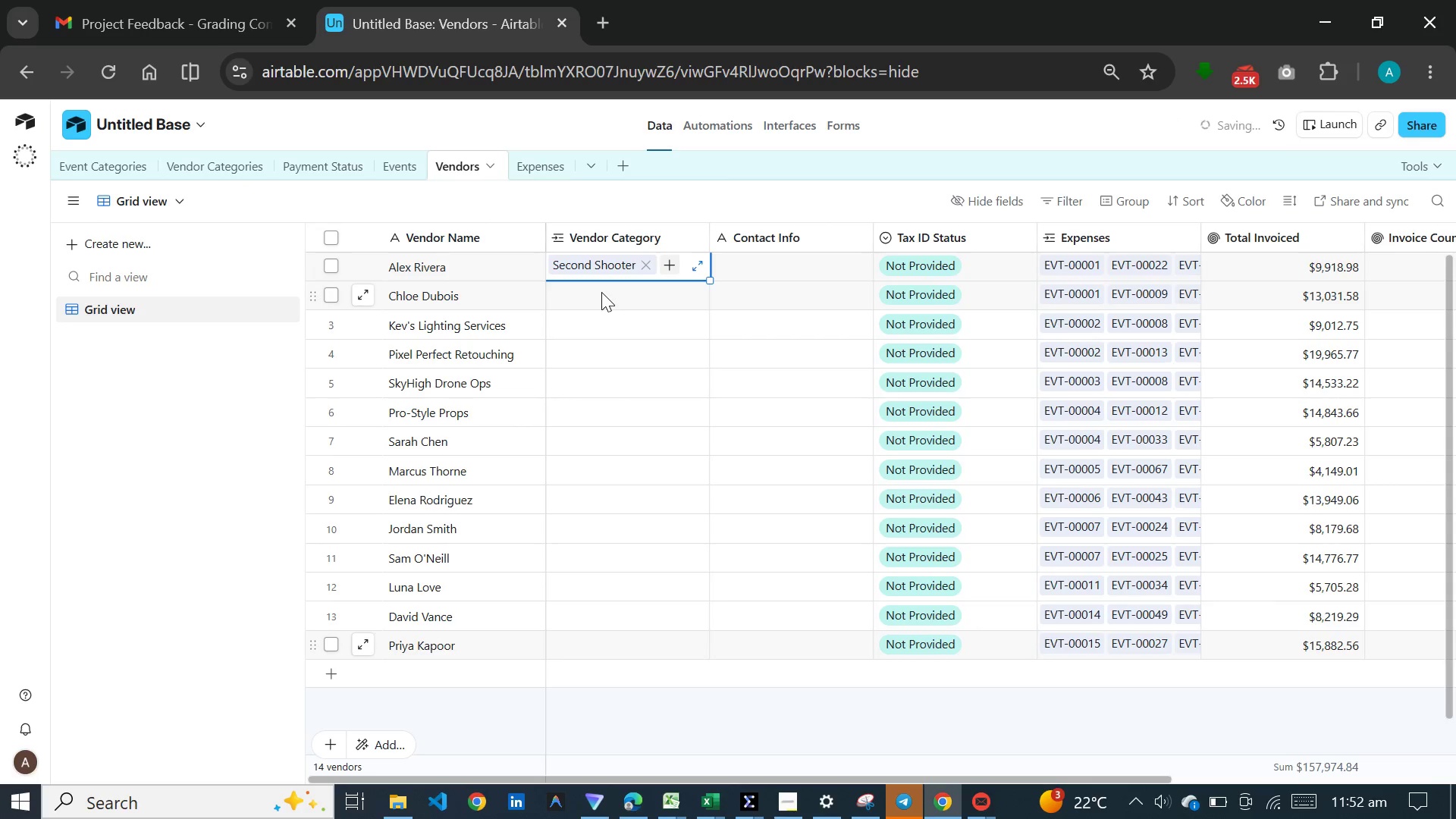 
left_click([601, 292])
 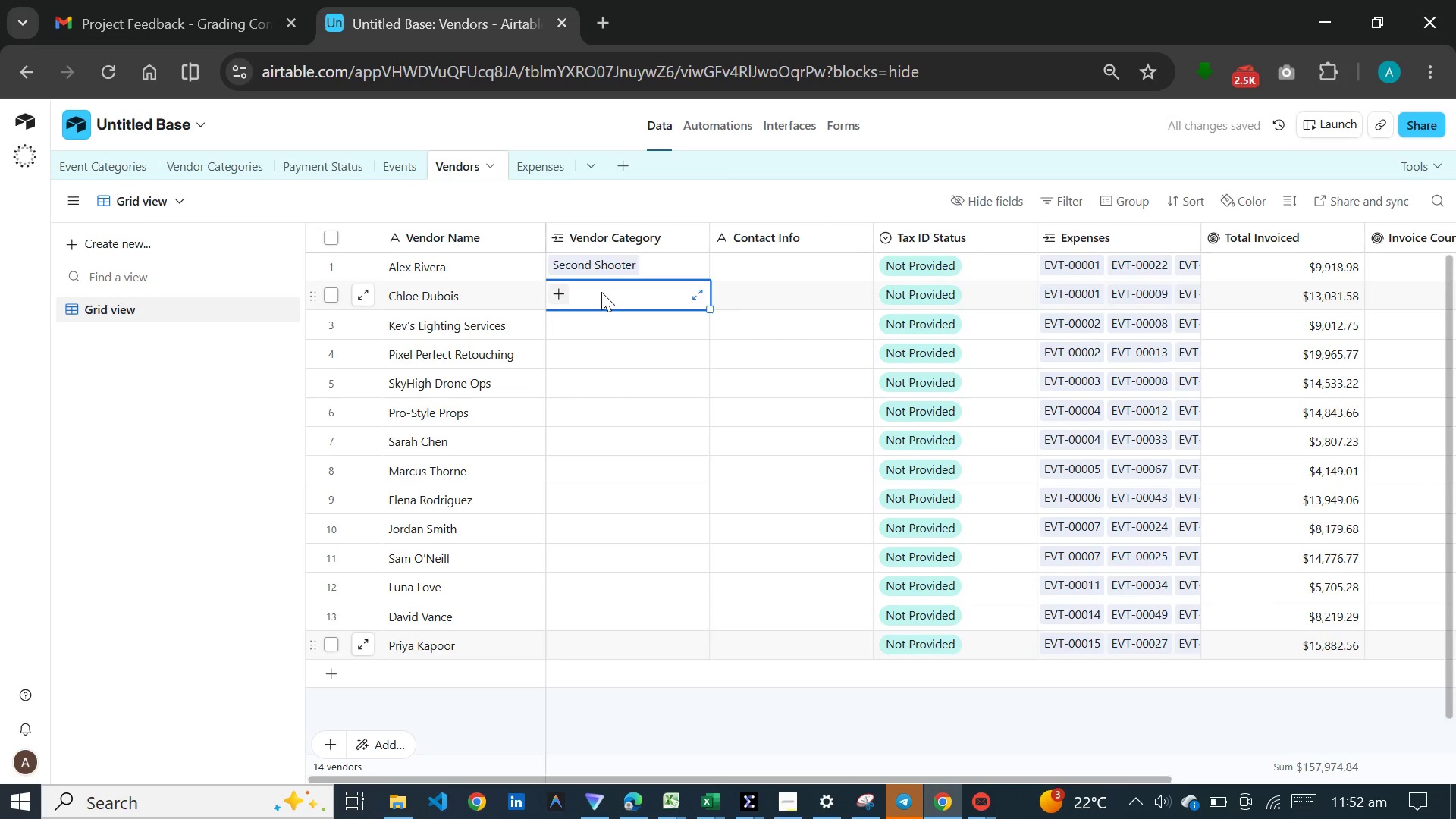 
key(H)
 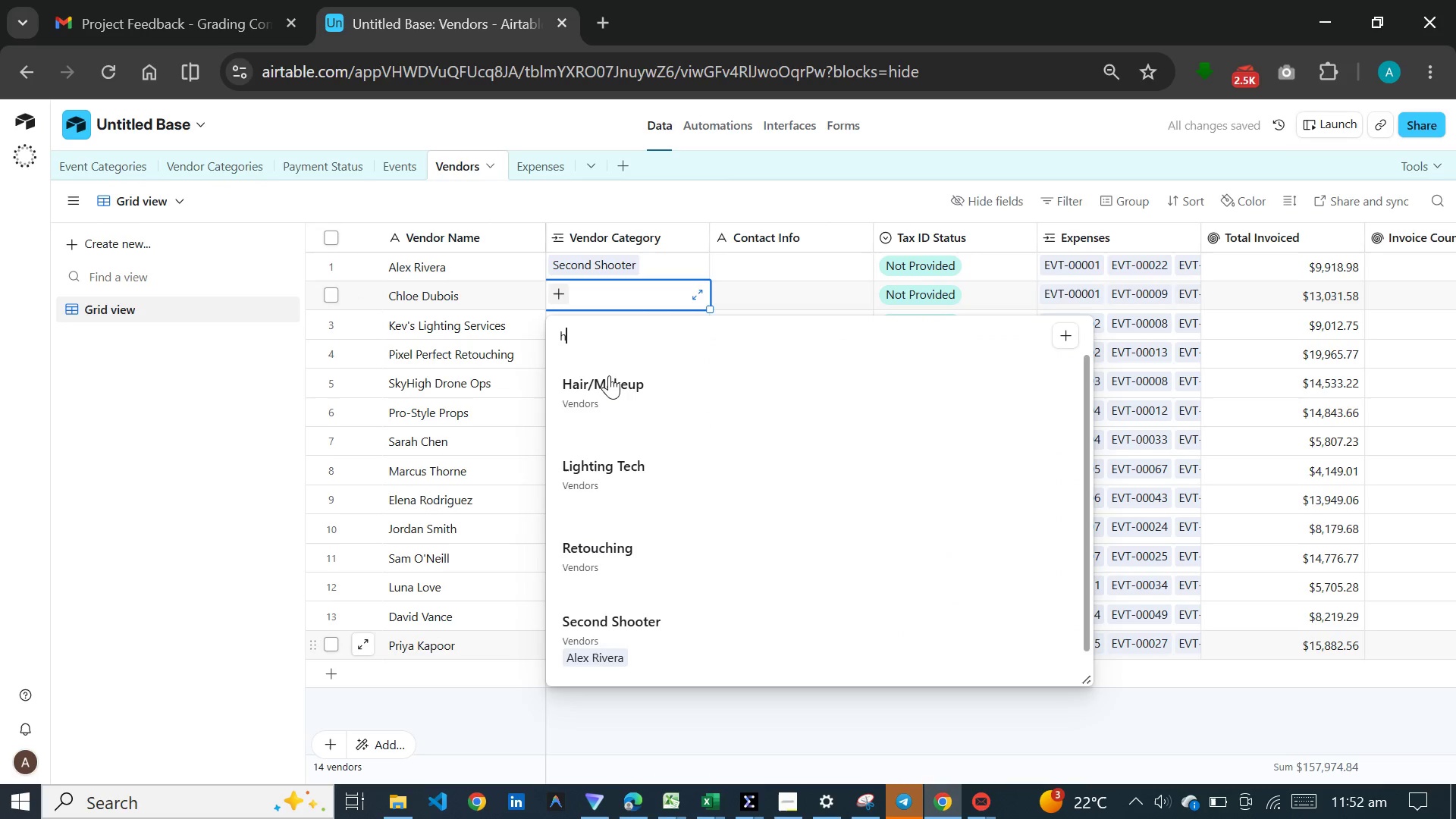 
left_click([603, 398])
 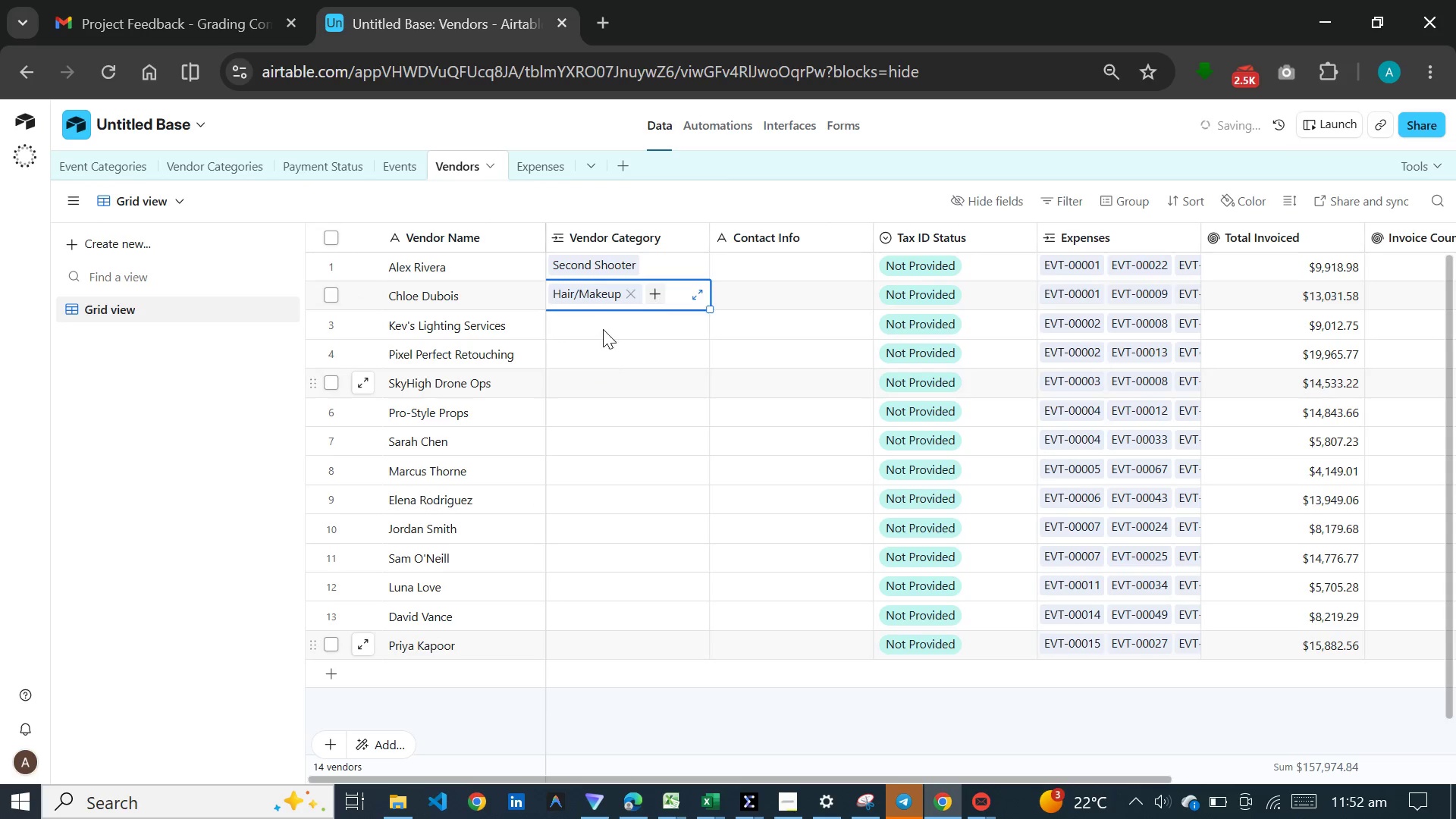 
left_click([603, 324])
 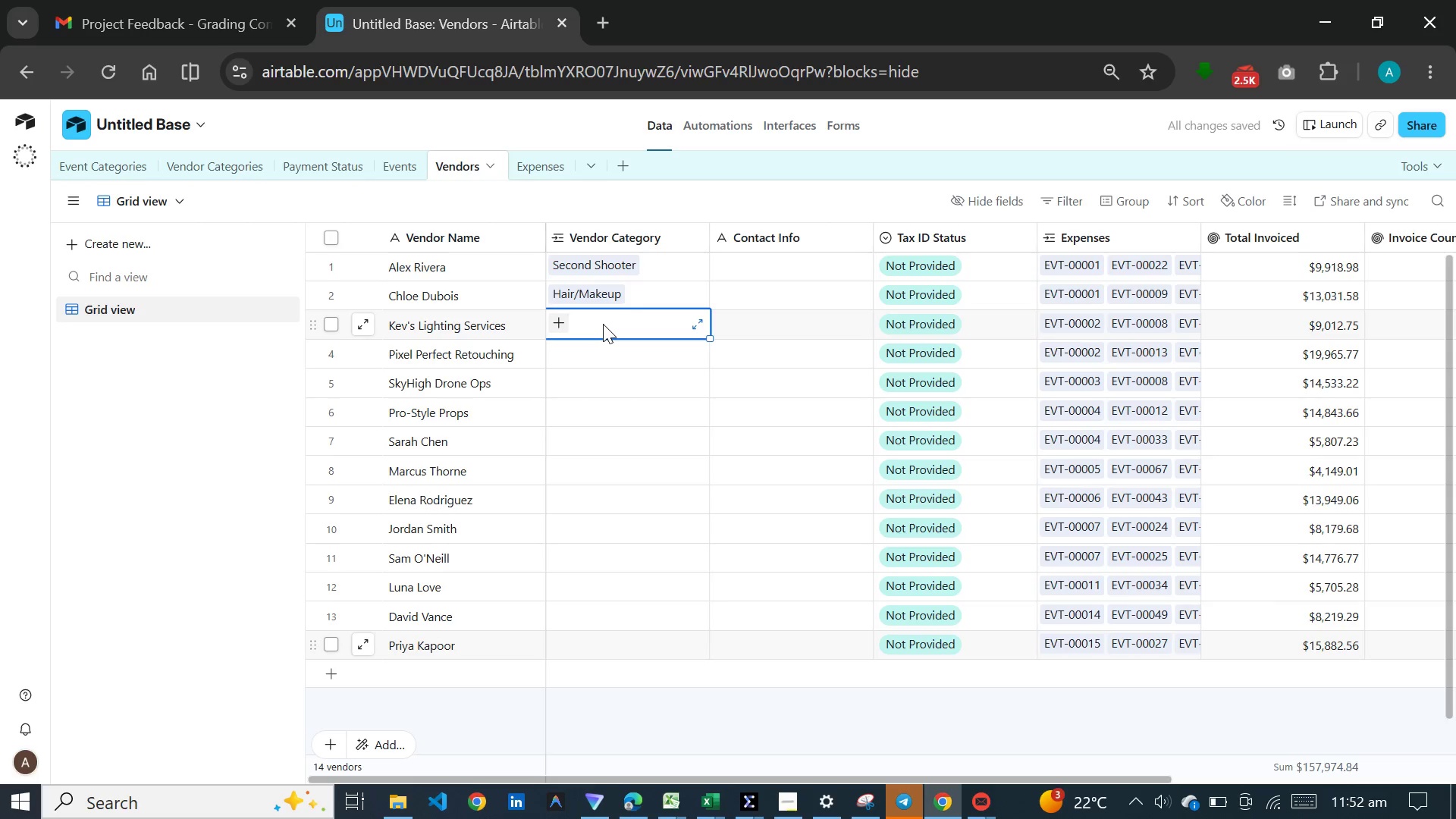 
type(li)
 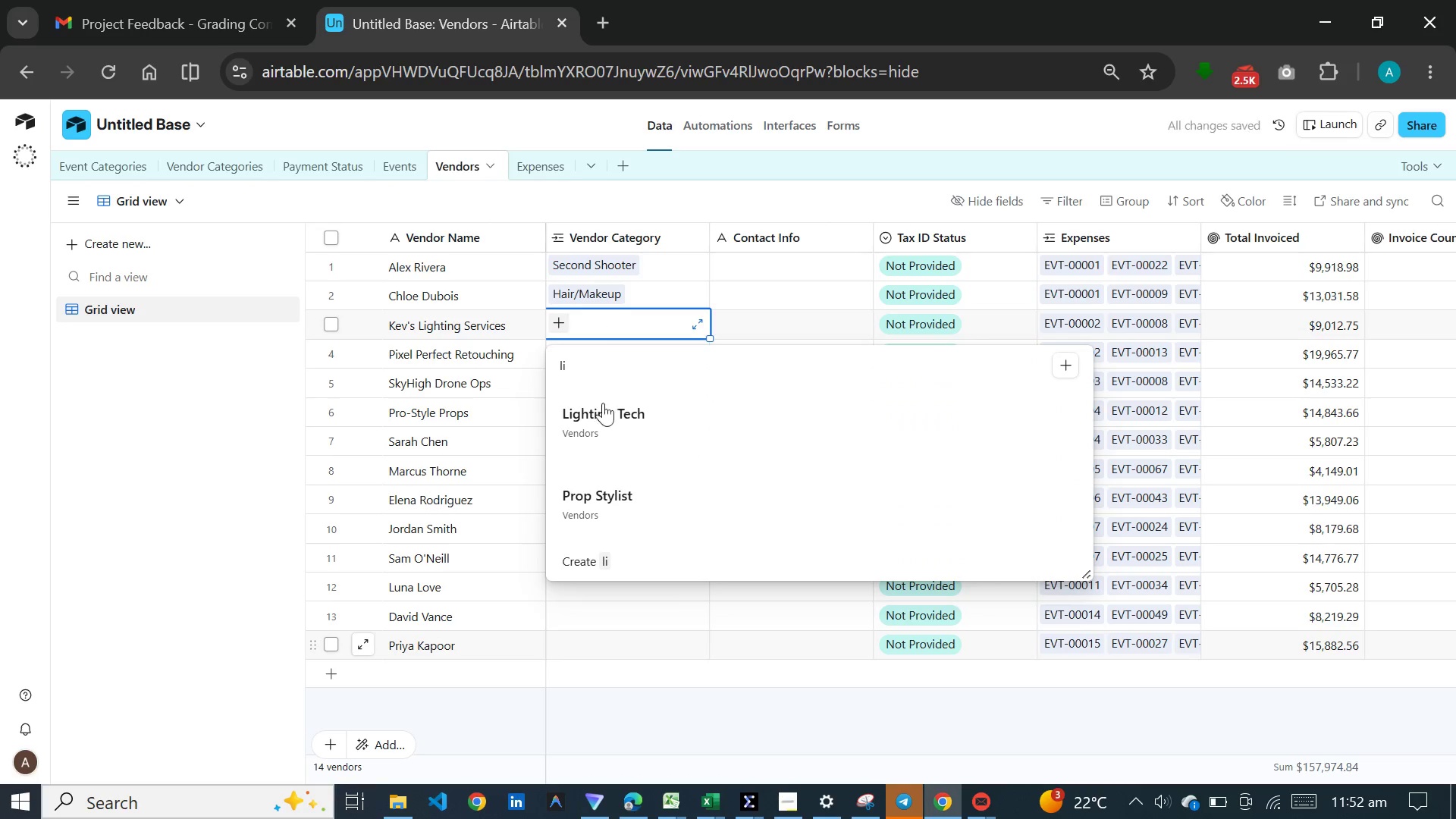 
left_click([603, 417])
 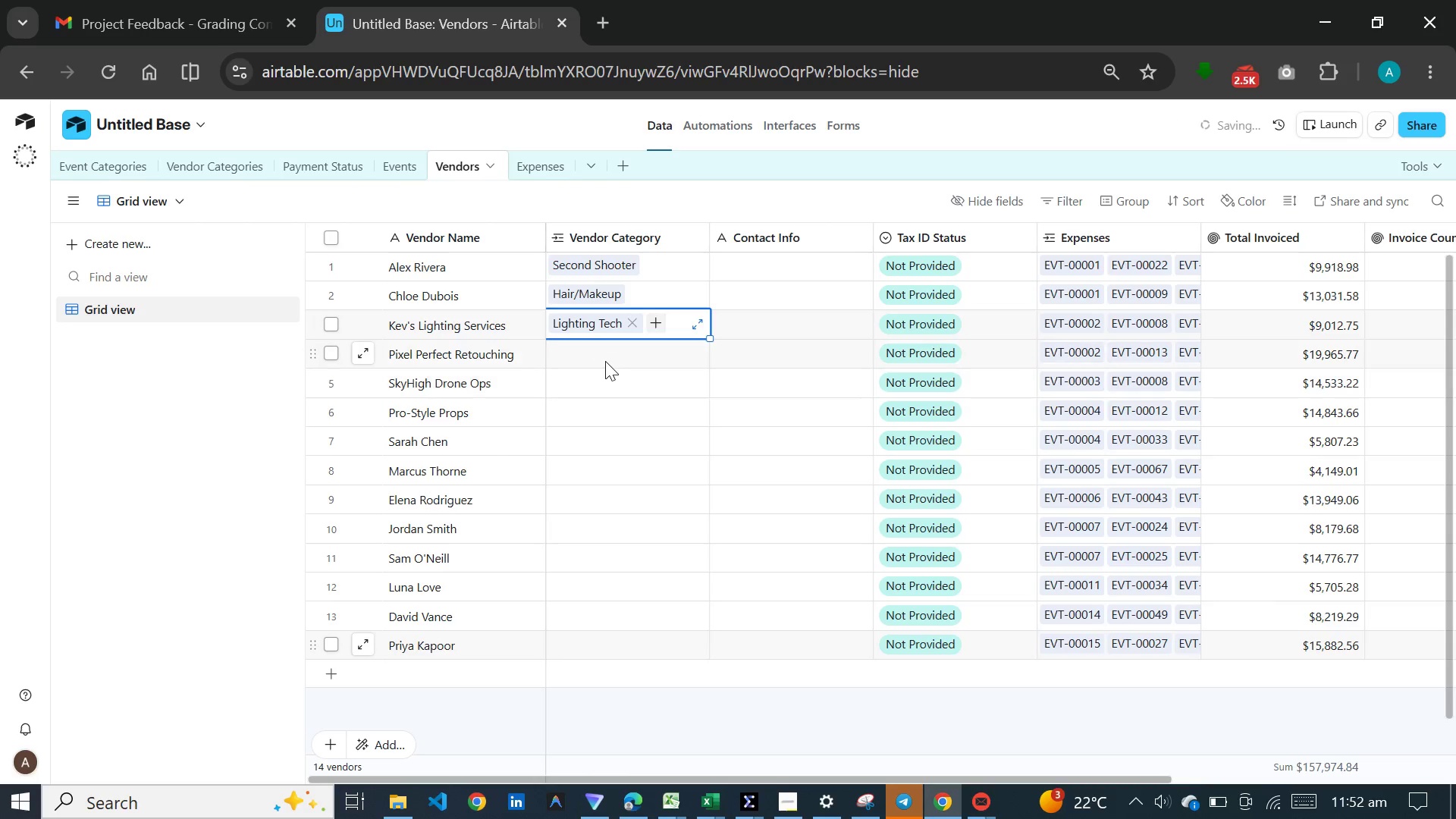 
left_click([605, 361])
 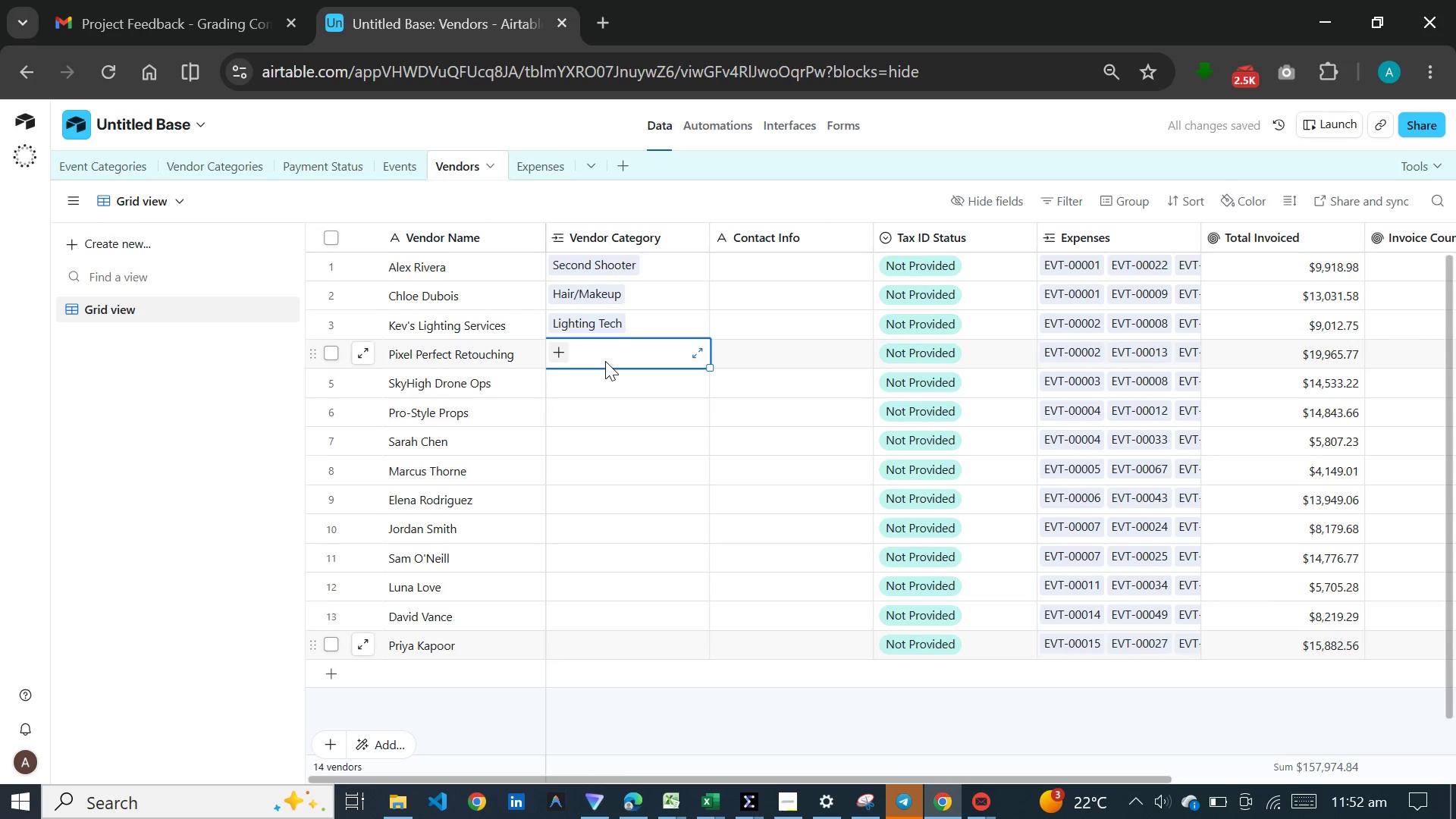 
type(re)
 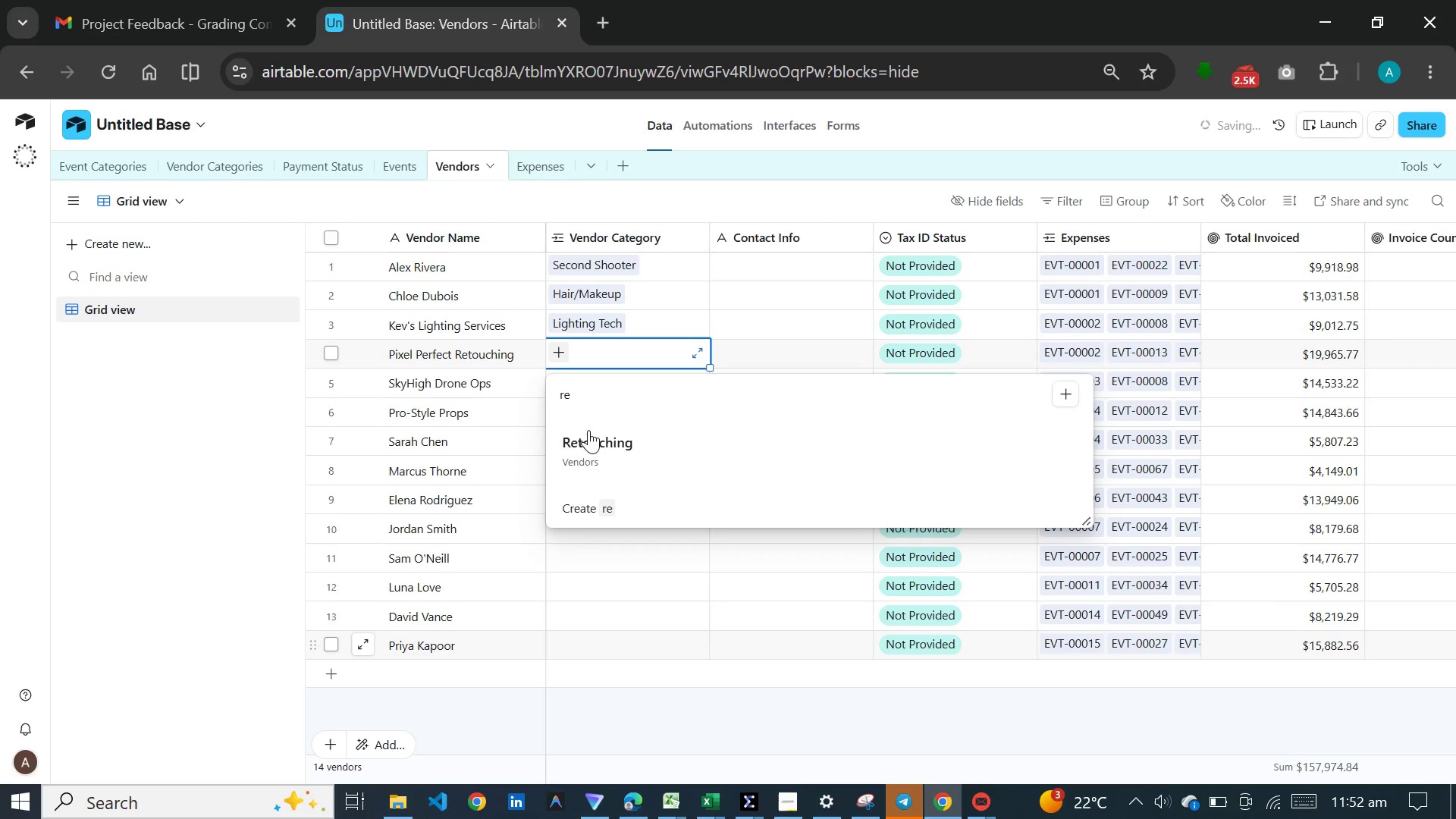 
left_click([585, 451])
 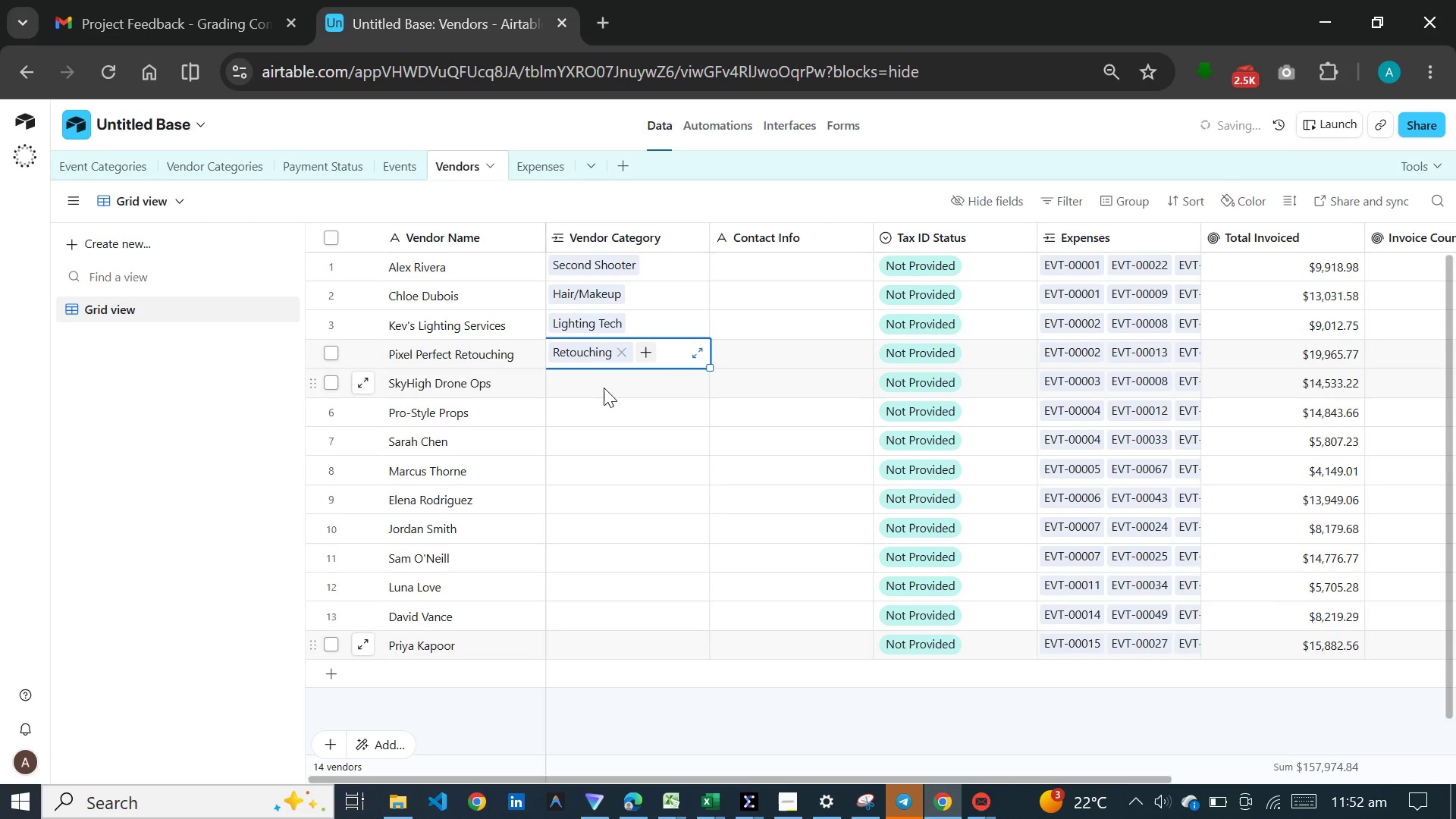 
left_click([604, 388])
 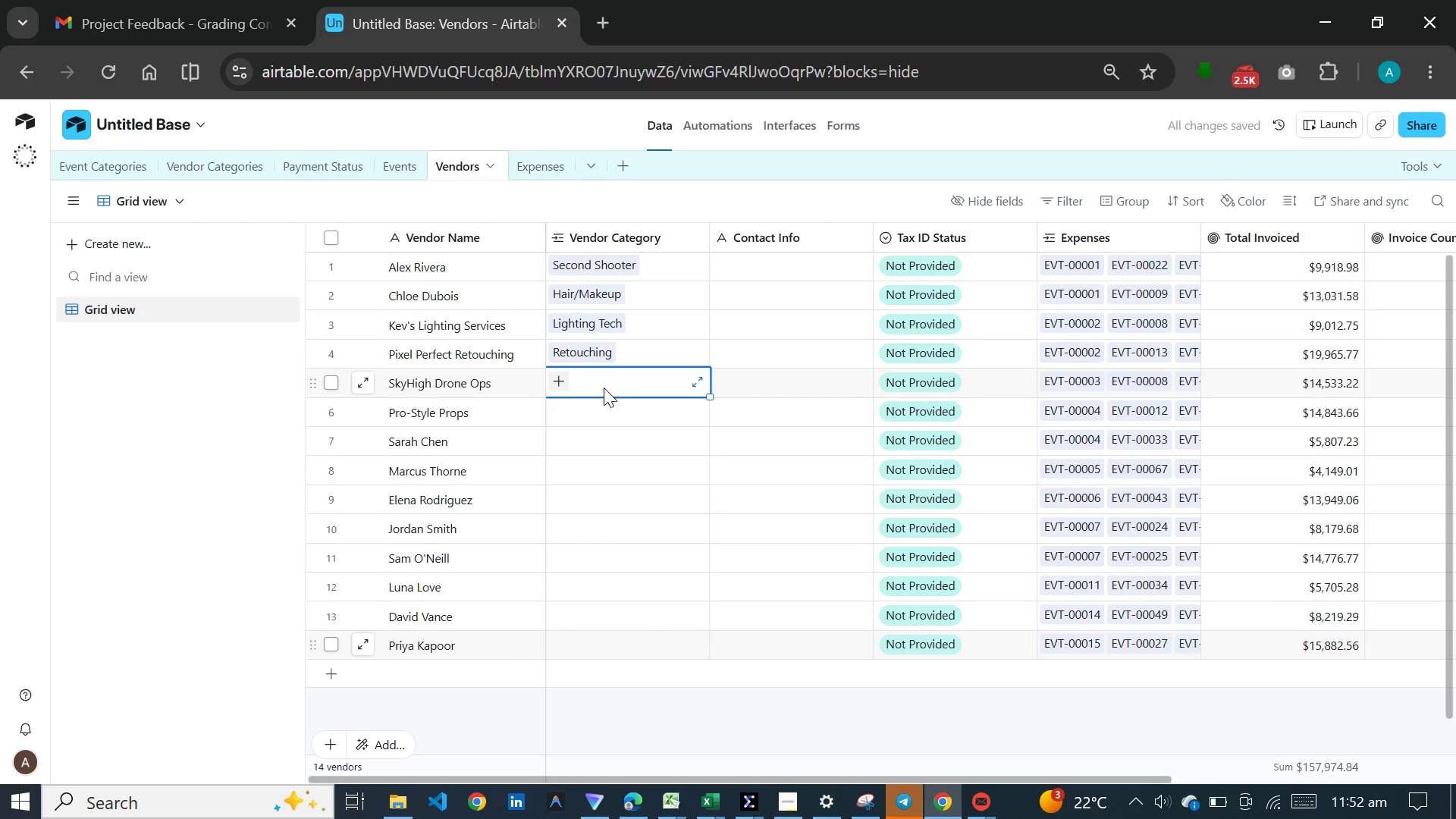 
type(dr)
 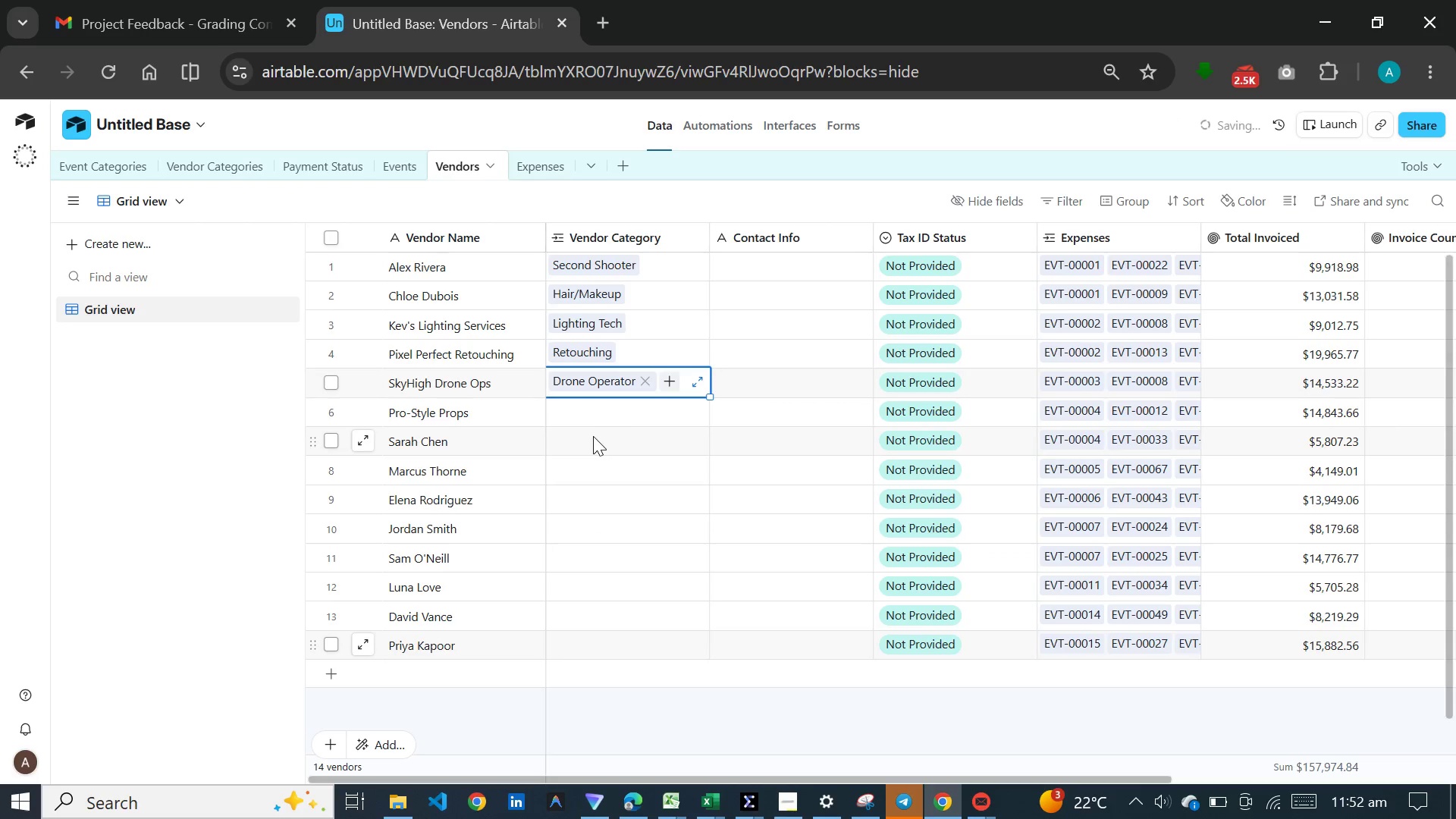 
left_click([603, 405])
 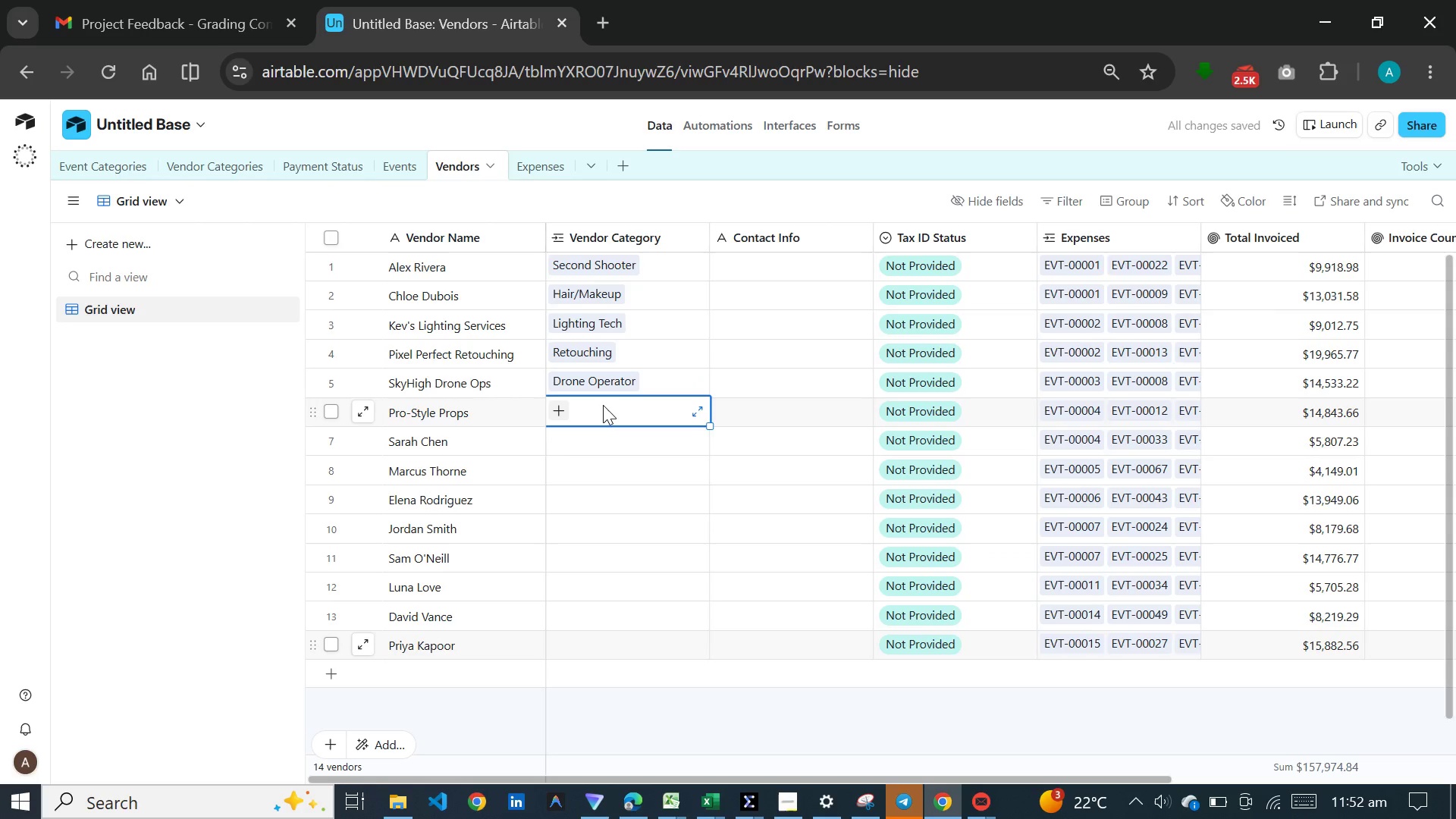 
type(pr)
 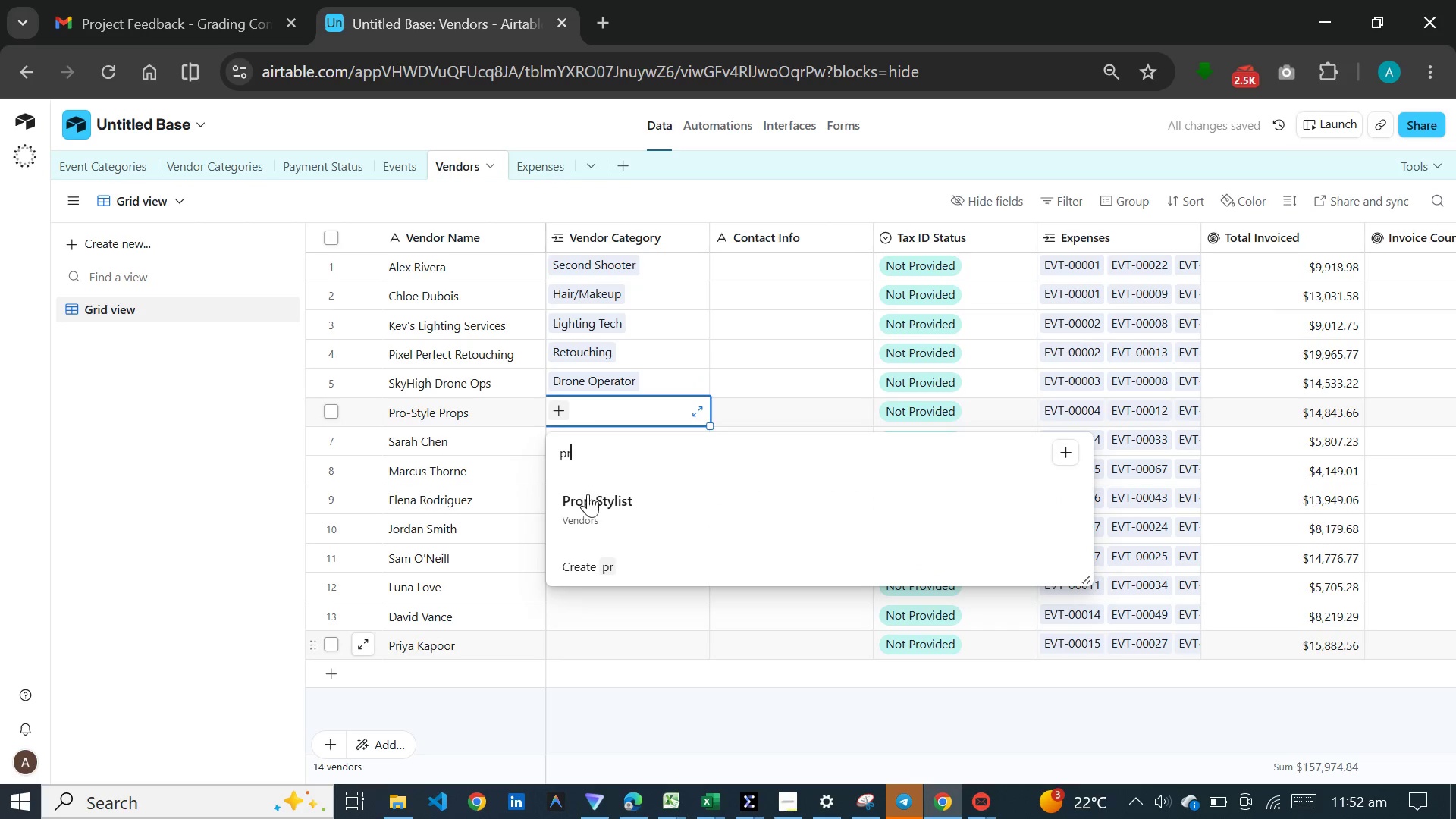 
left_click([588, 513])
 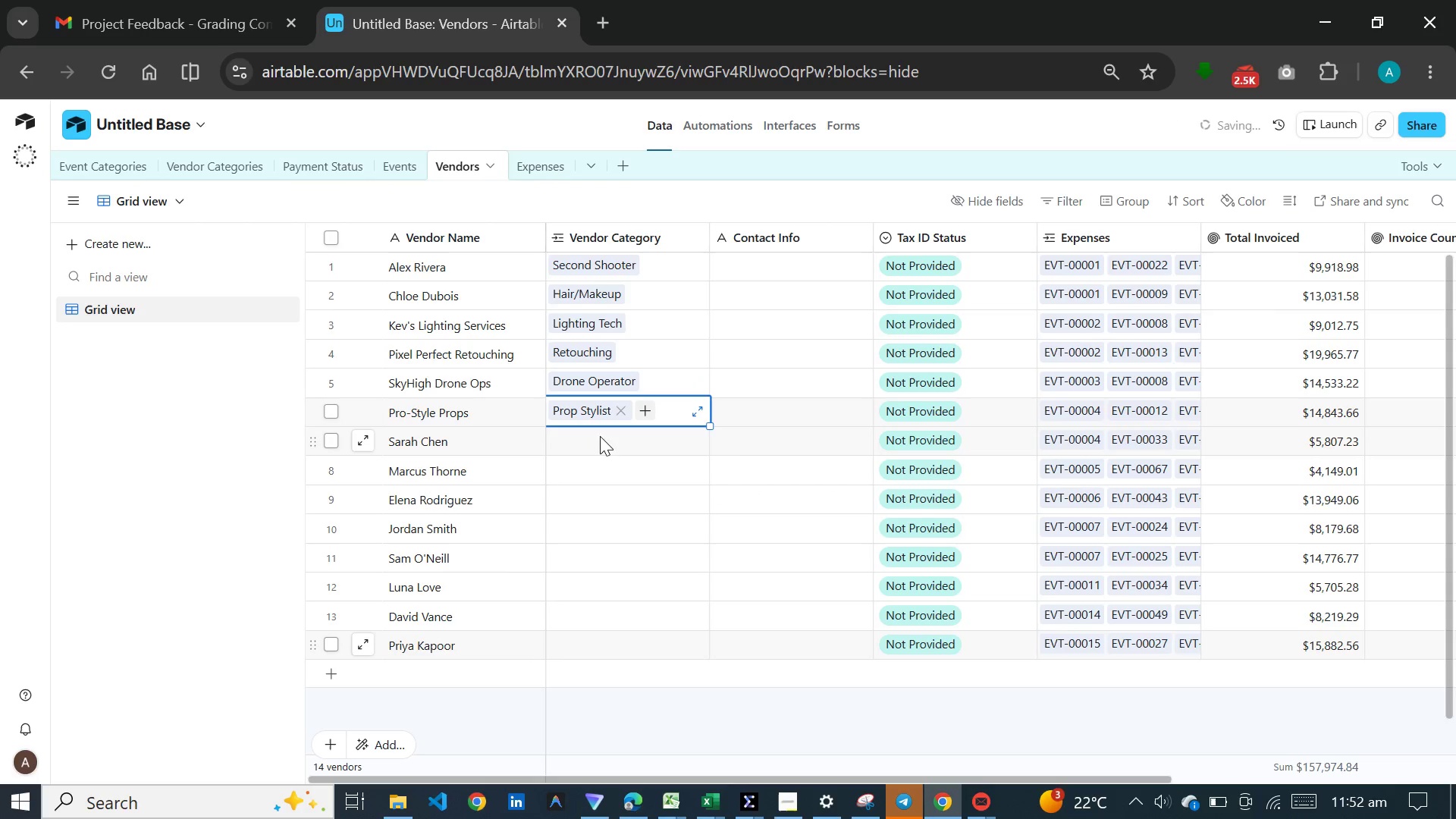 
left_click([600, 436])
 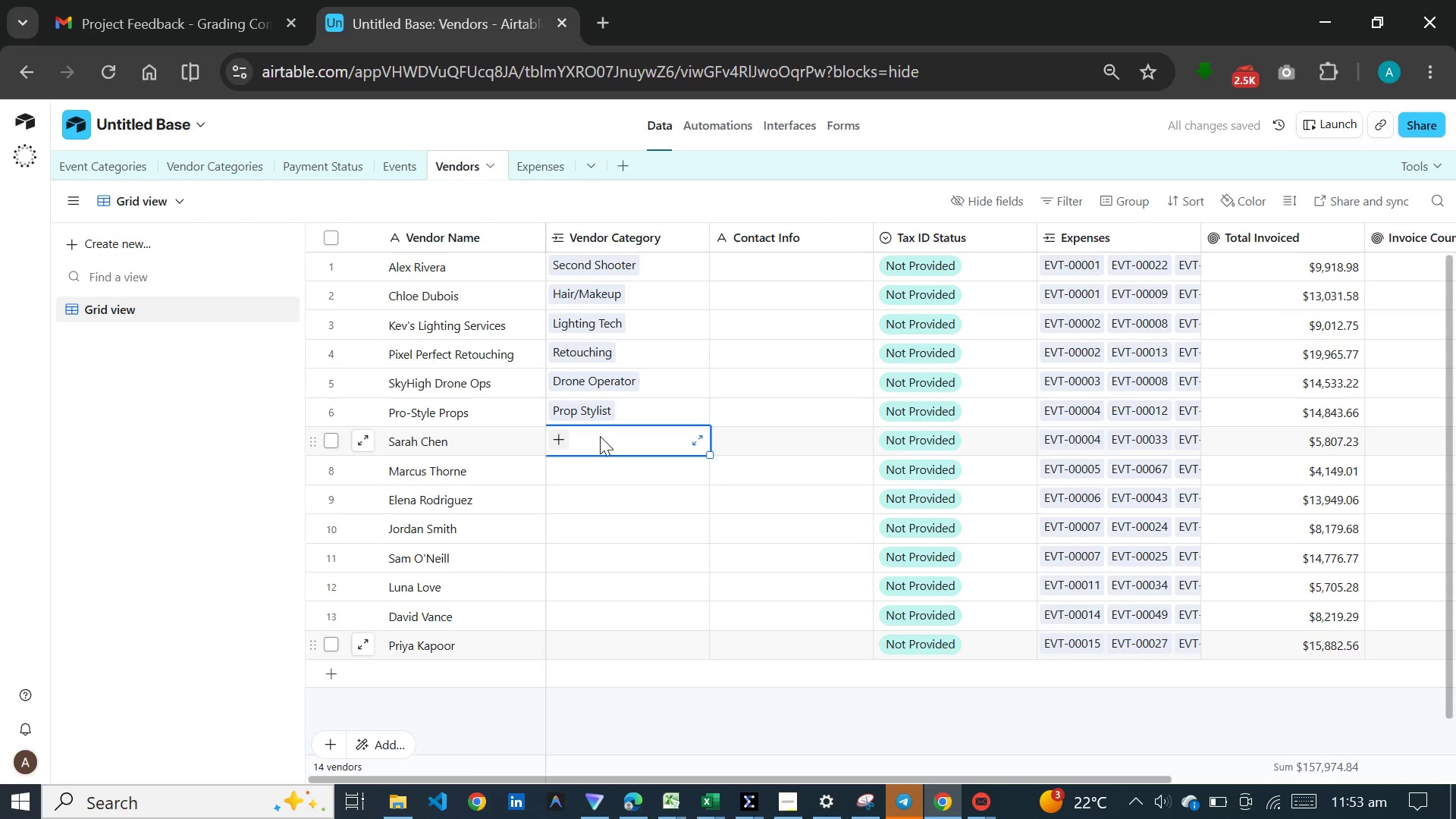 
type(le)
 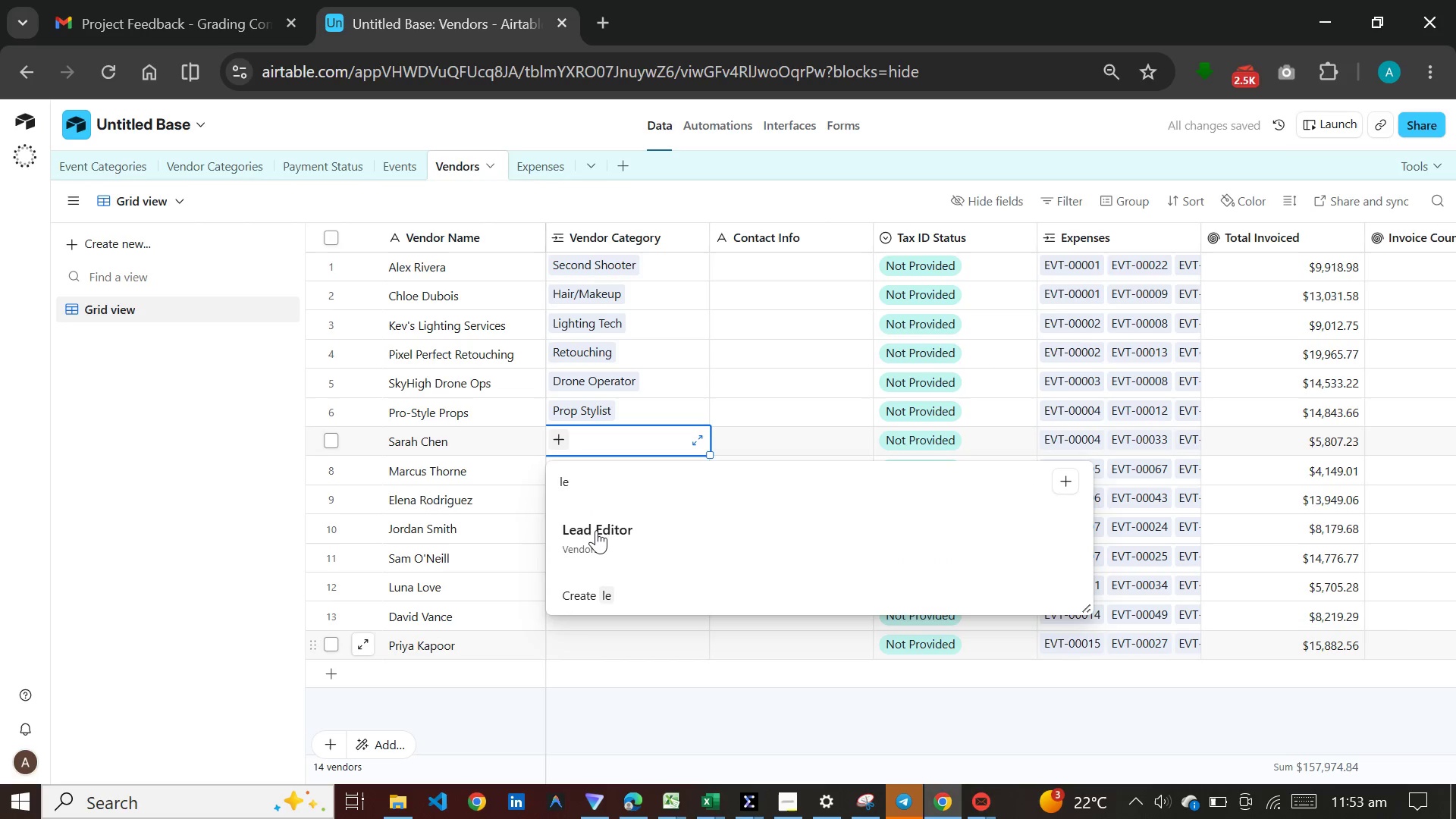 
left_click([596, 532])
 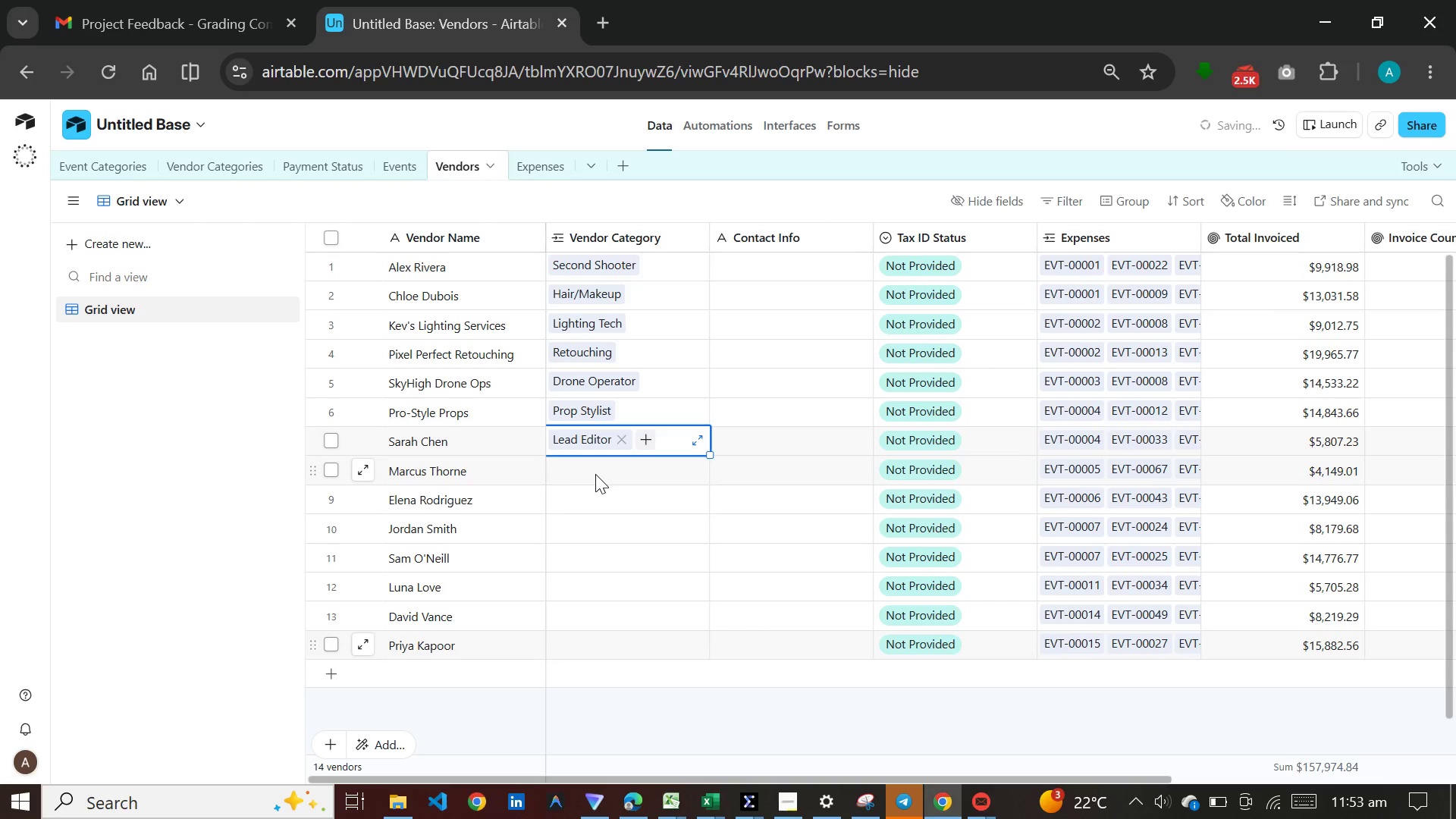 
left_click([595, 474])
 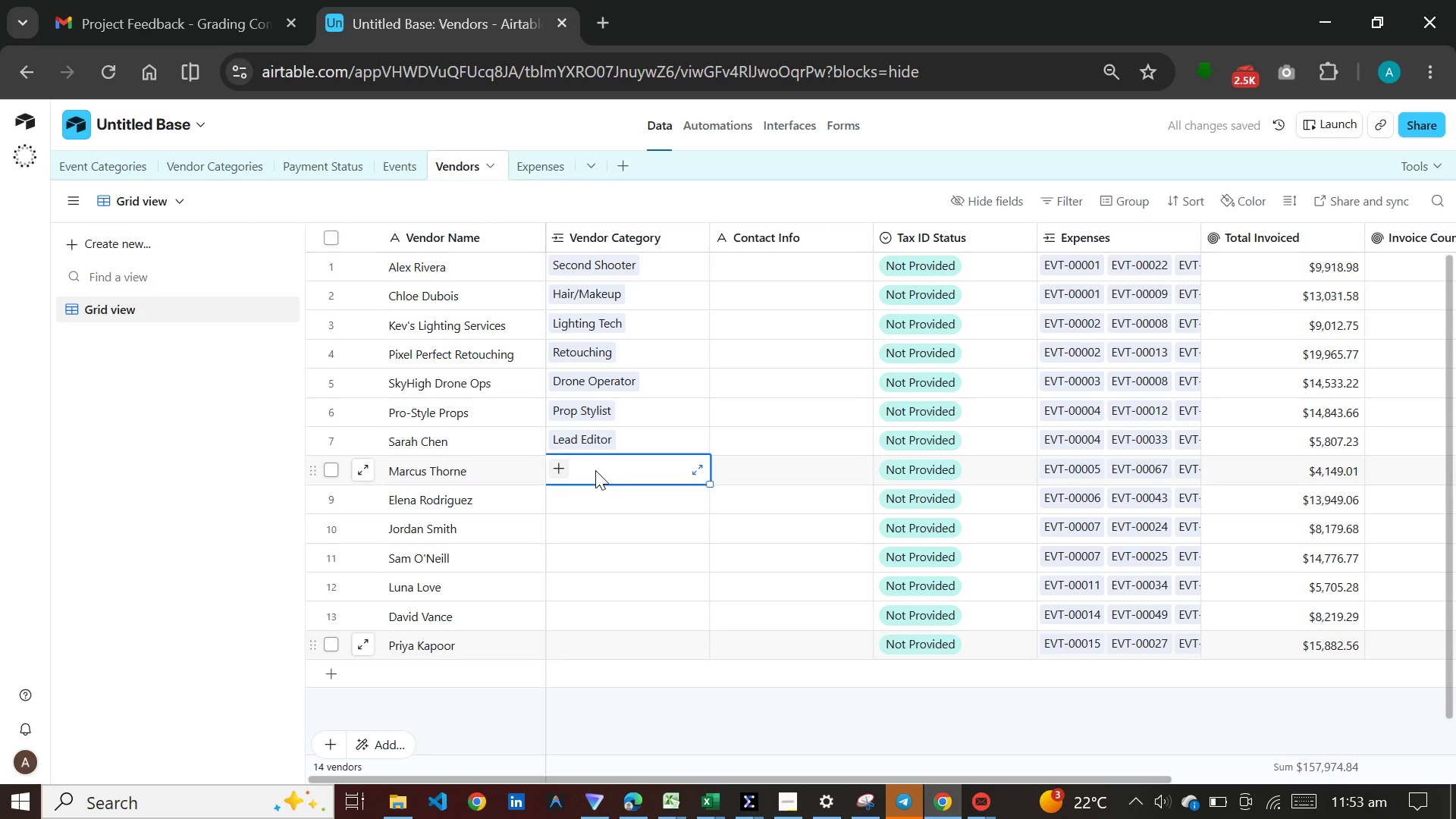 
key(L)
 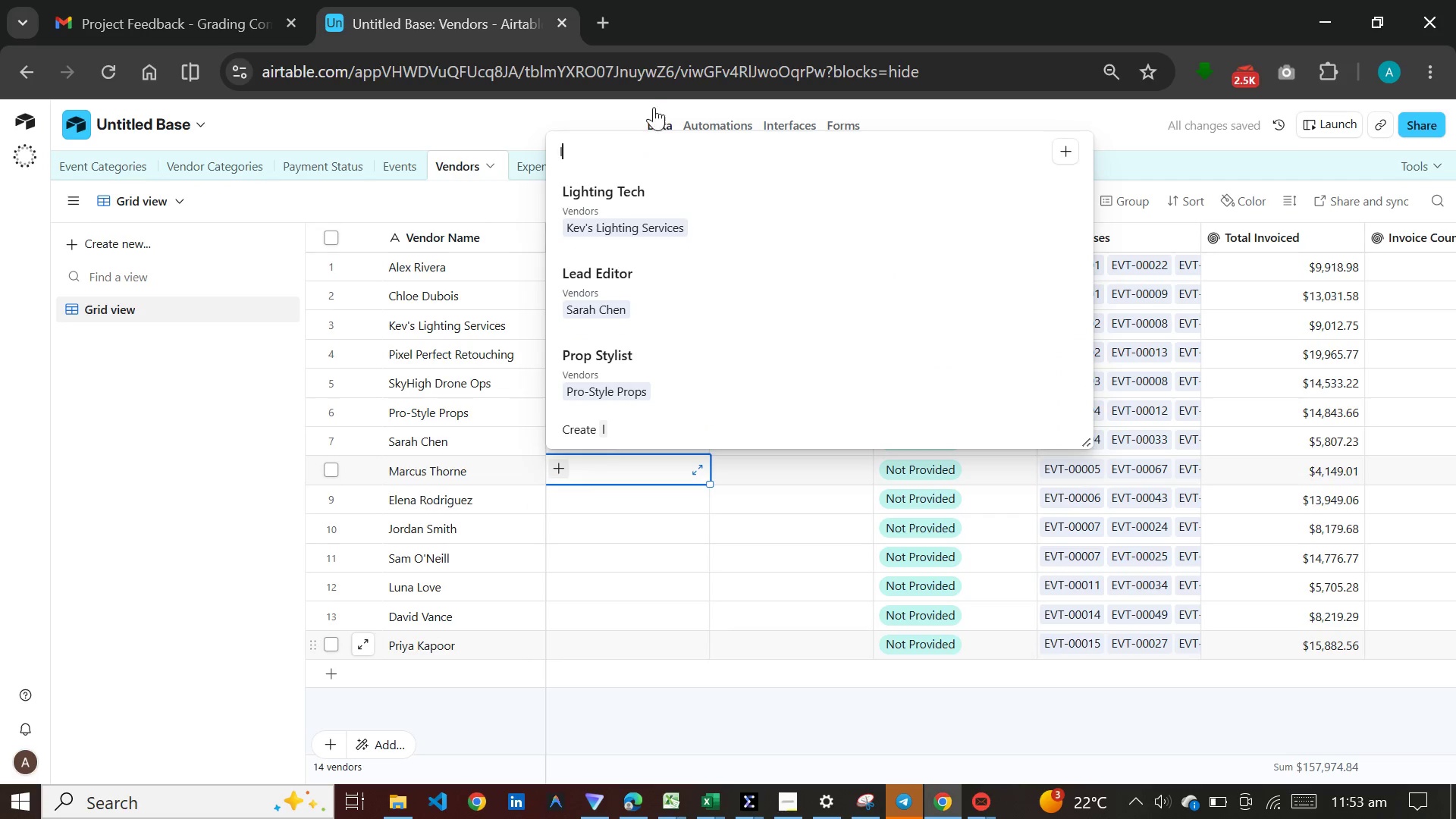 
left_click([628, 212])
 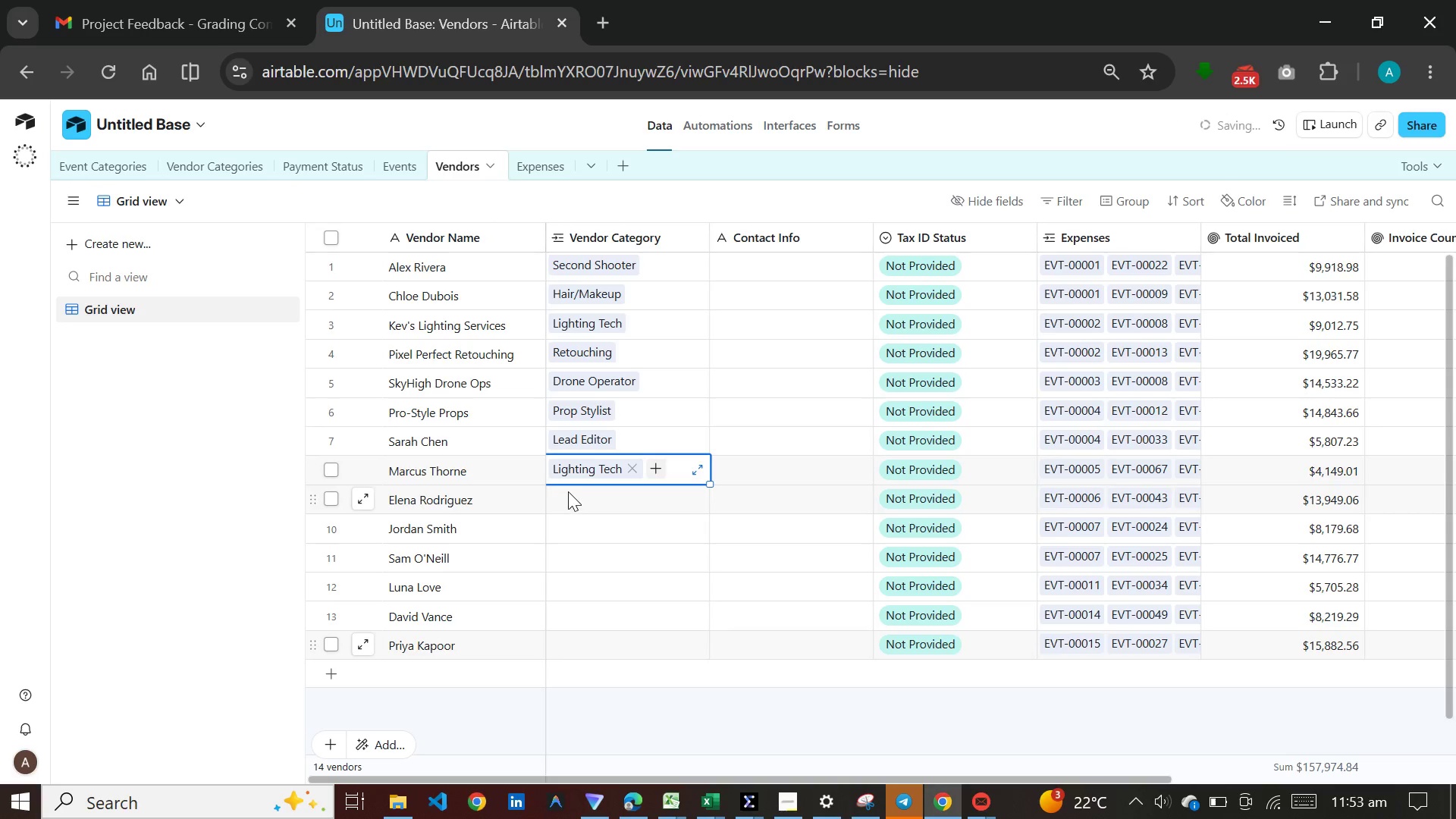 
left_click([573, 501])
 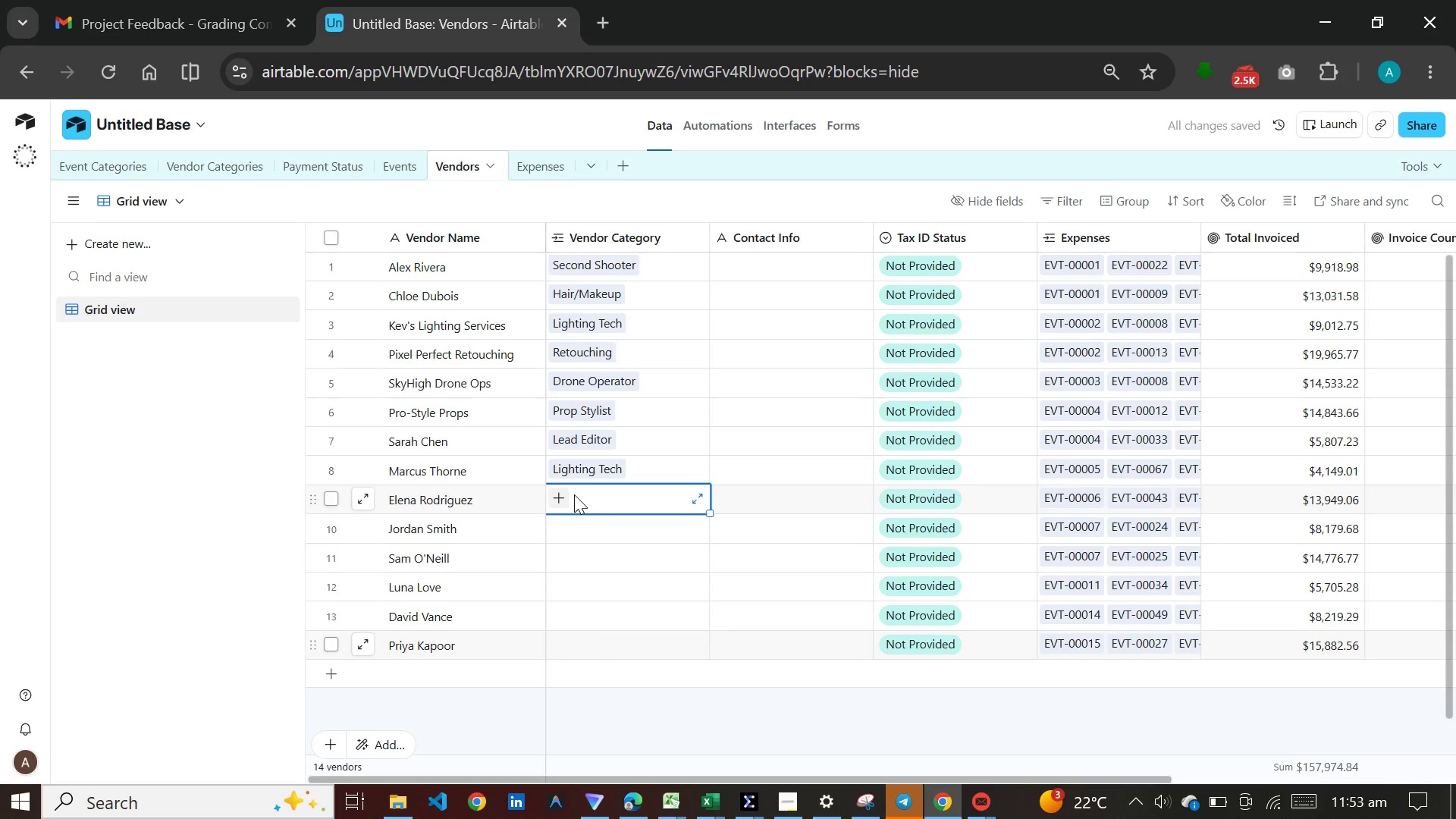 
type(se)
 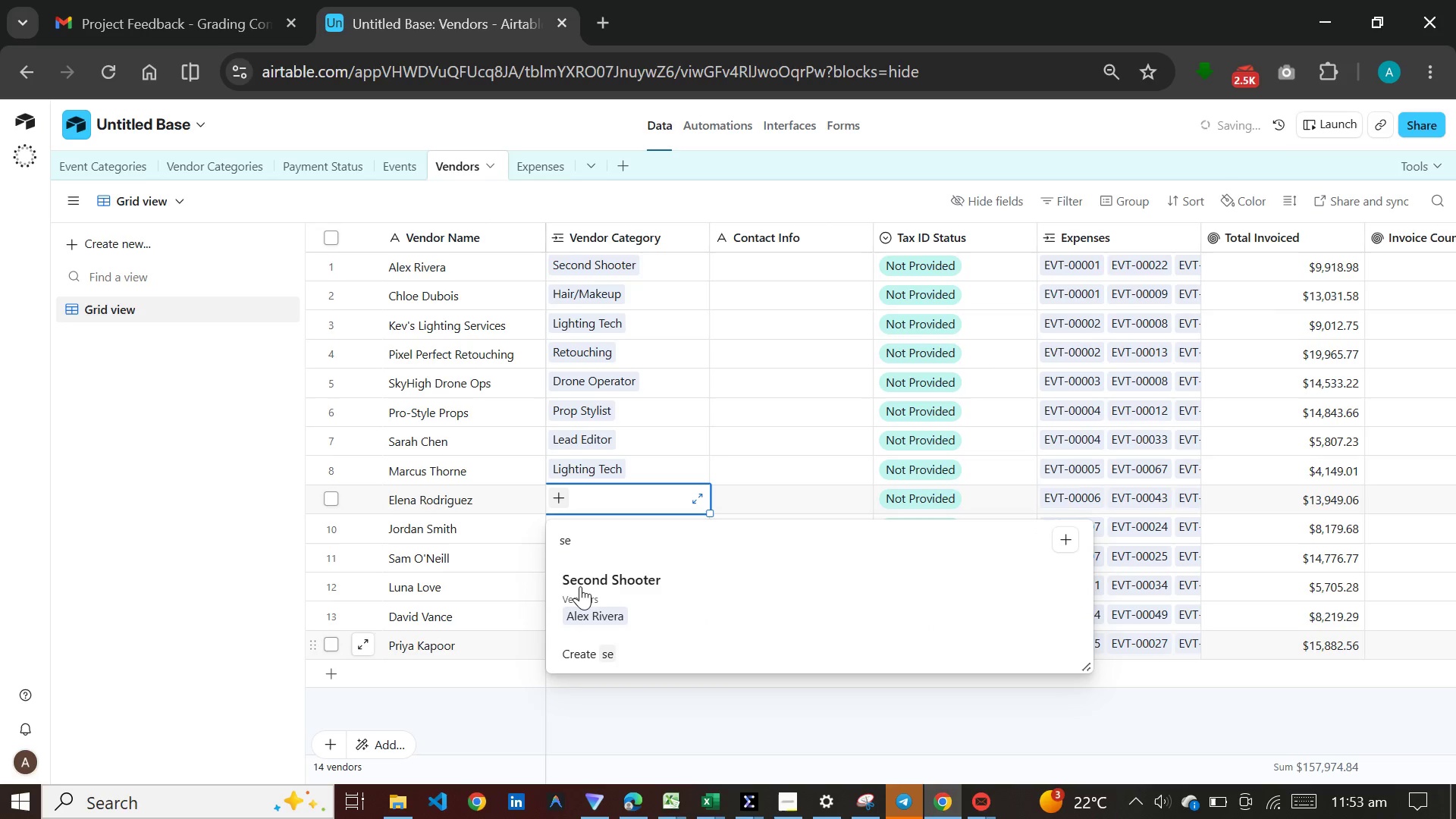 
left_click([582, 587])
 